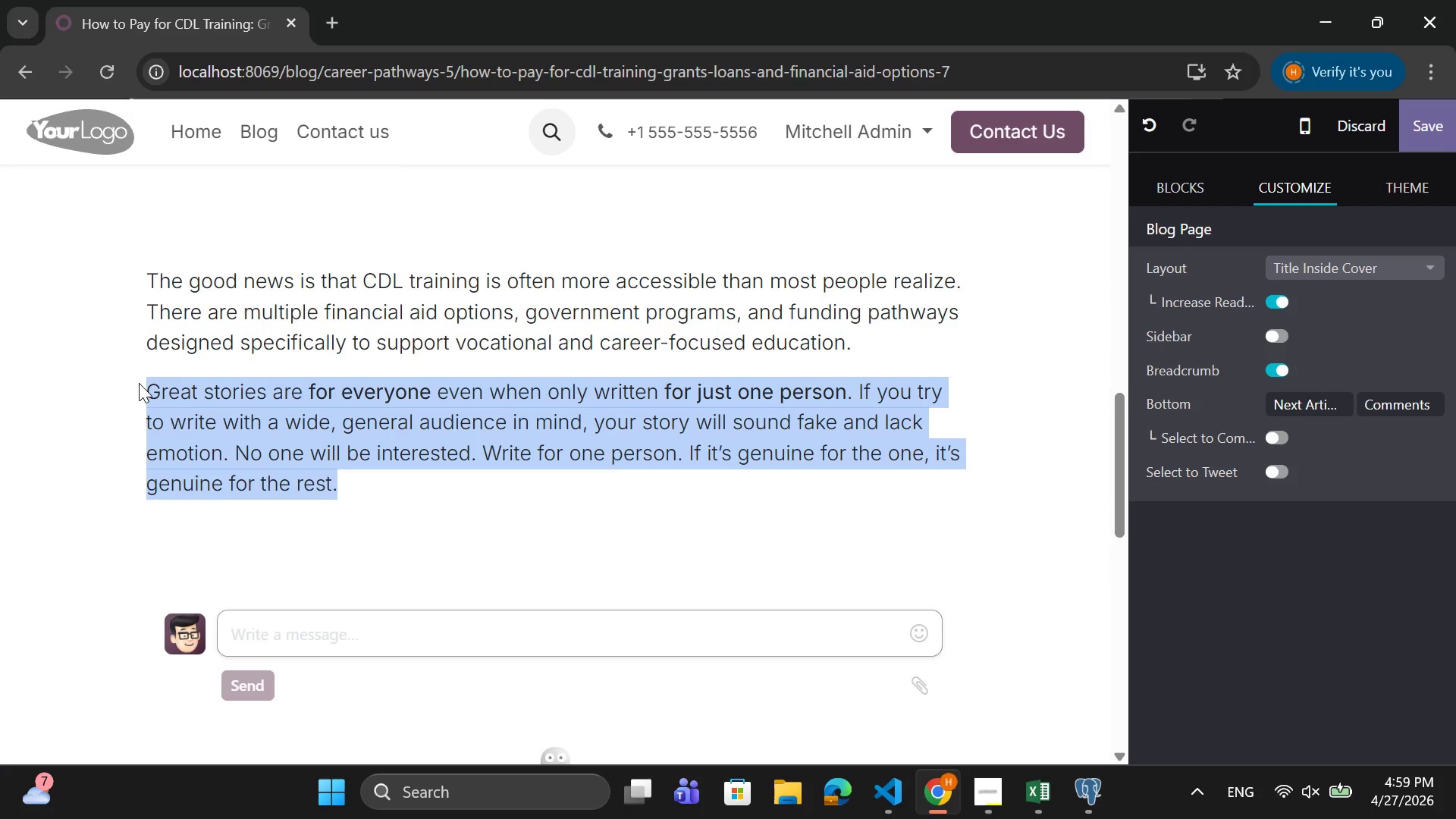 
type(This guide breaks down exacl)
key(Backspace)
type(tly how you can pay for CDL training without overwhelming financial a)
key(Backspace)
type(stress/)
key(Backspace)
type(.)
 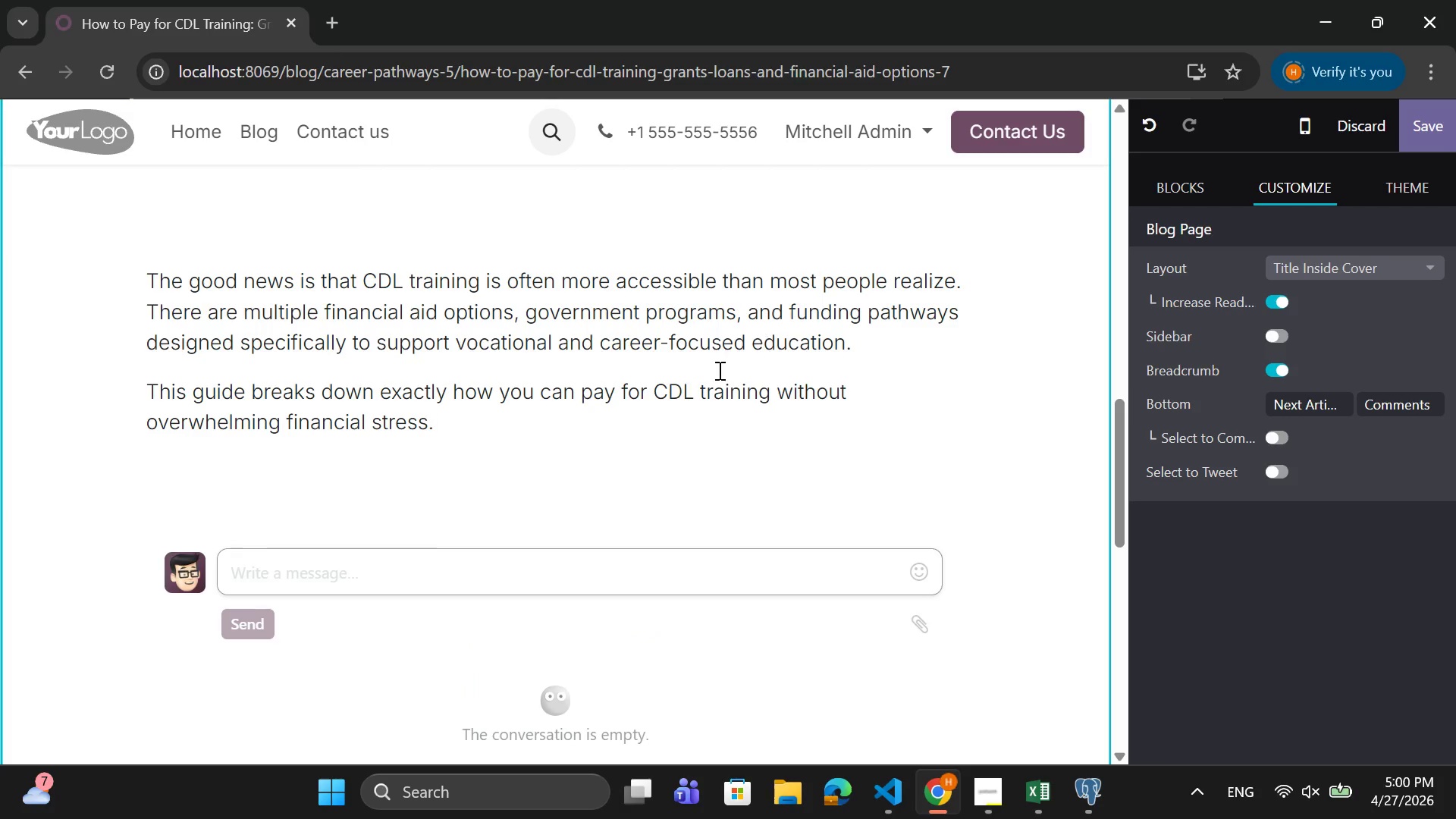 
left_click_drag(start_coordinate=[450, 435], to_coordinate=[149, 277])
 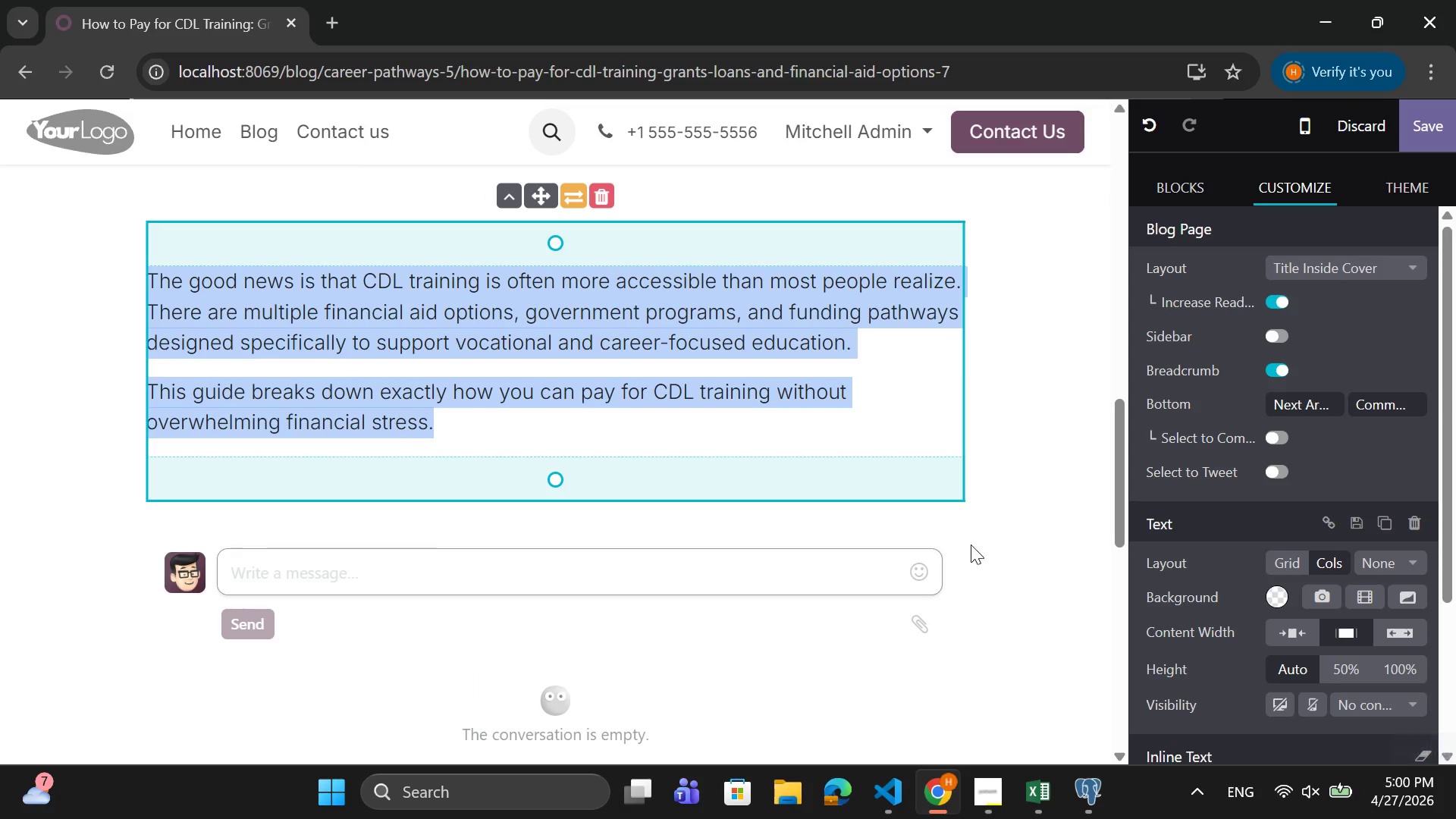 
scroll: coordinate [1289, 494], scroll_direction: down, amount: 6.0
 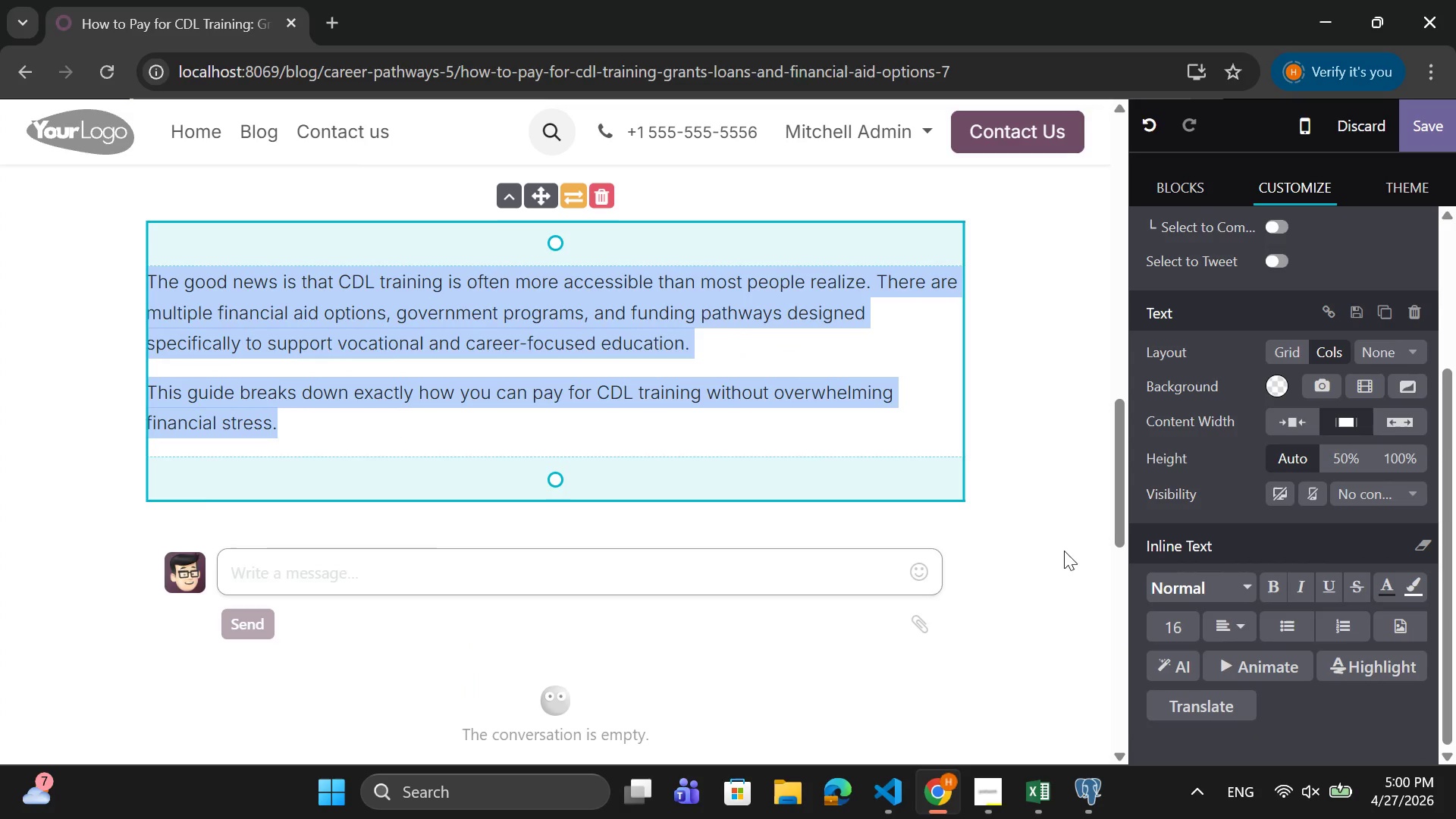 
left_click([503, 430])
 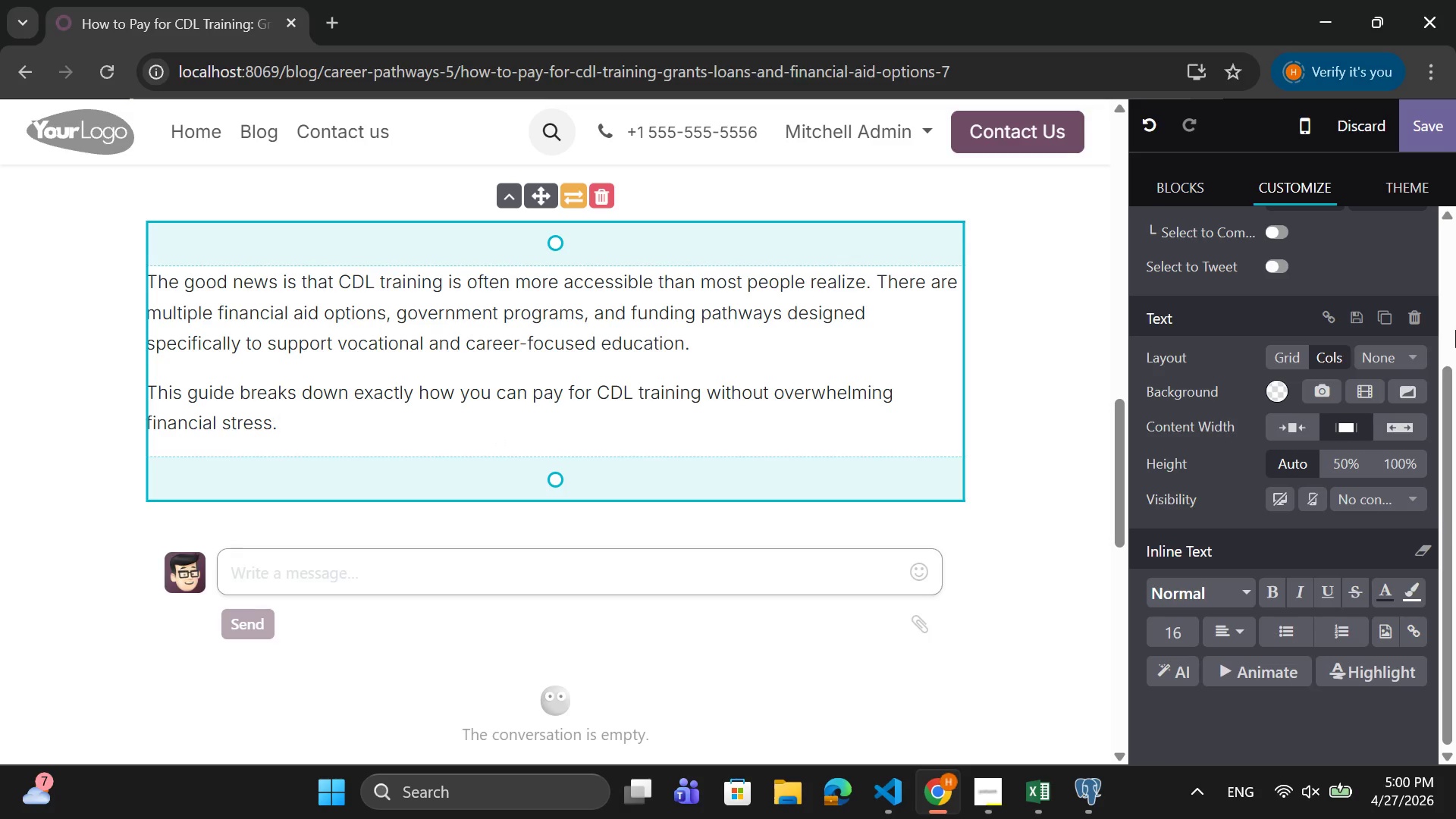 
key(Enter)
 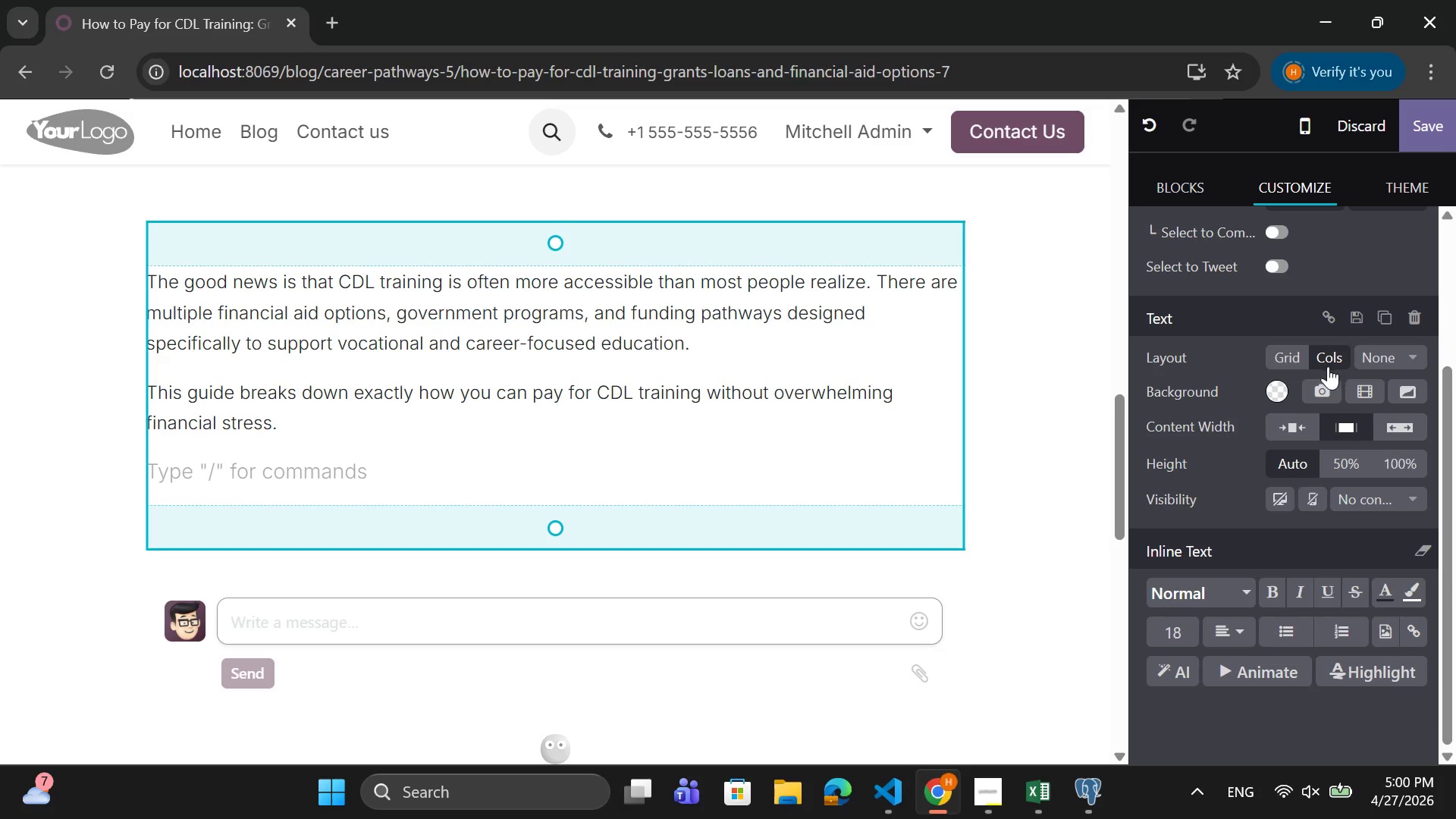 
left_click([1294, 366])
 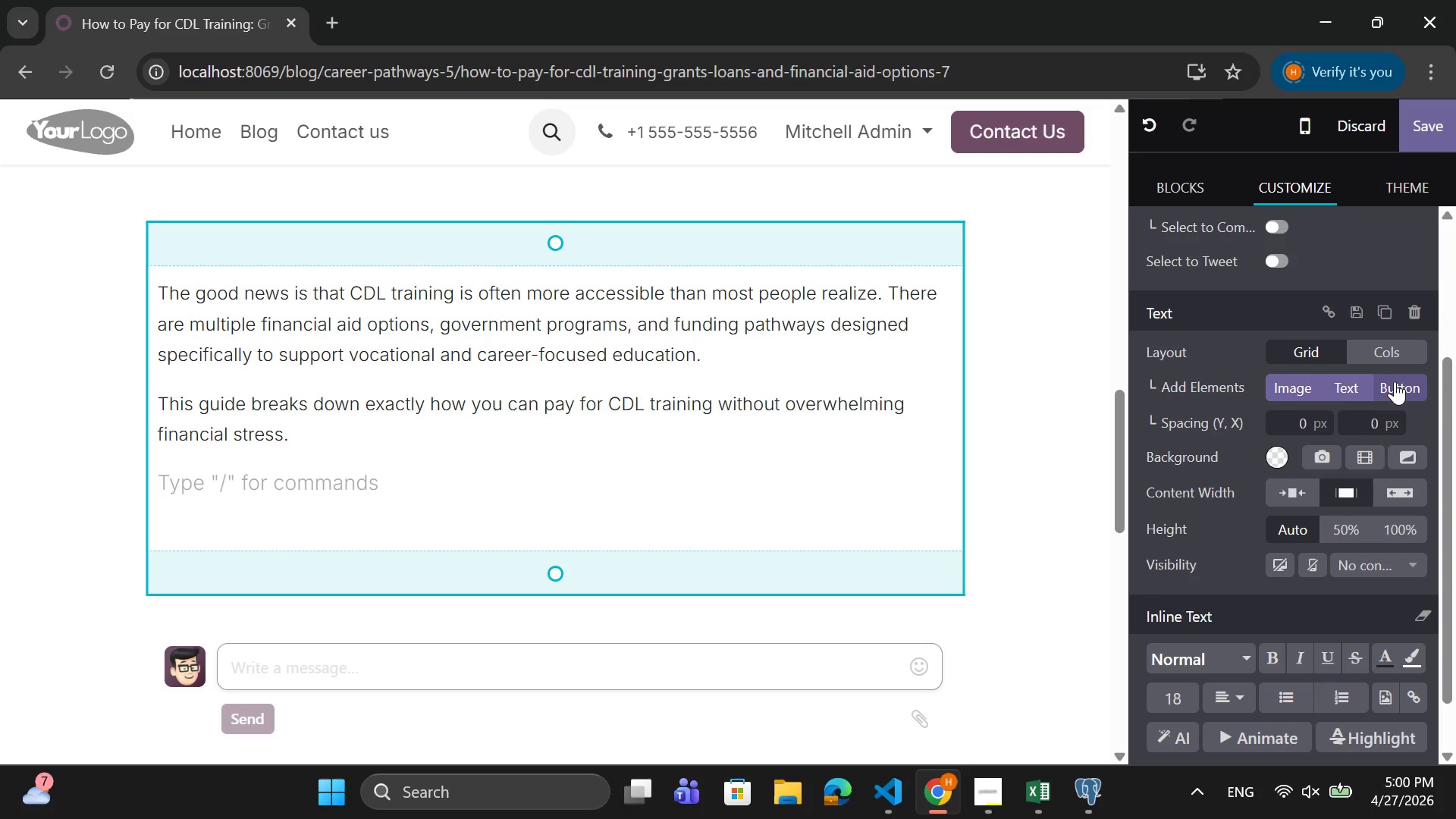 
left_click([1410, 381])
 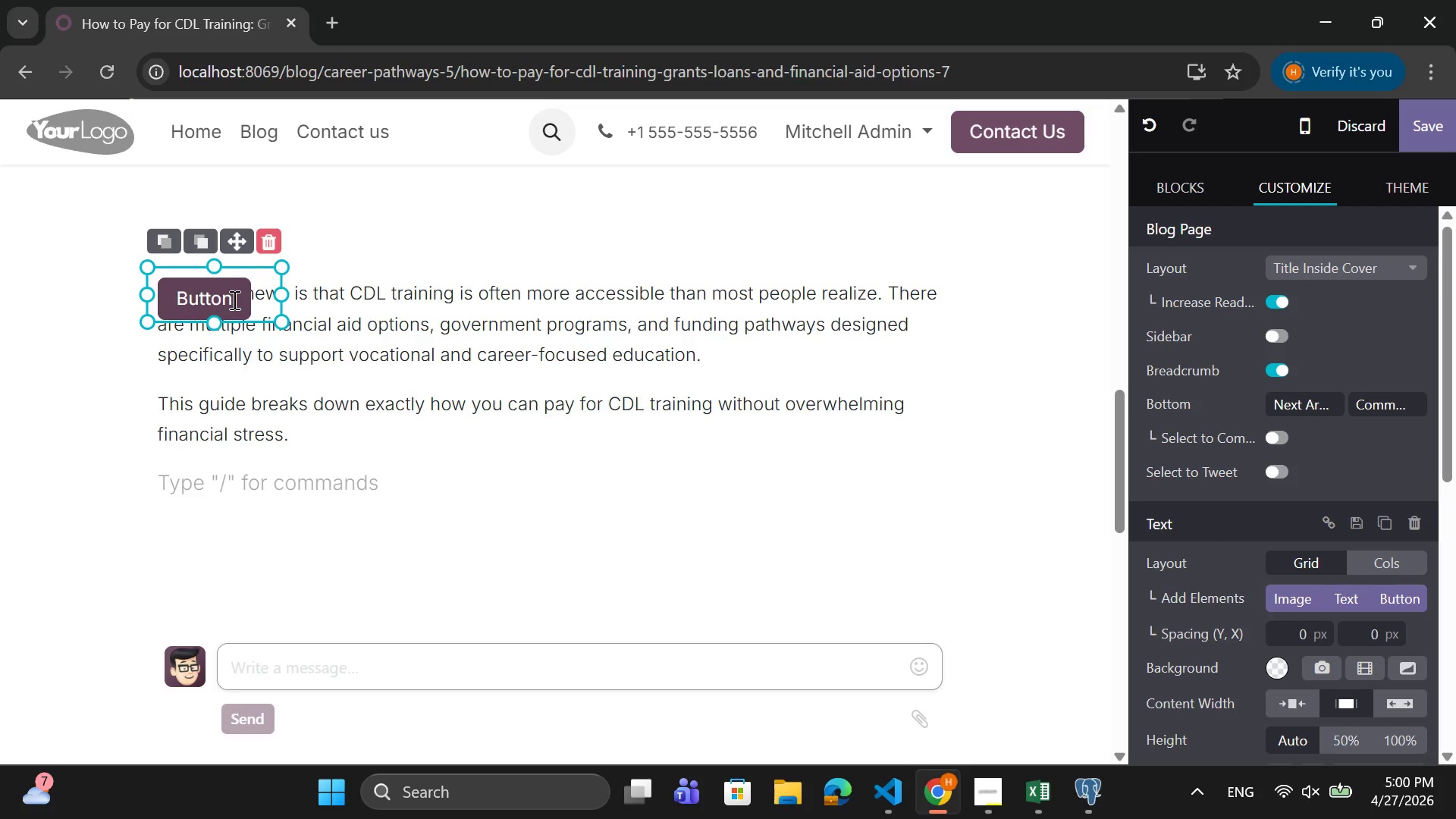 
wait(6.8)
 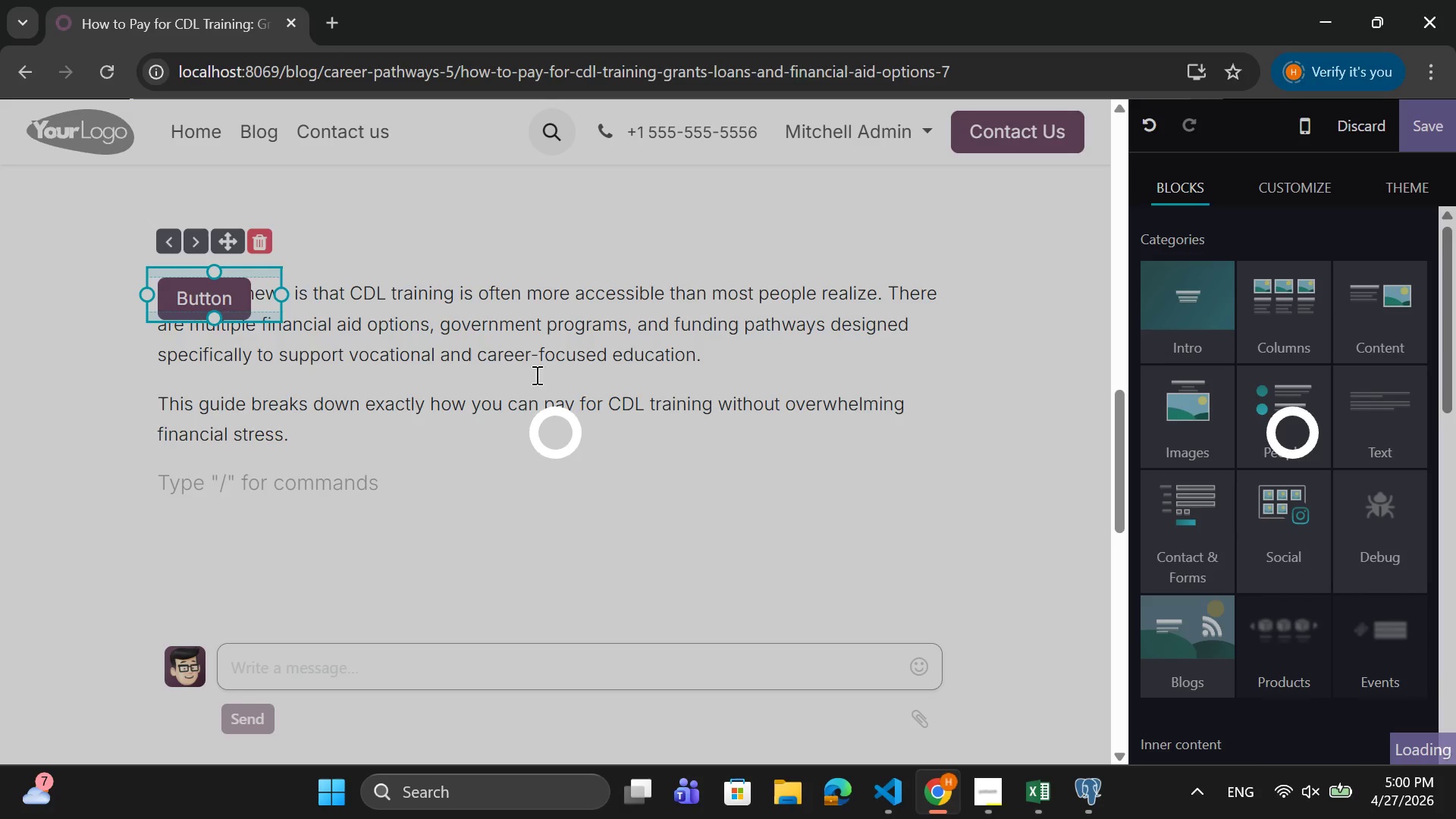 
left_click([233, 300])
 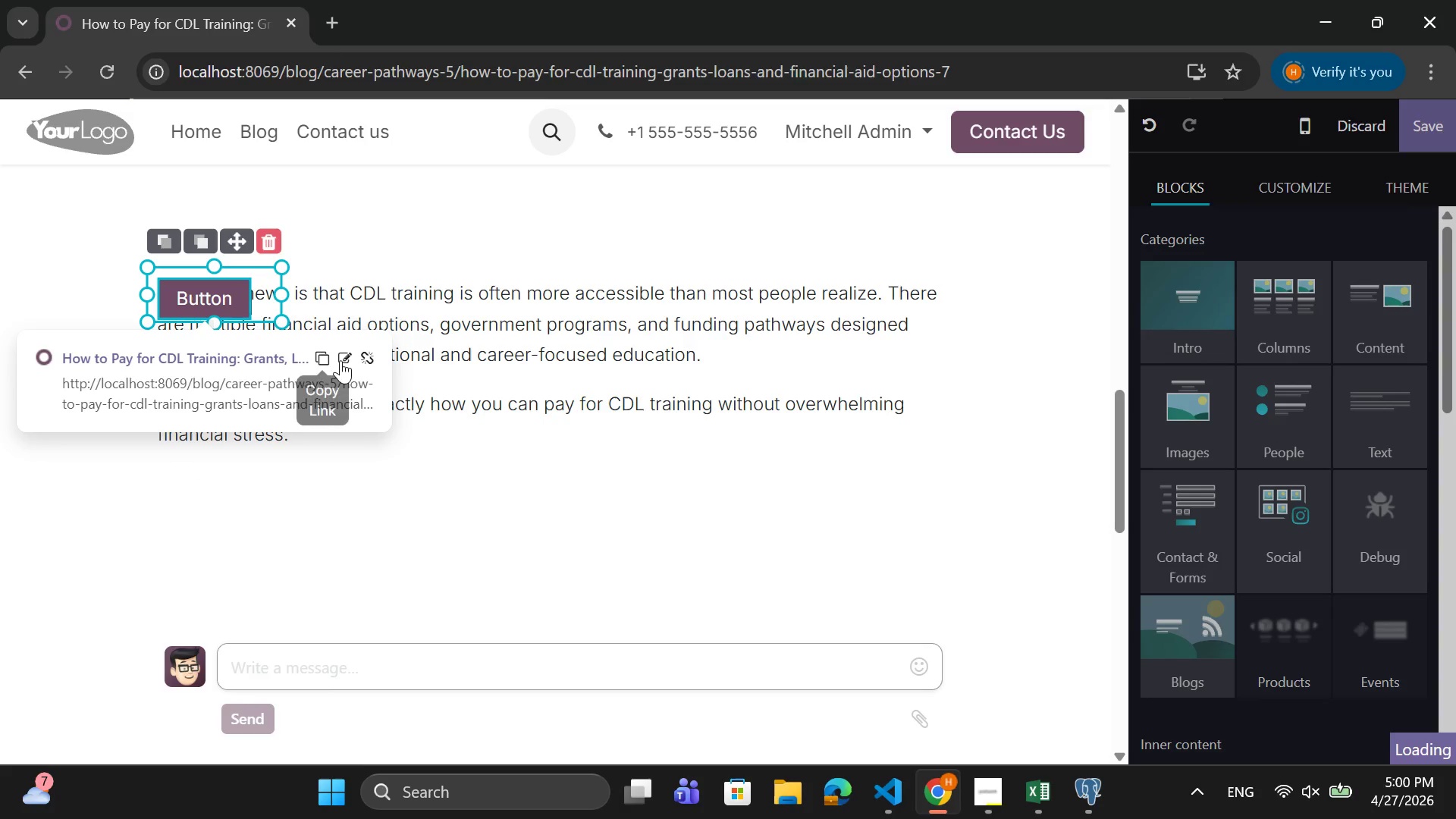 
left_click([351, 362])
 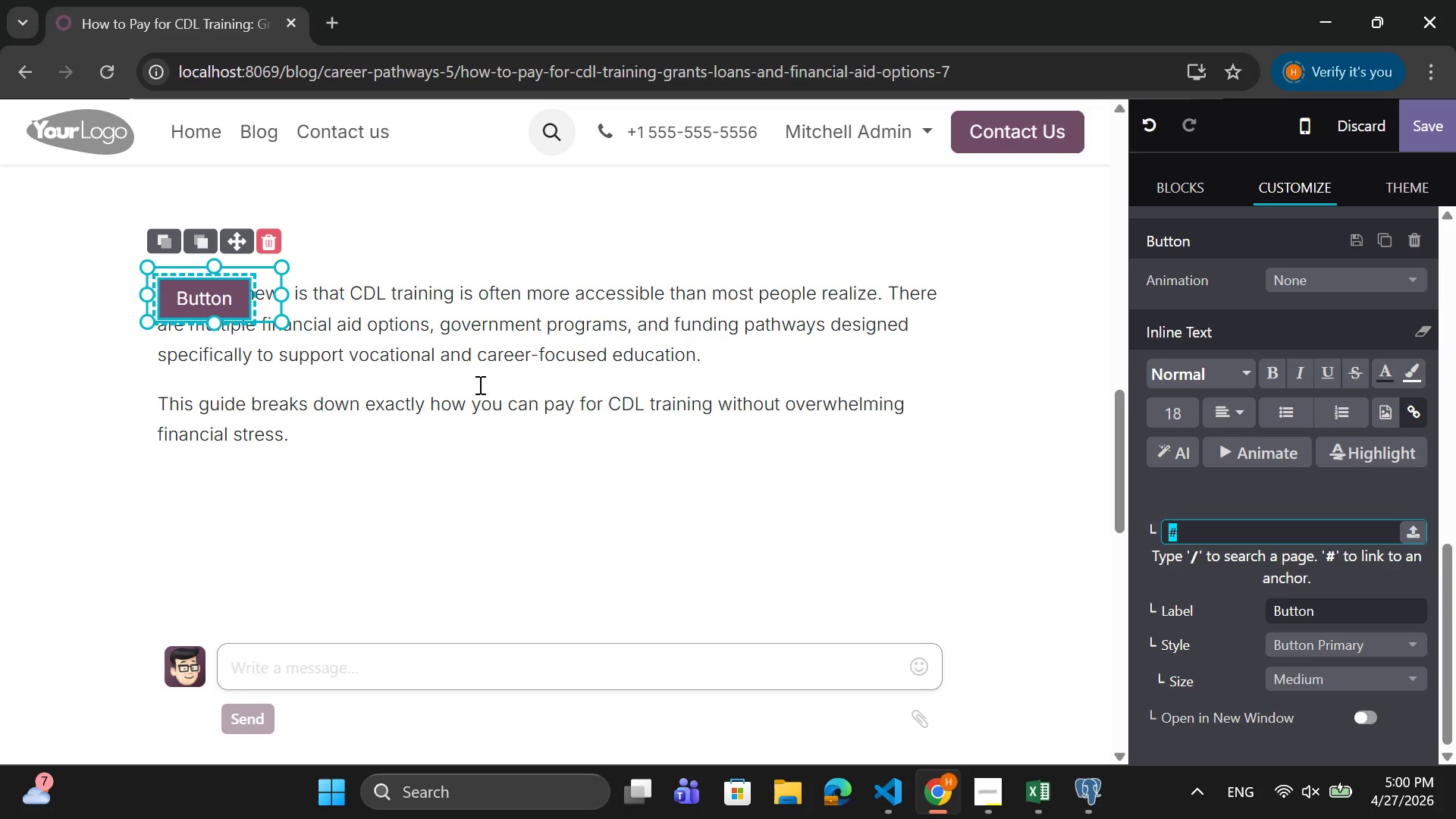 
wait(6.81)
 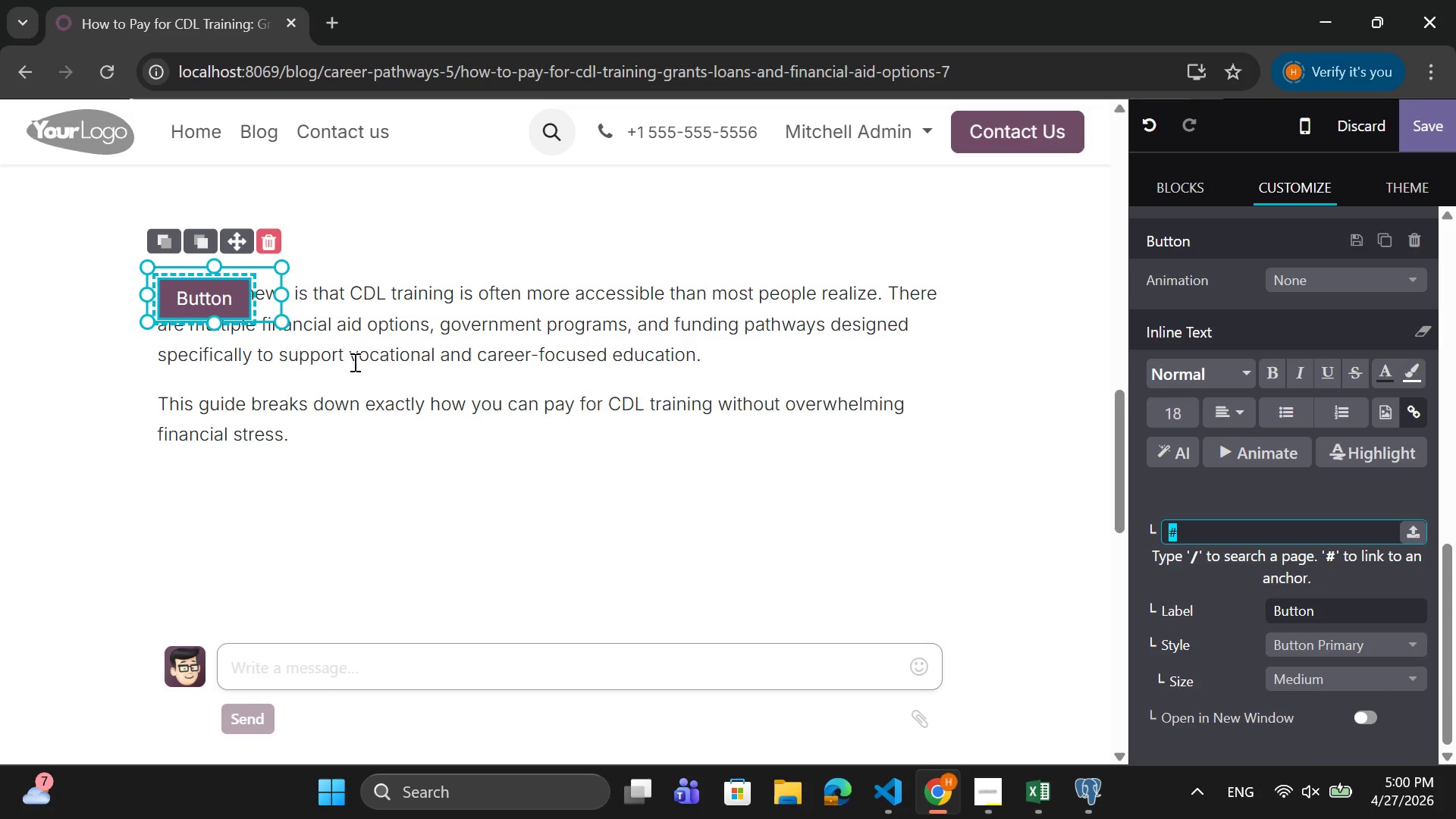 
left_click([1023, 142])
 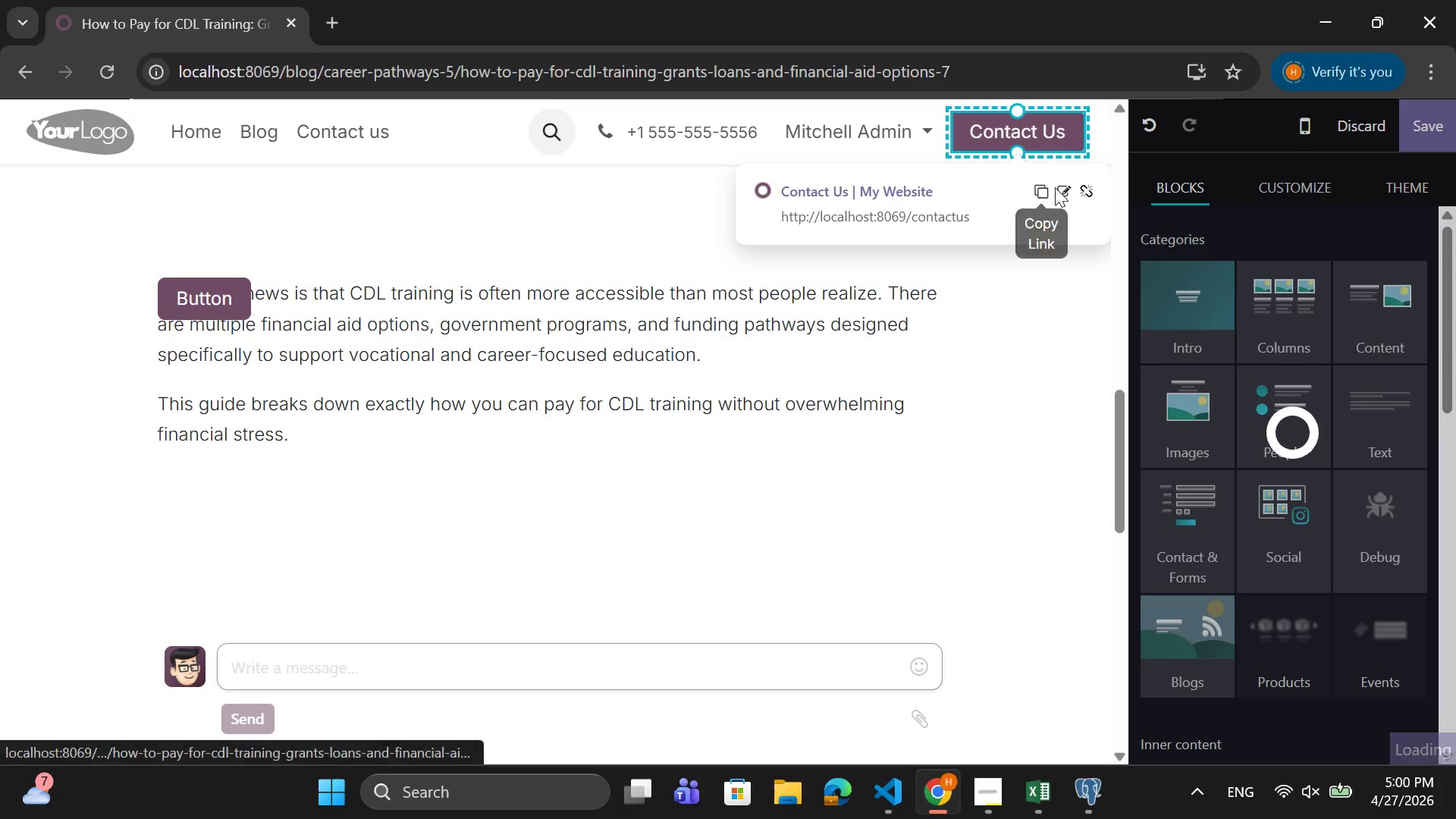 
left_click([1042, 190])
 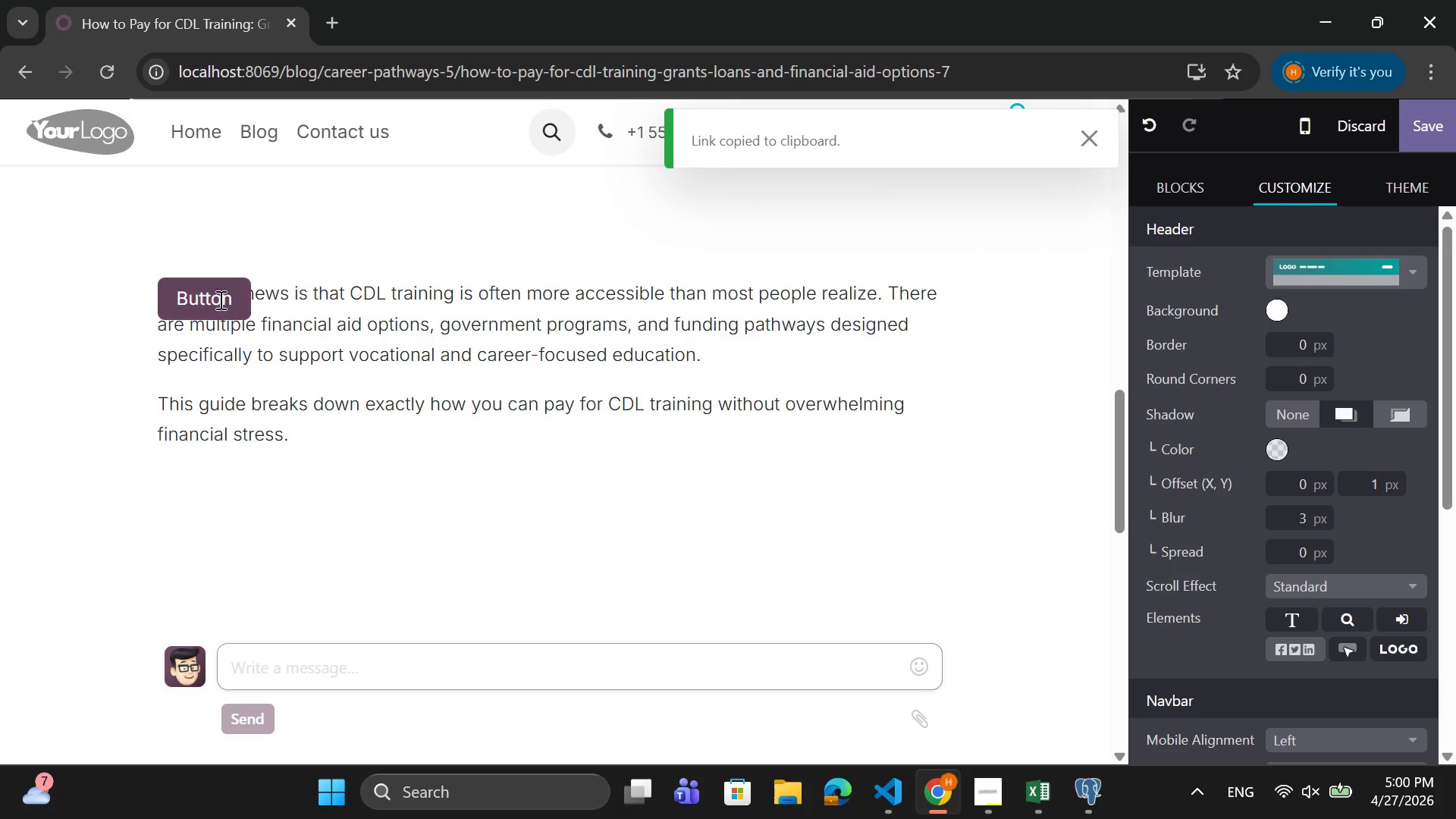 
left_click([219, 300])
 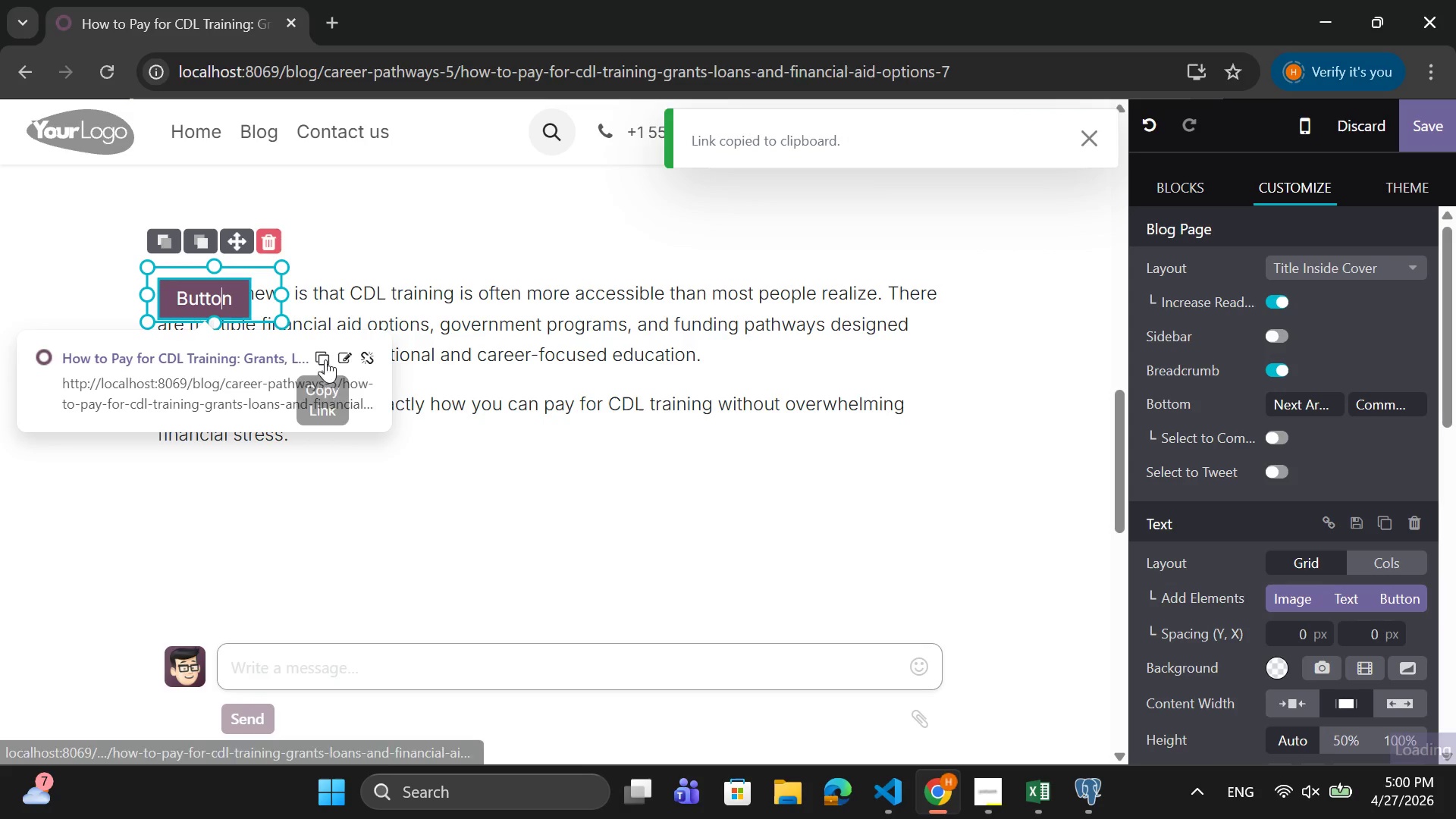 
left_click([344, 356])
 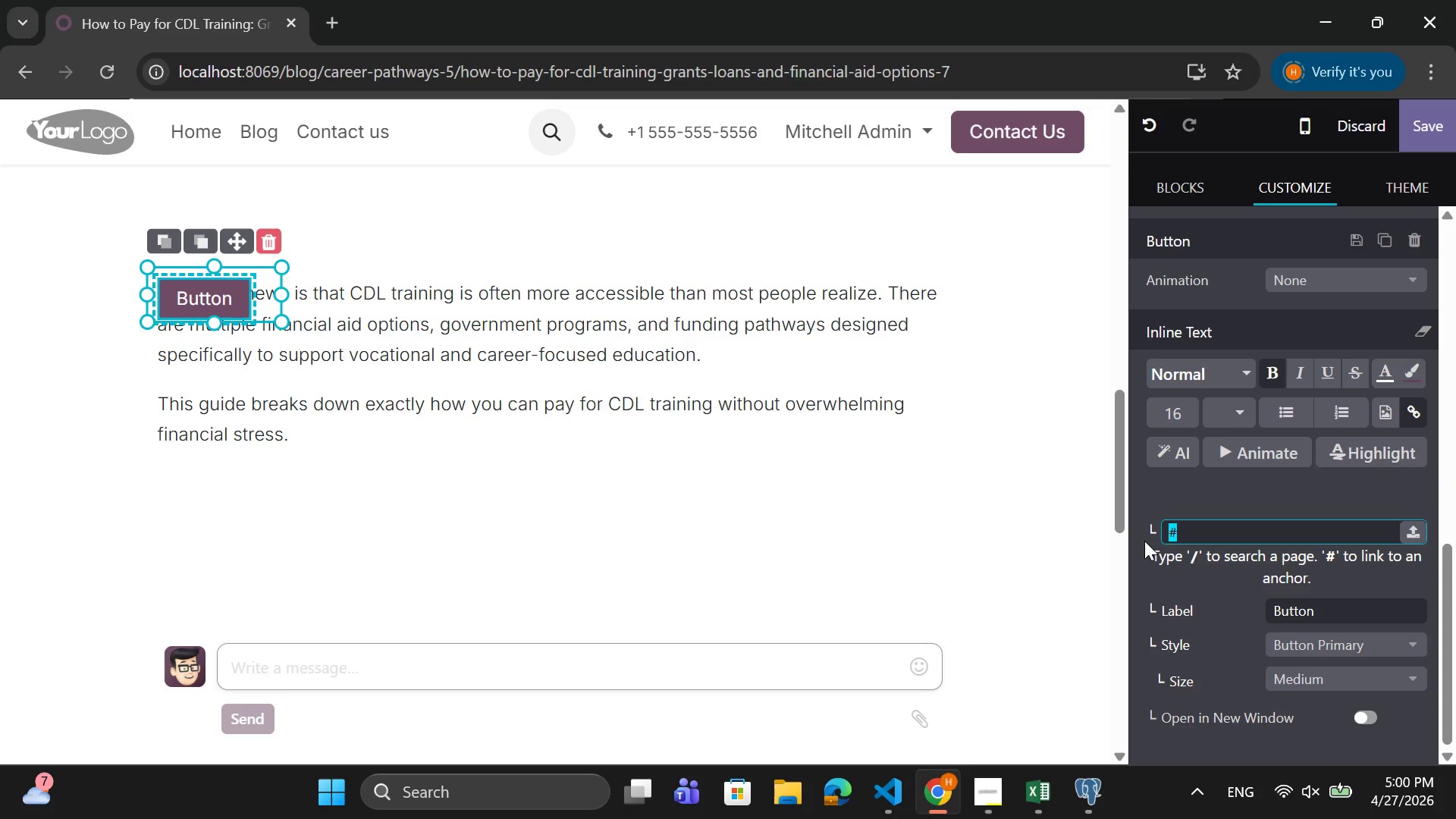 
key(Control+V)
 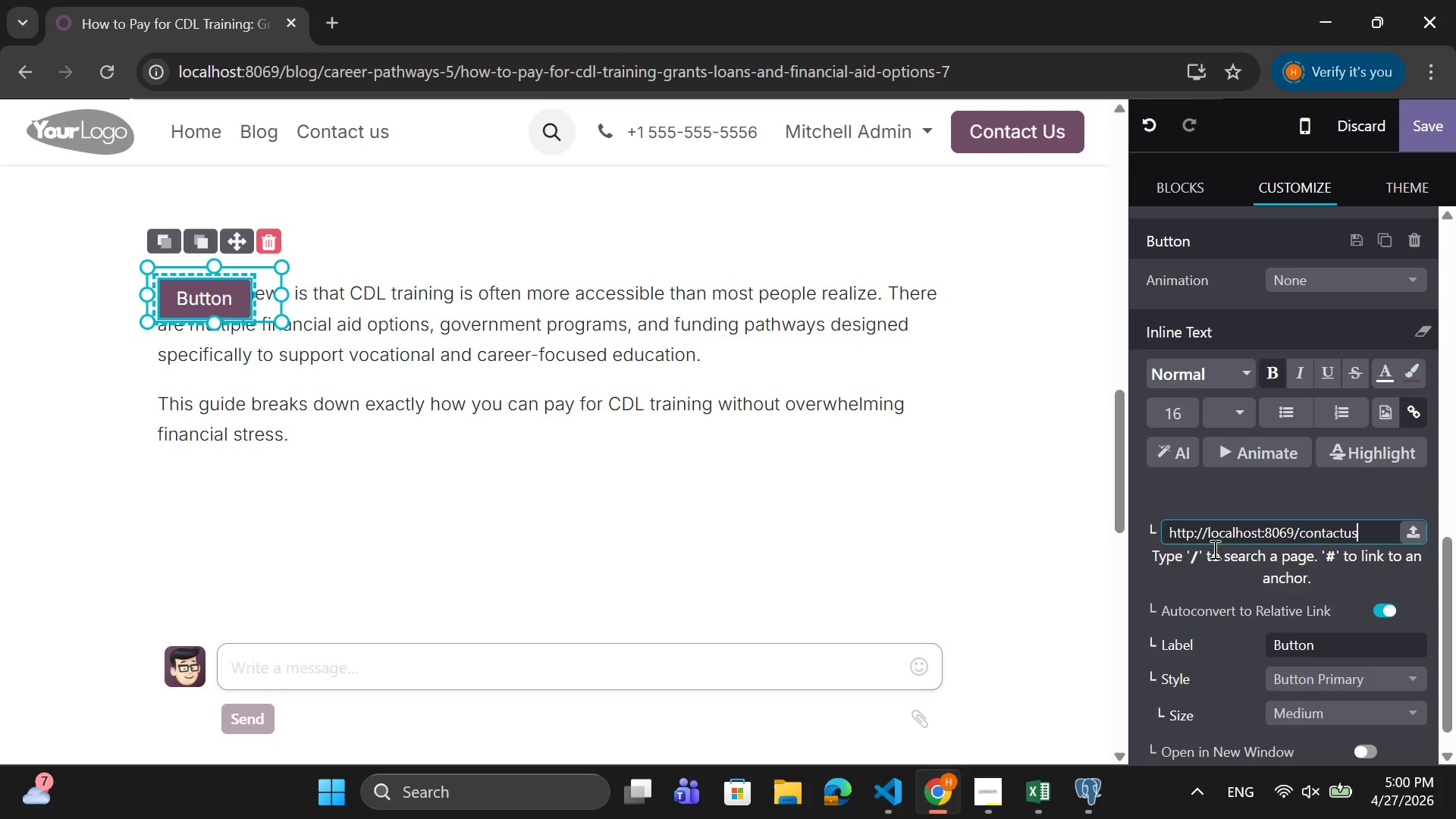 
wait(5.59)
 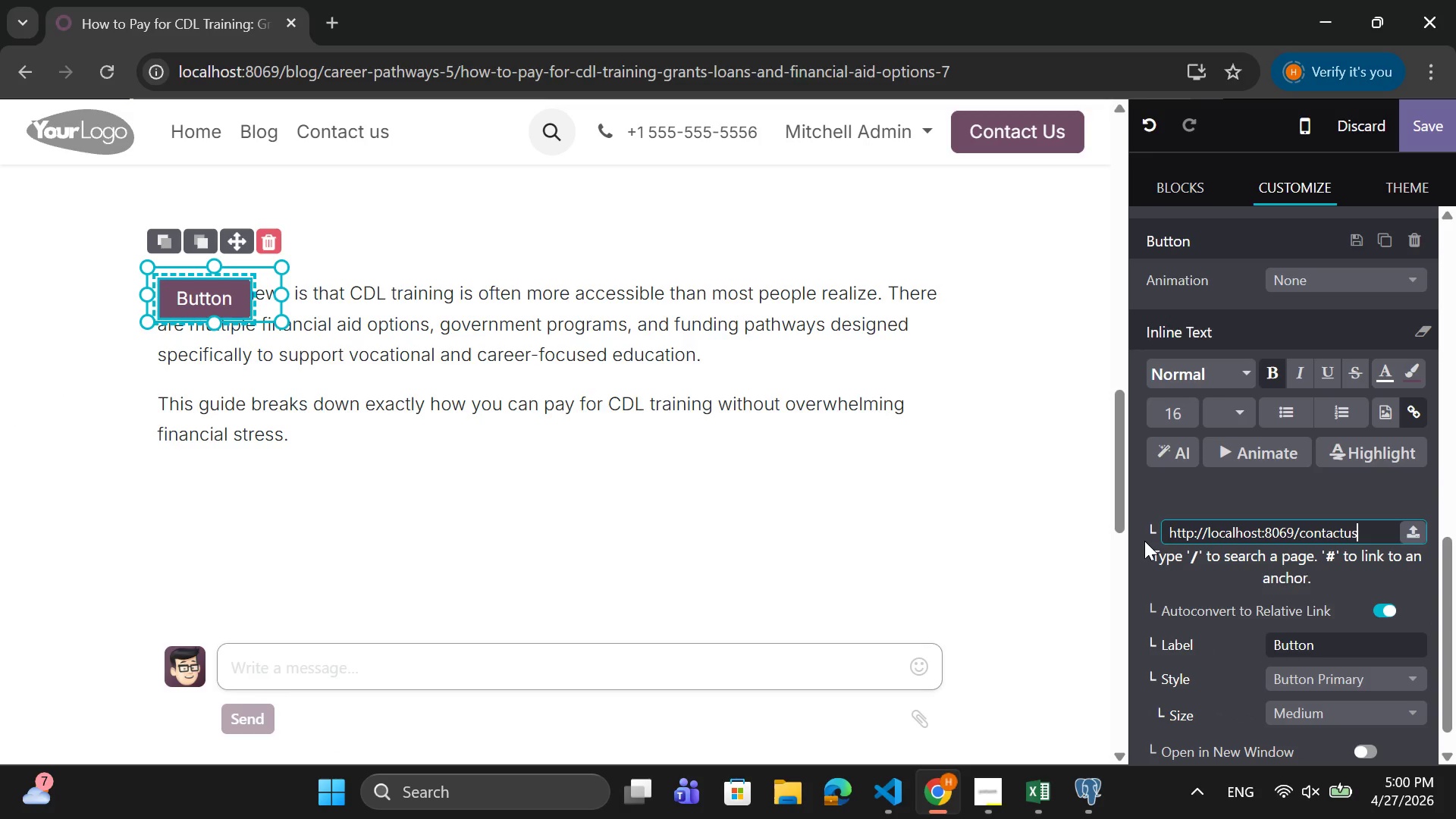 
scroll: coordinate [1316, 566], scroll_direction: down, amount: 2.0
 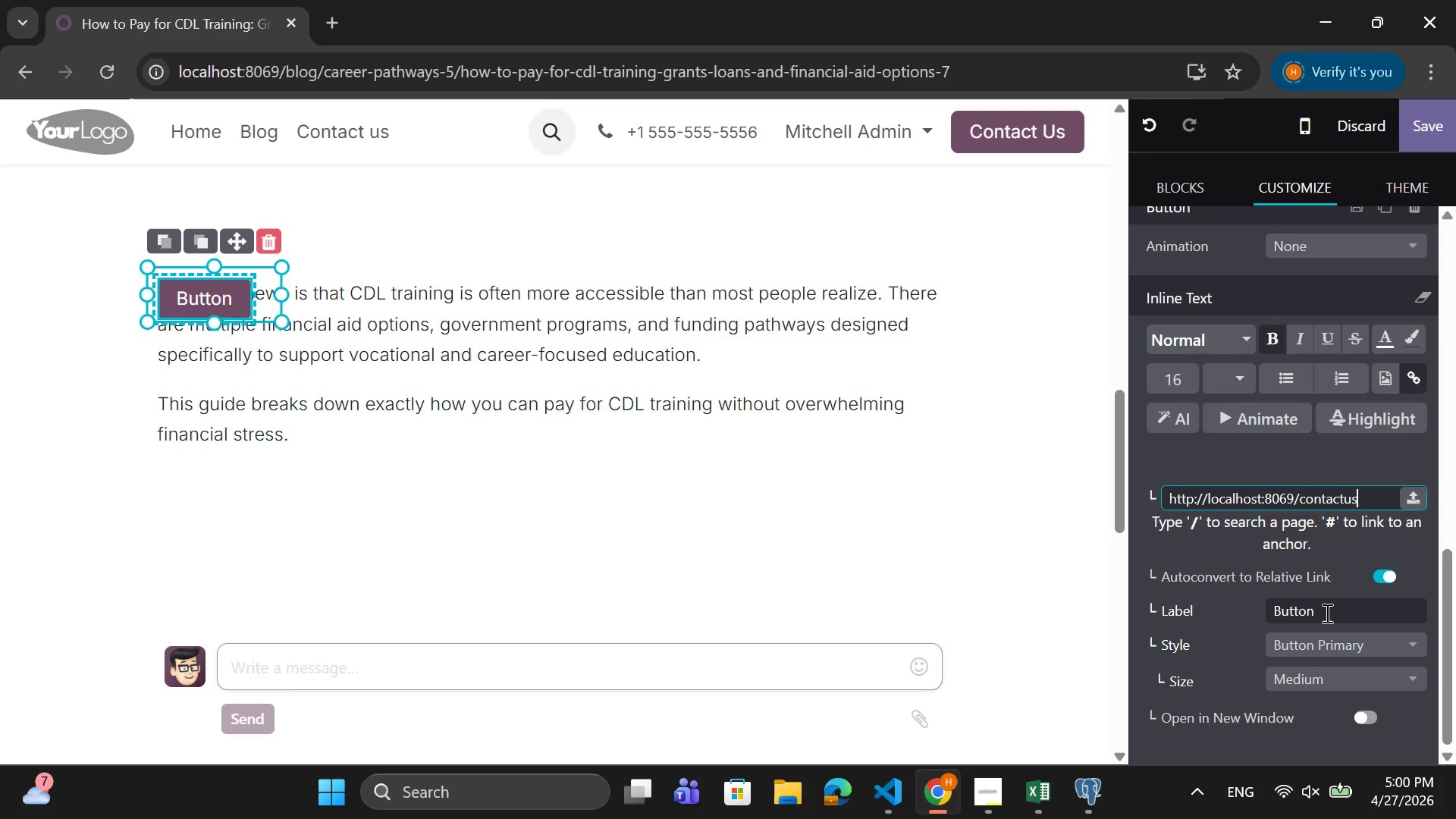 
left_click_drag(start_coordinate=[1326, 613], to_coordinate=[1263, 613])
 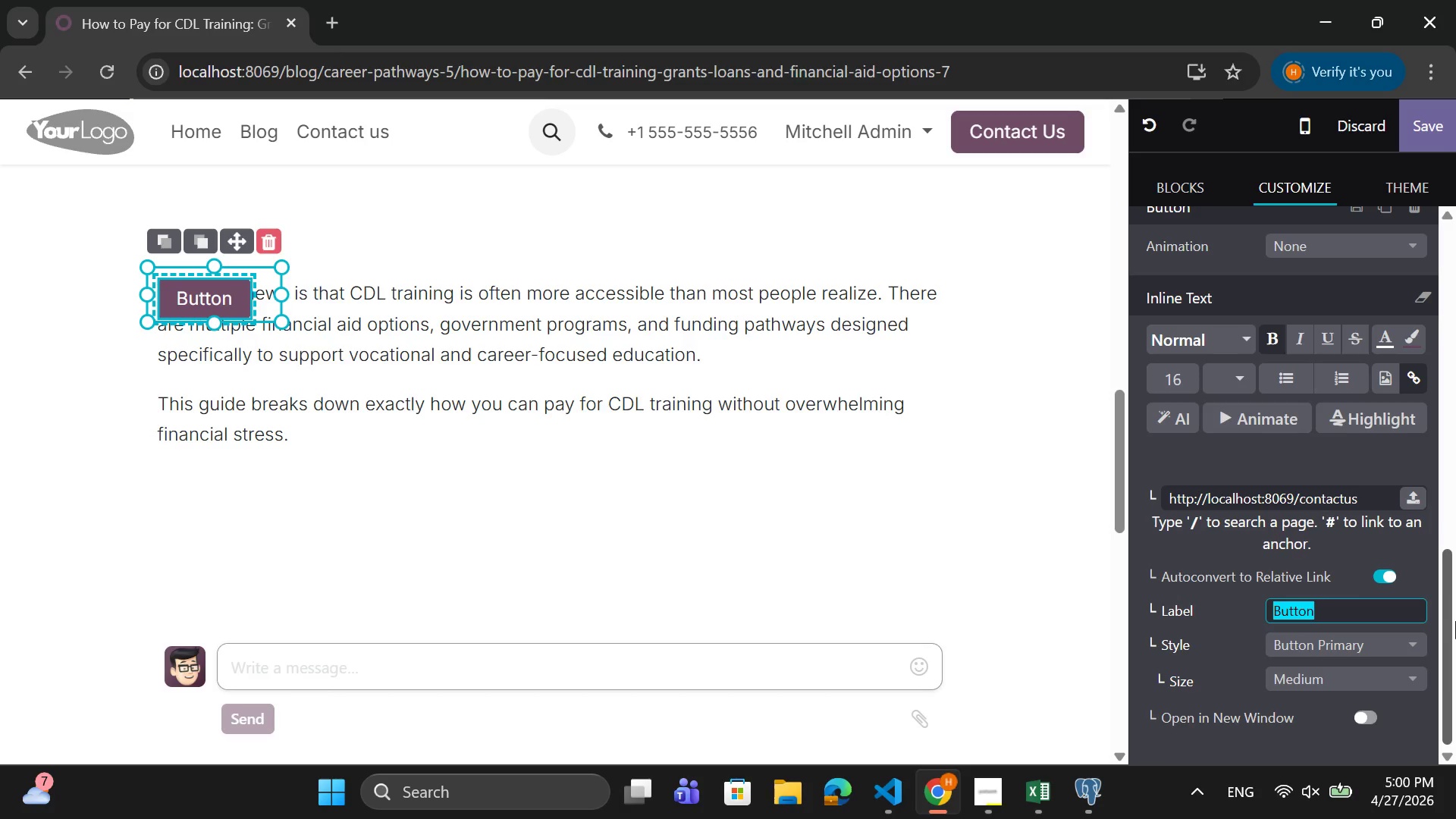 
type(Check Yp)
key(Backspace)
type(our CDL training )
 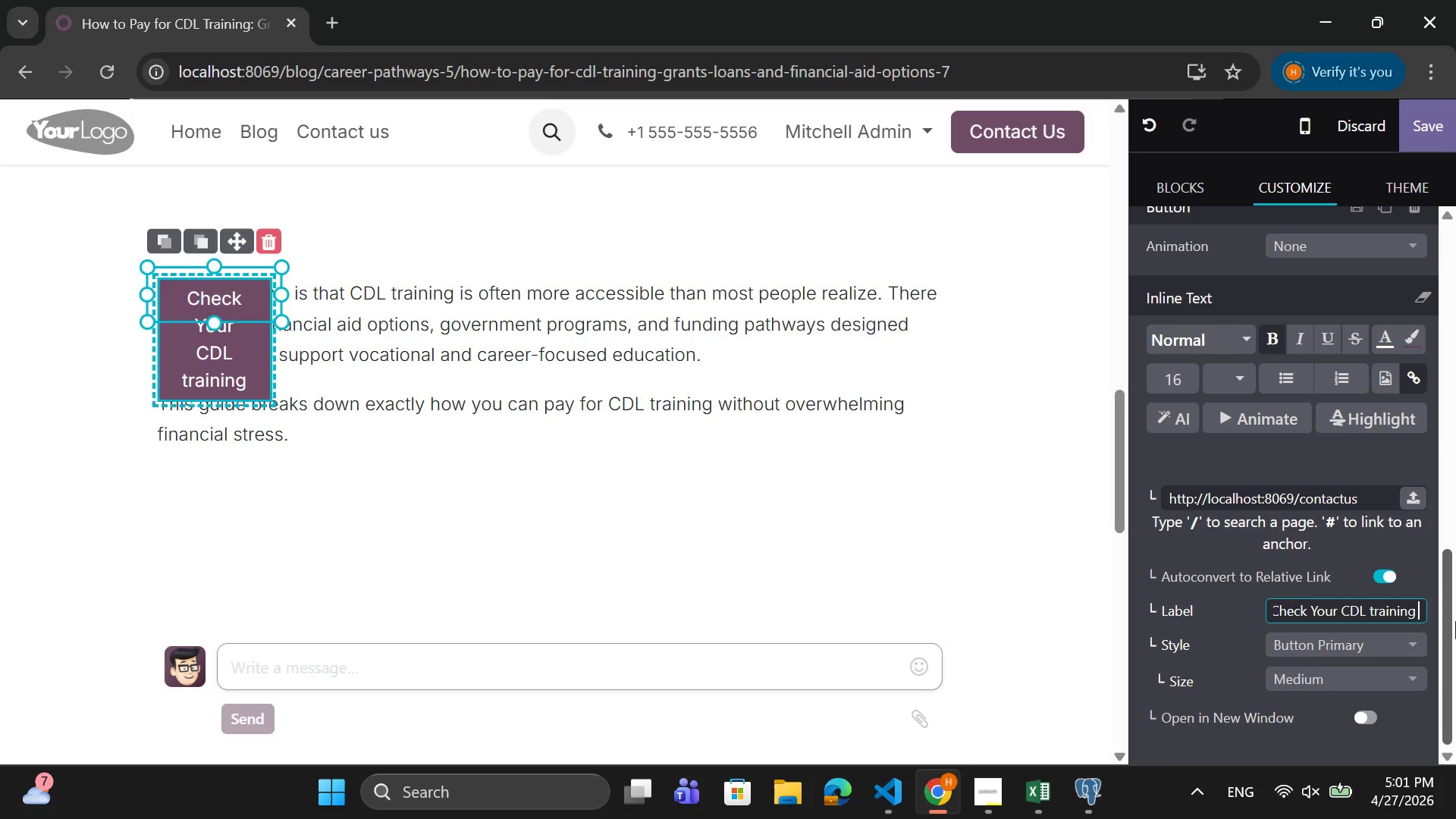 
wait(6.09)
 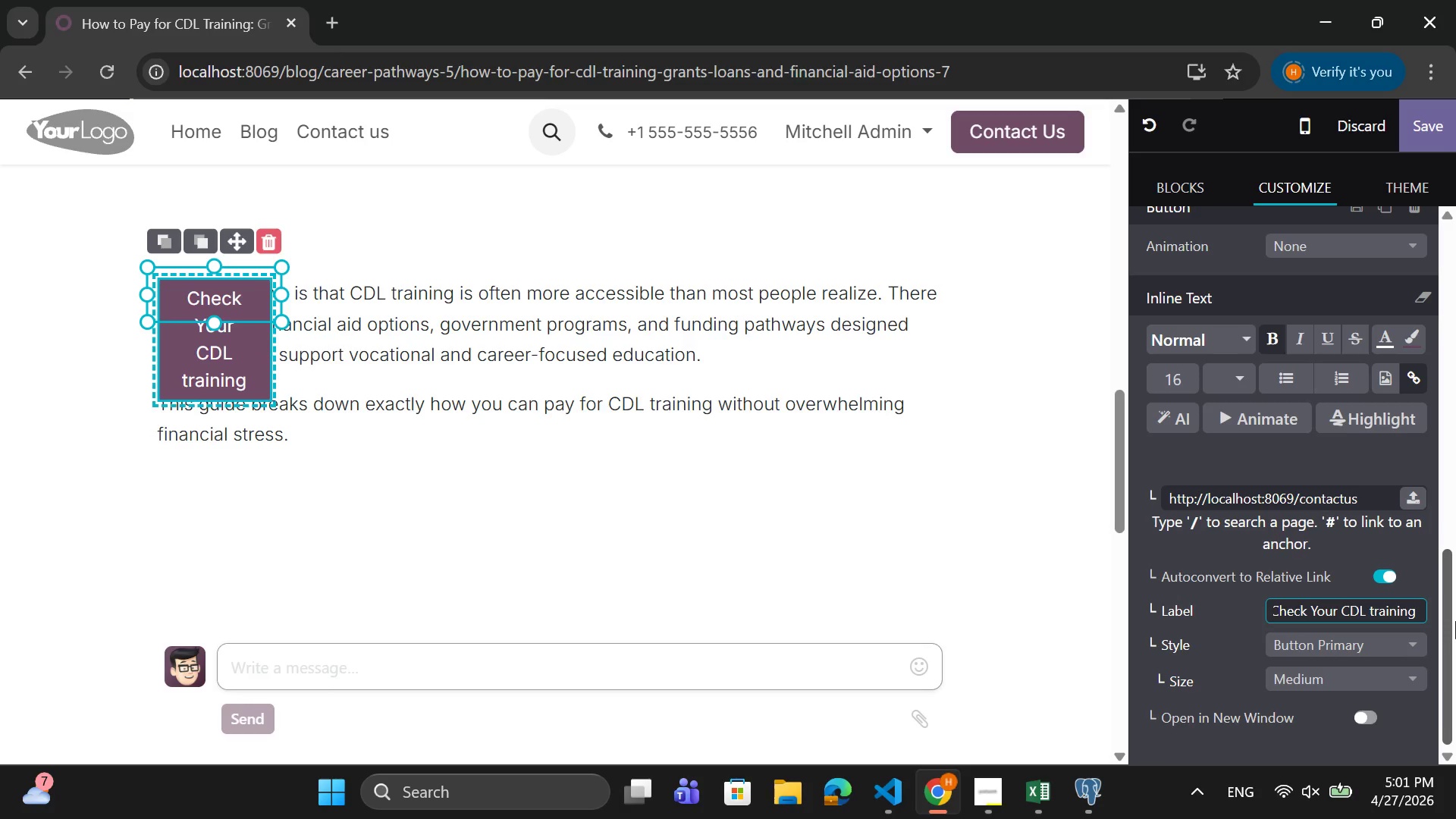 
type(E )
key(Backspace)
type(LI)
key(Backspace)
key(Backspace)
type(ligibility)
 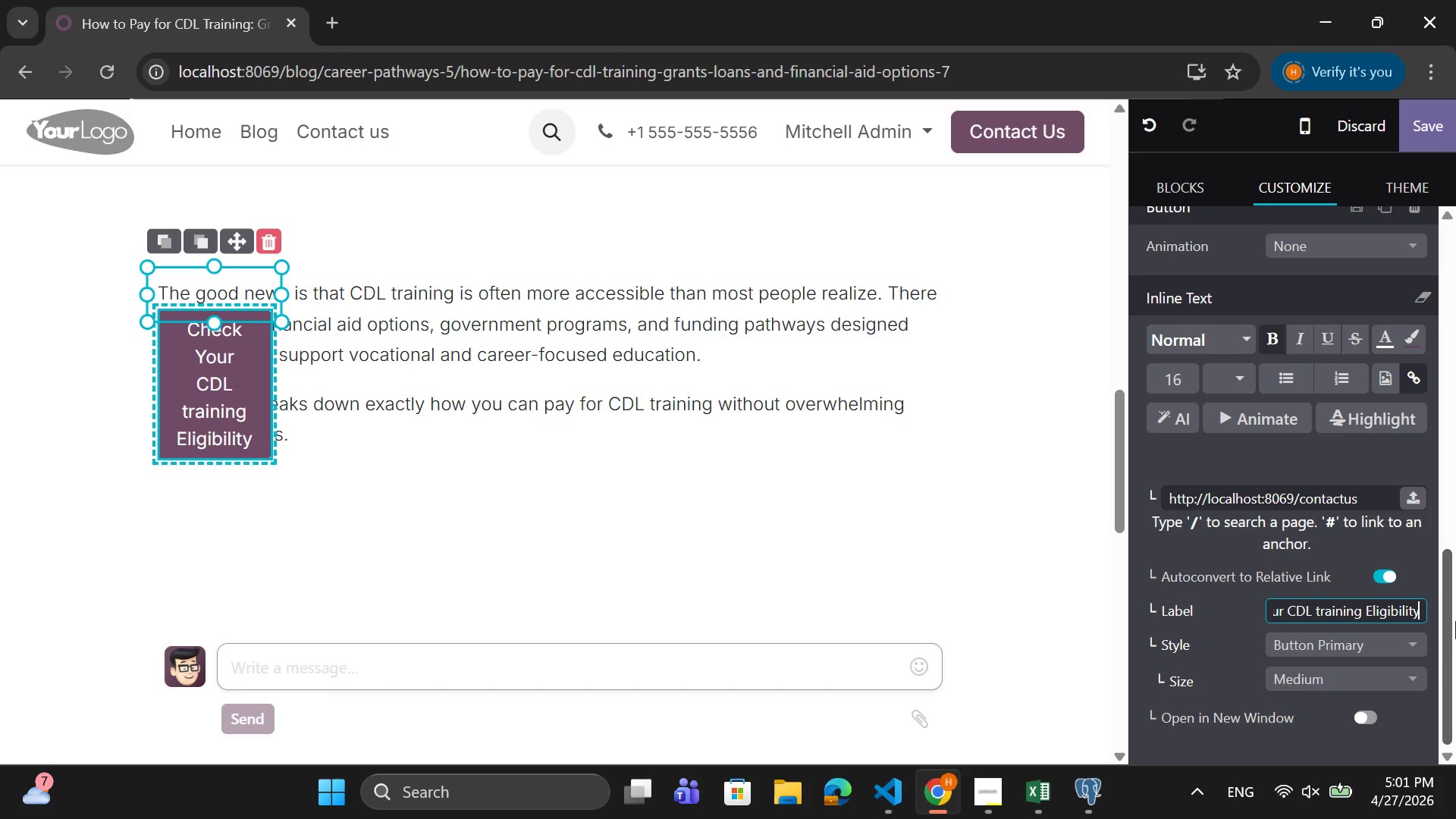 
wait(11.31)
 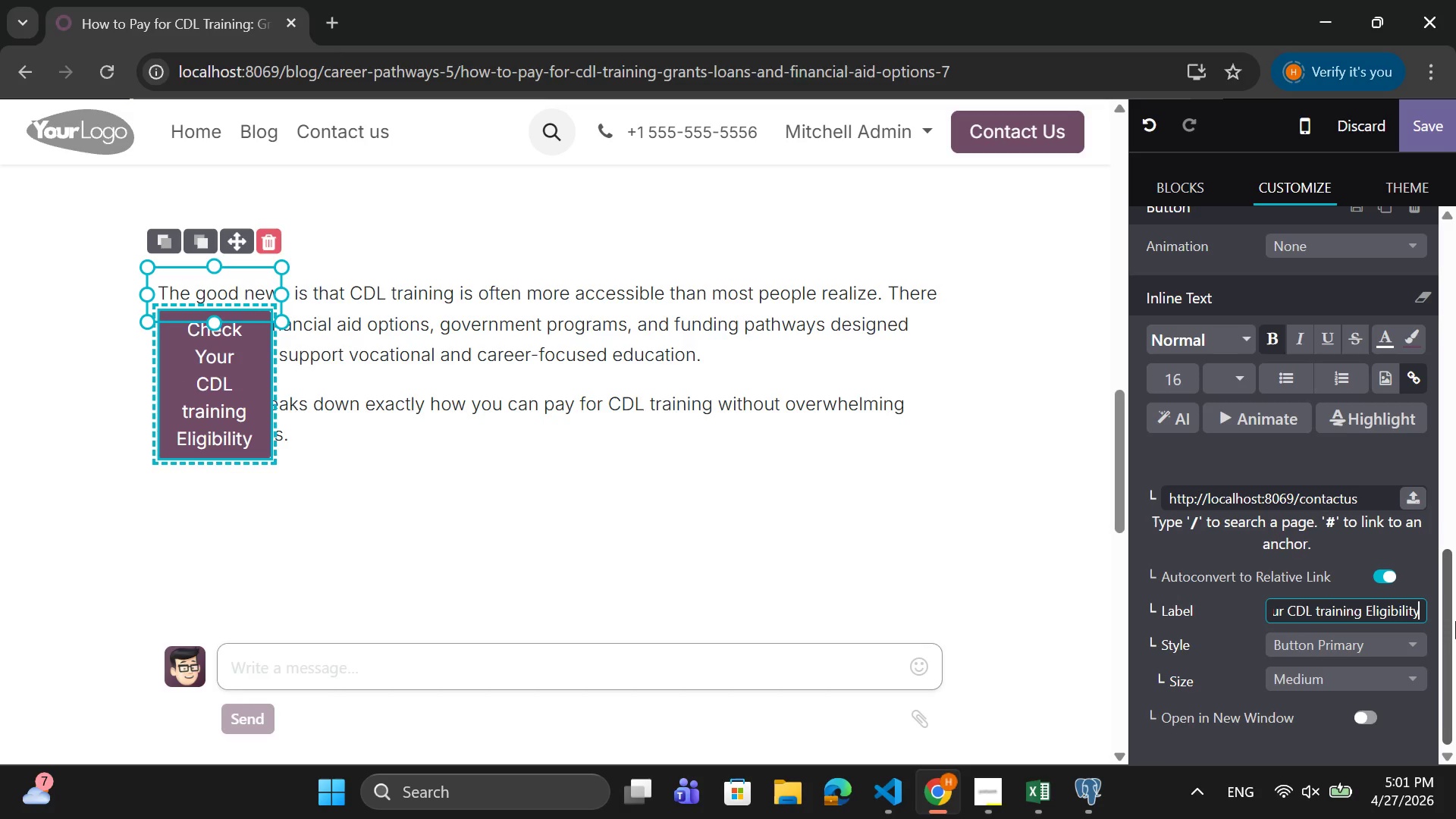 
left_click([1285, 582])
 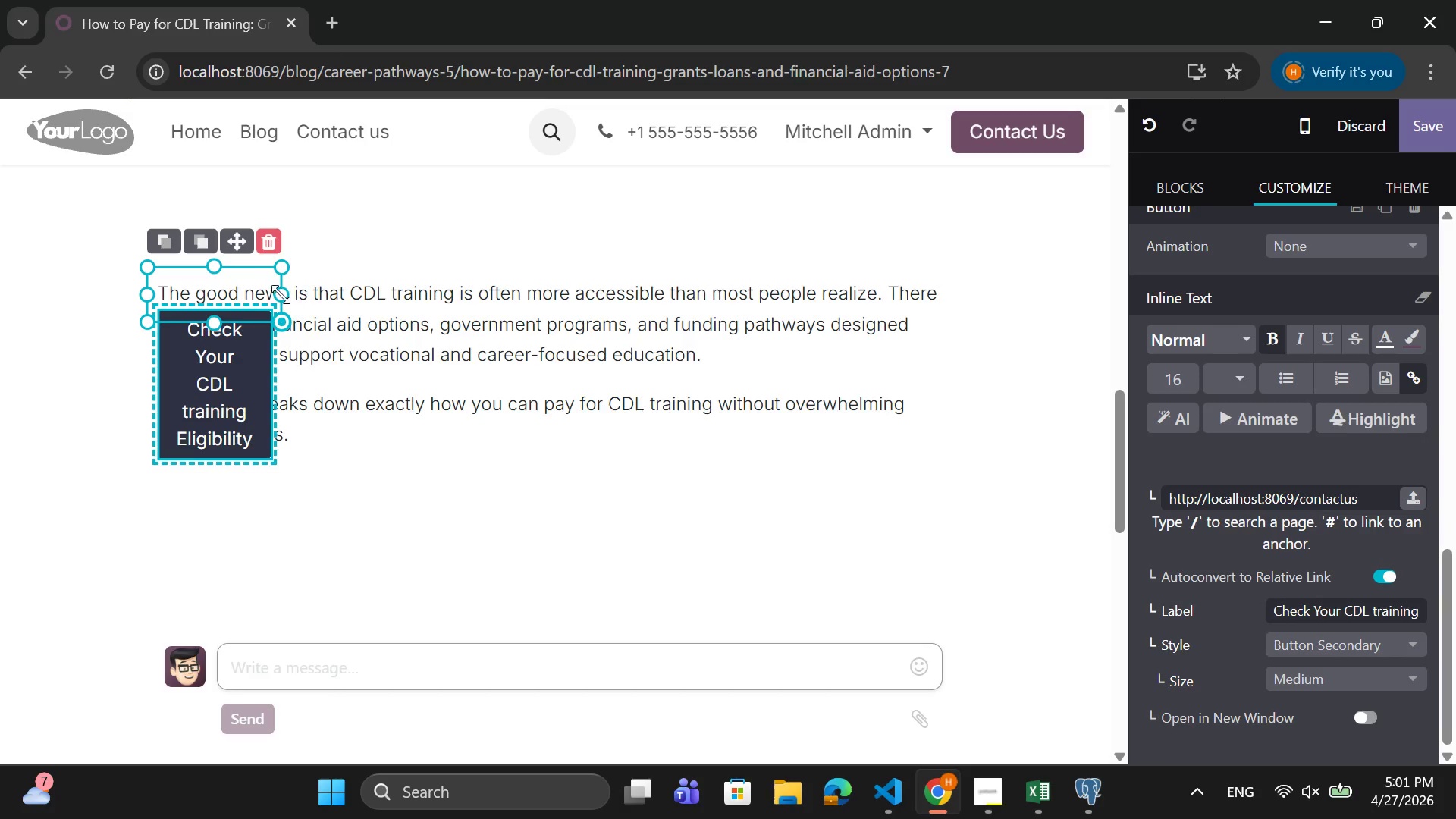 
left_click_drag(start_coordinate=[281, 294], to_coordinate=[428, 321])
 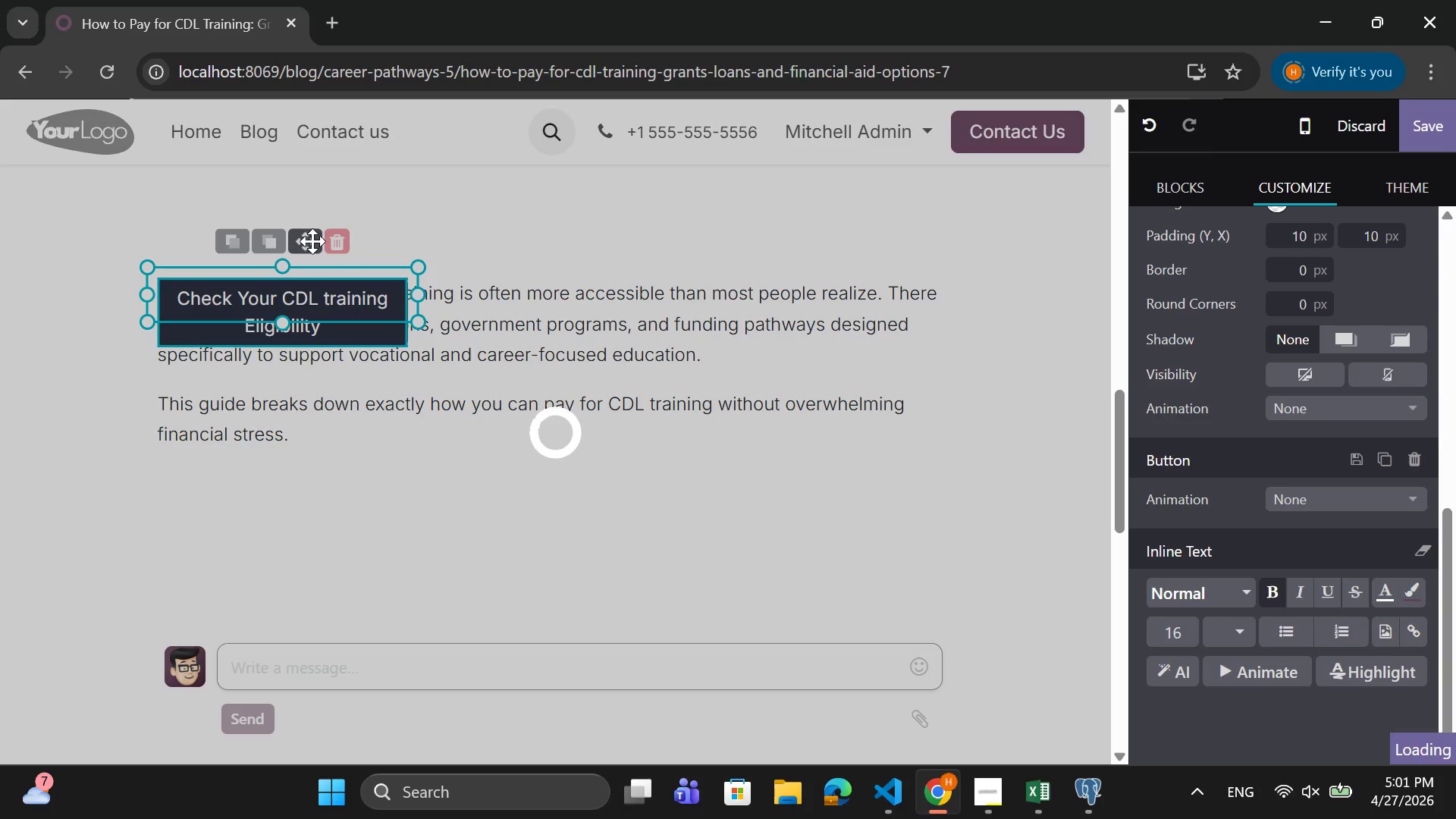 
left_click_drag(start_coordinate=[309, 241], to_coordinate=[574, 418])
 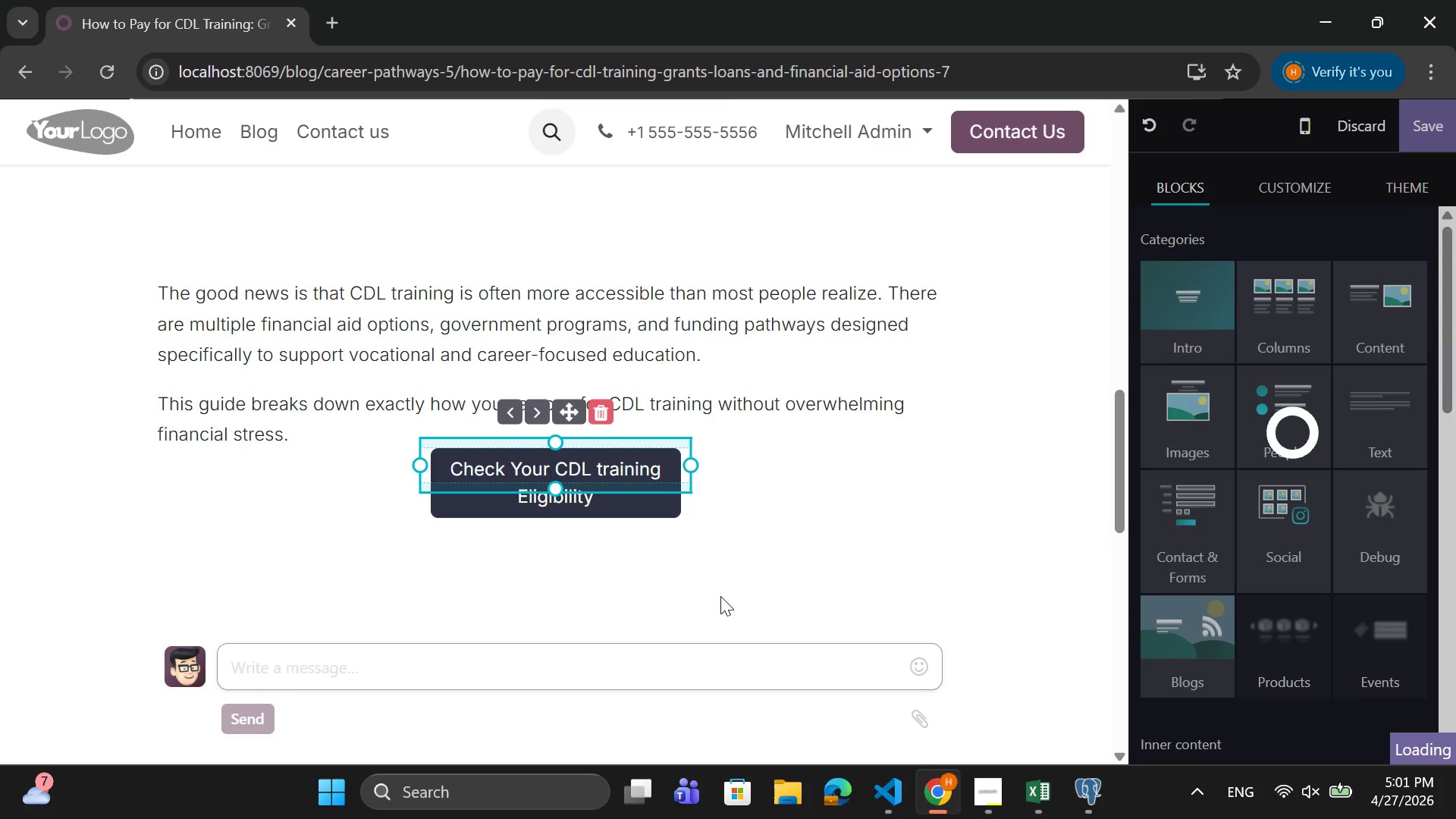 
left_click([720, 596])
 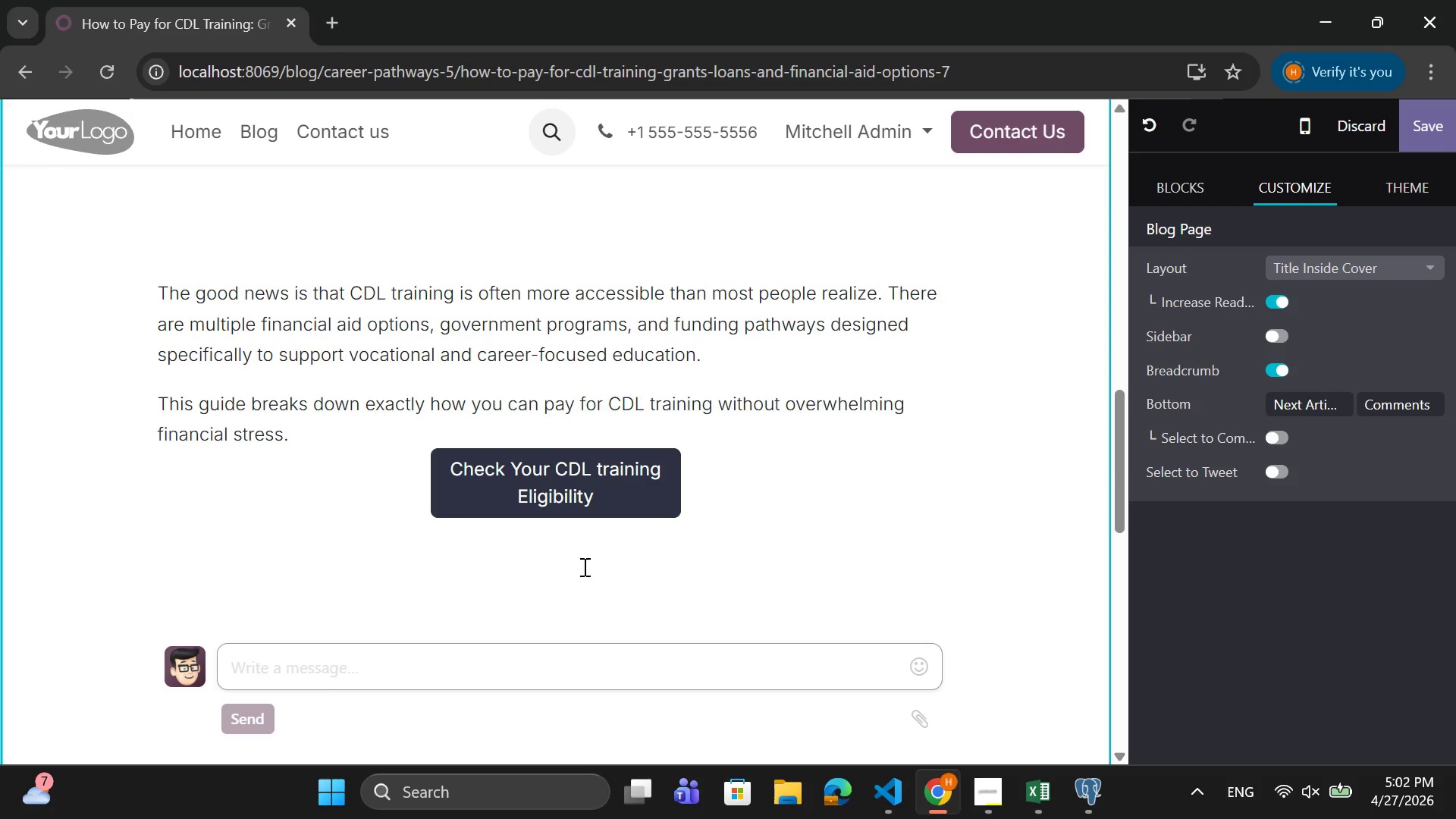 
wait(6.33)
 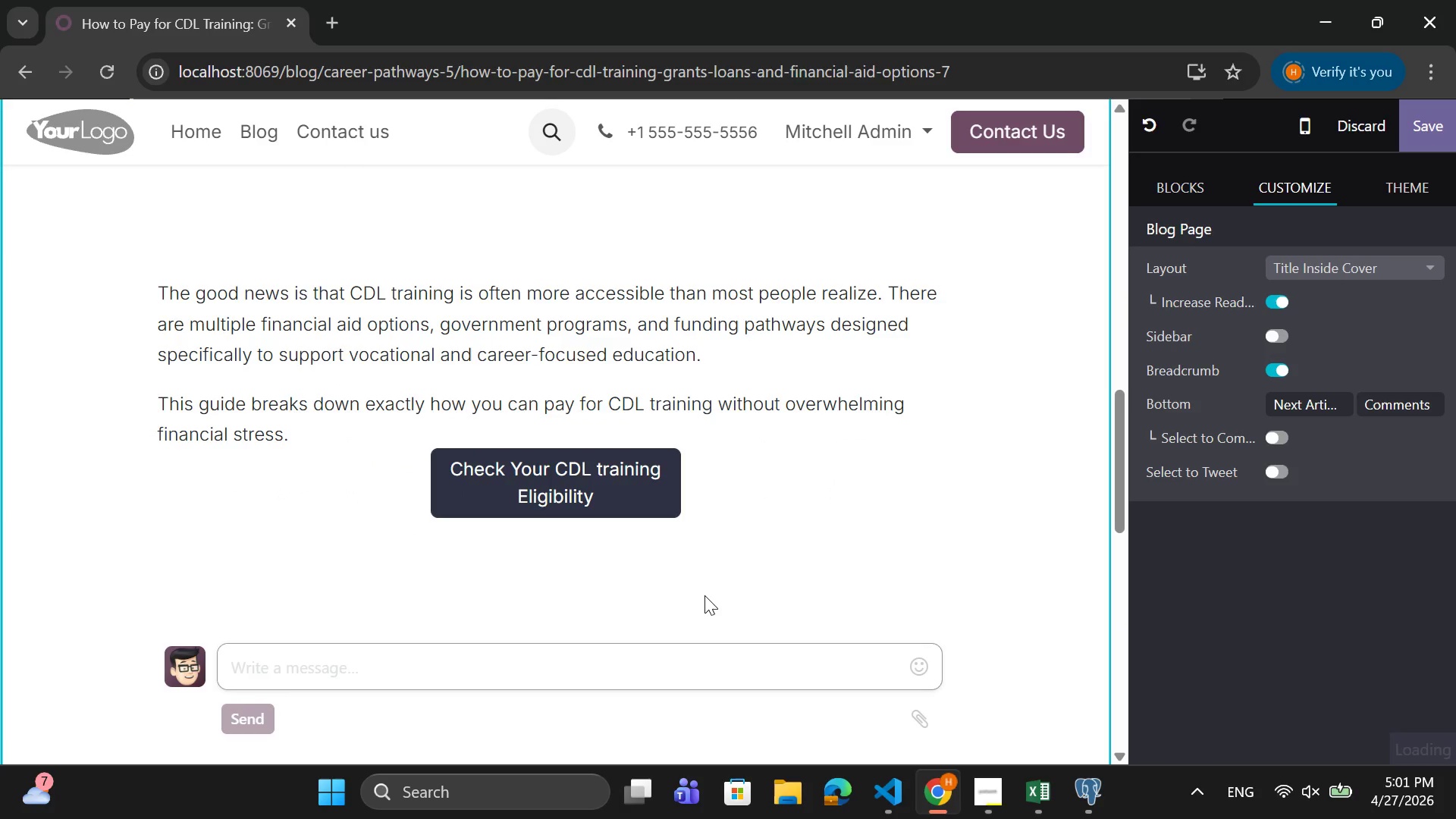 
left_click([399, 575])
 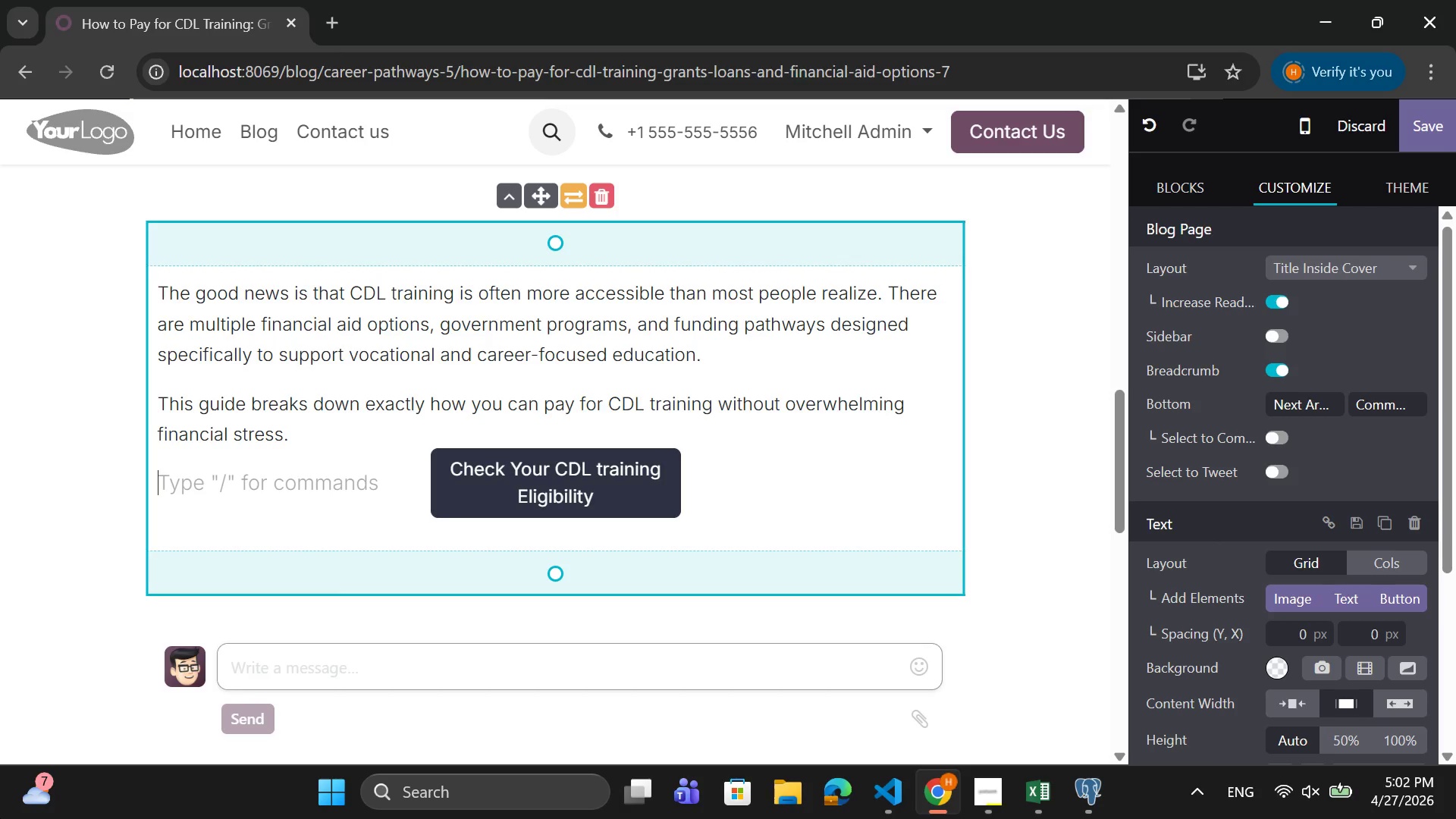 
wait(21.31)
 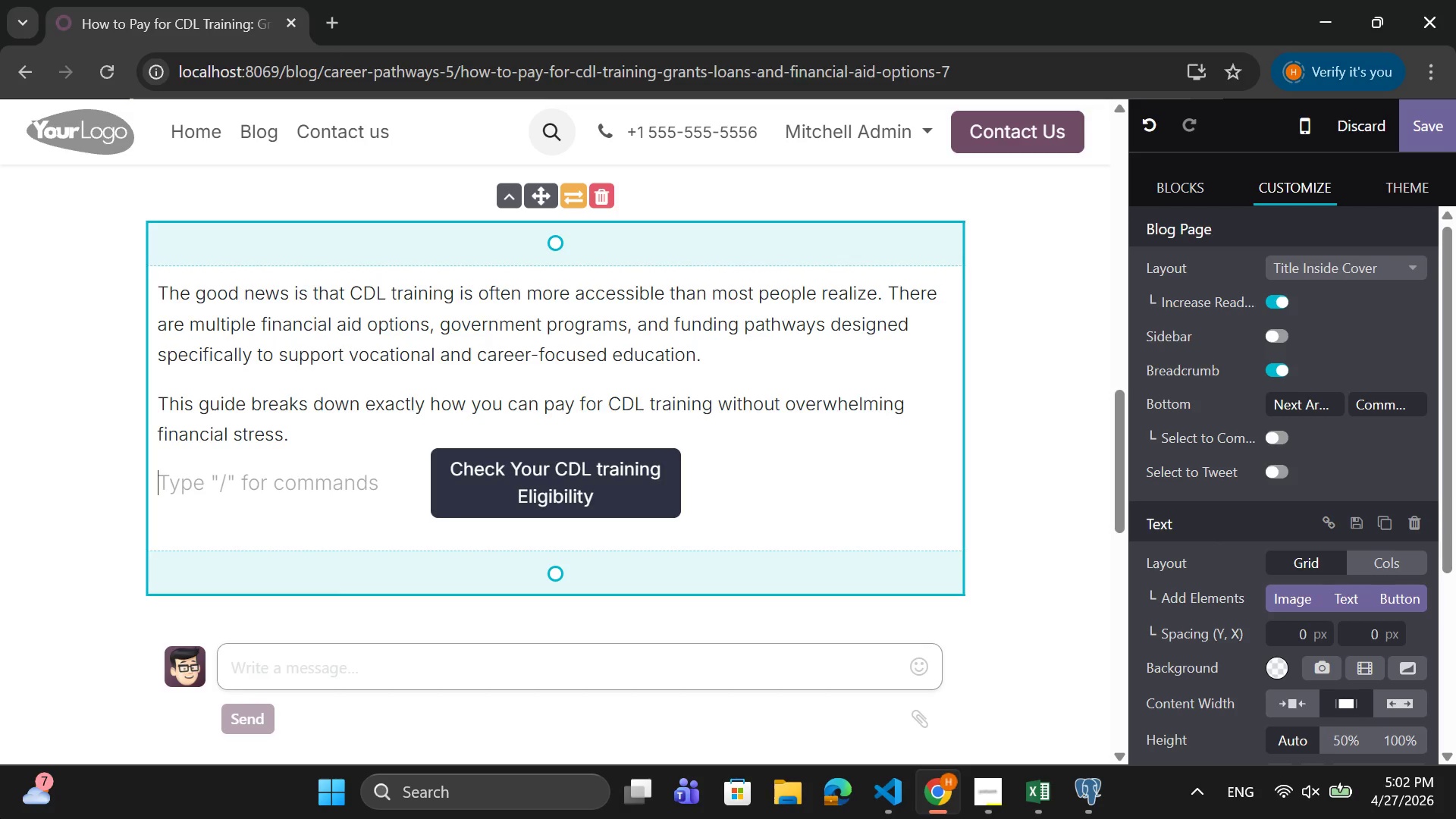 
left_click([1181, 181])
 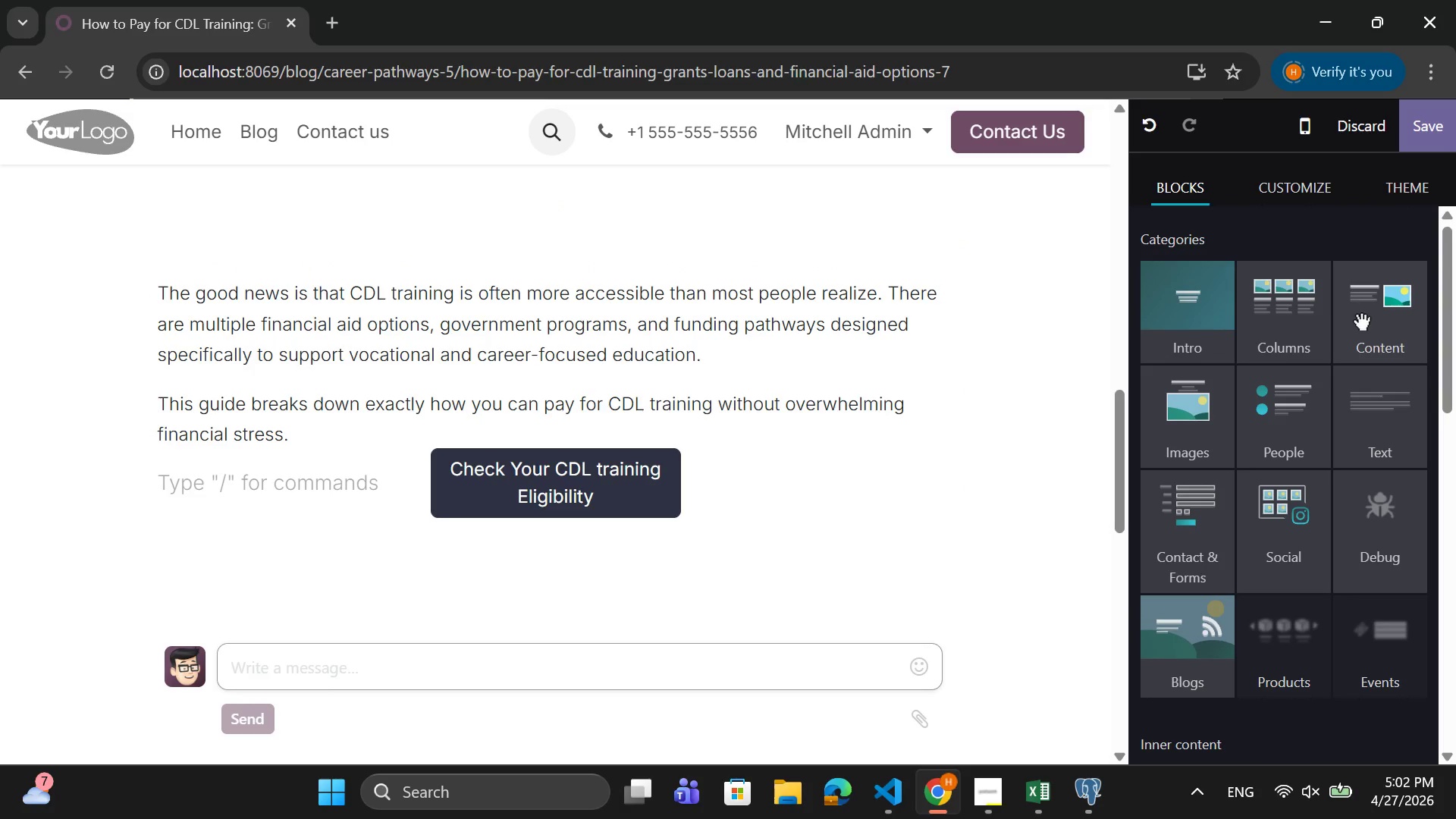 
left_click([1360, 318])
 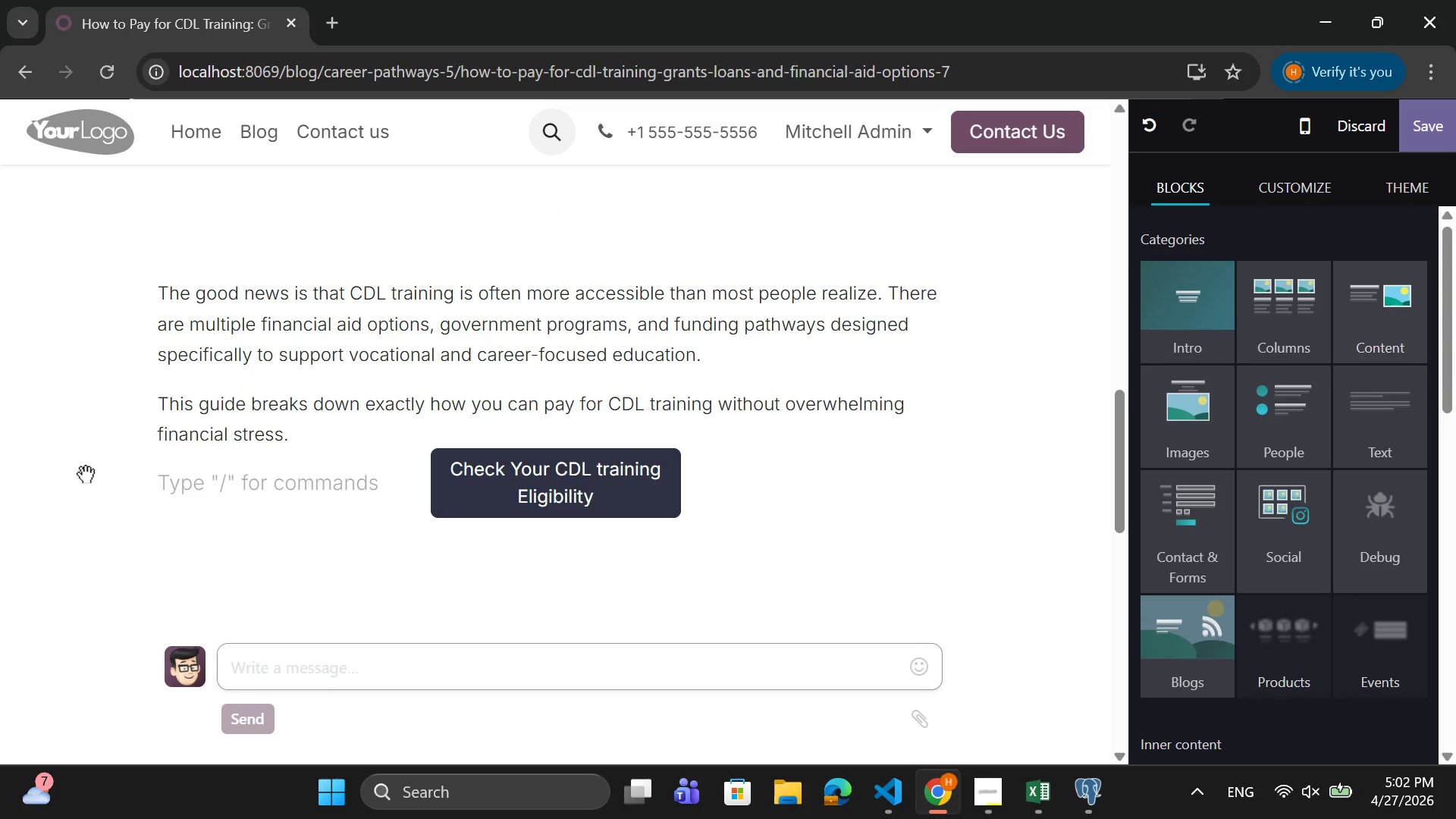 
mouse_move([44, 483])
 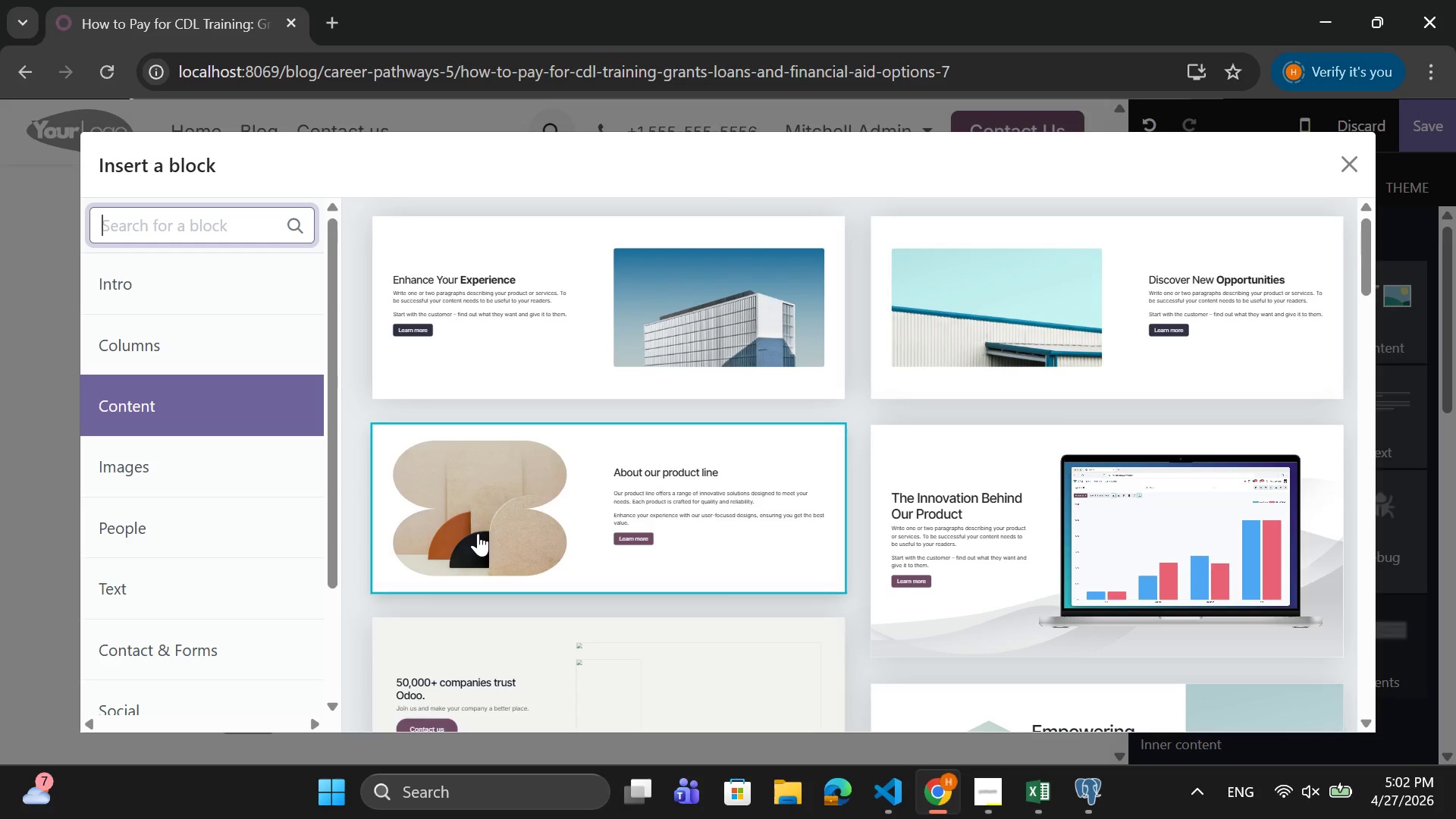 
scroll: coordinate [401, 496], scroll_direction: down, amount: 23.0
 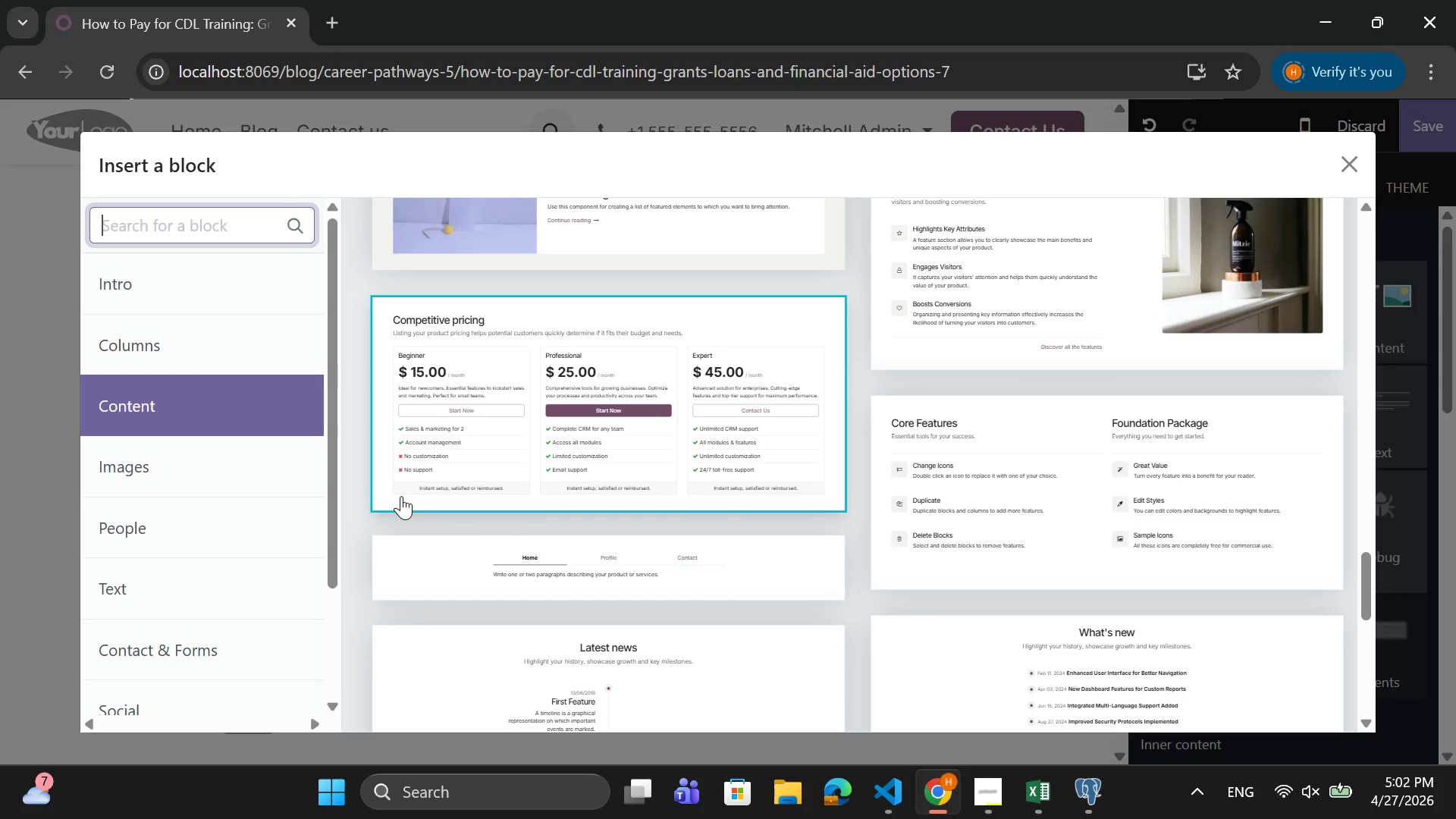 
scroll: coordinate [289, 533], scroll_direction: down, amount: 9.0
 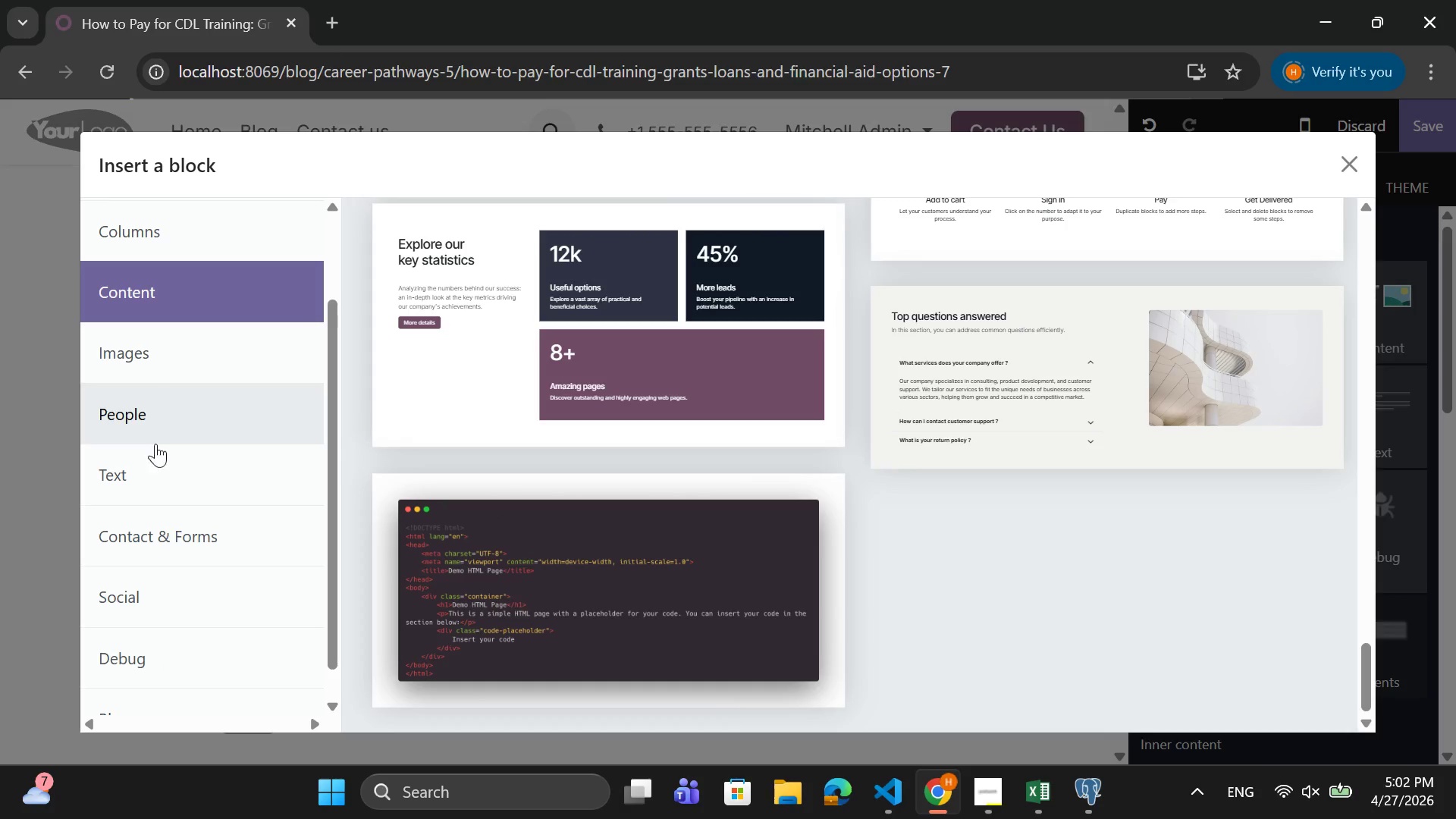 
left_click([152, 477])
 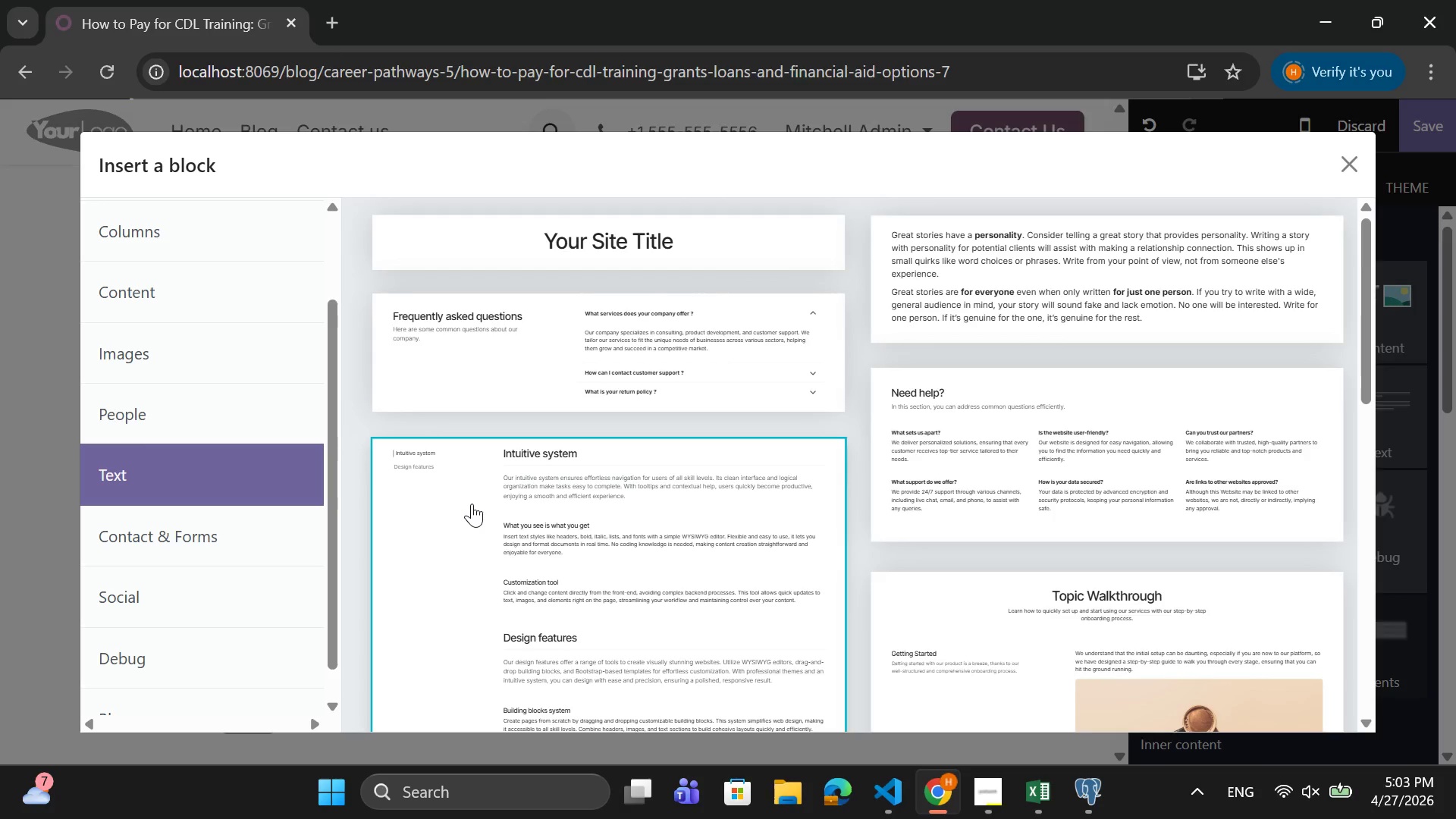 
wait(20.94)
 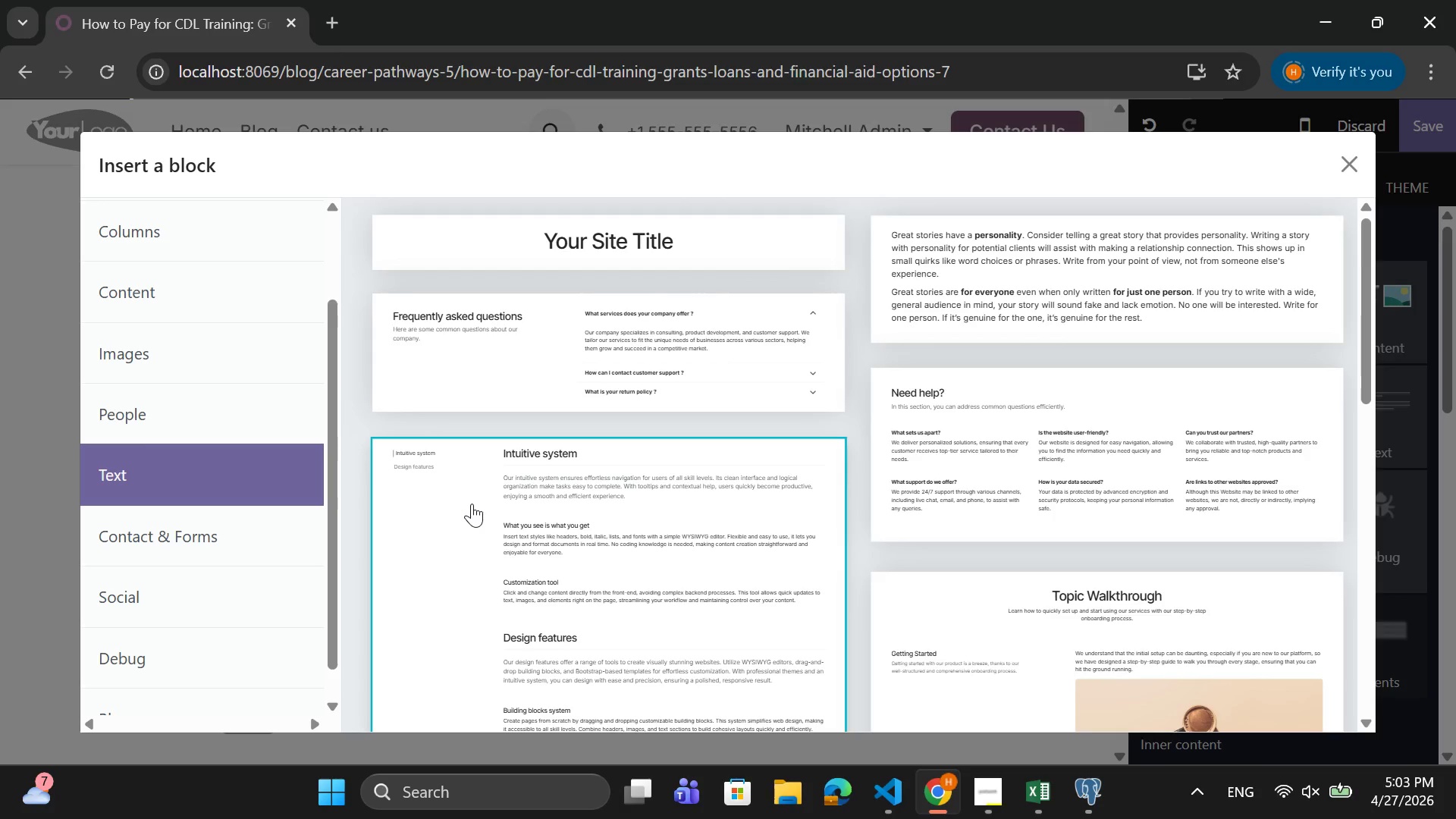 
scroll: coordinate [664, 471], scroll_direction: up, amount: 6.0
 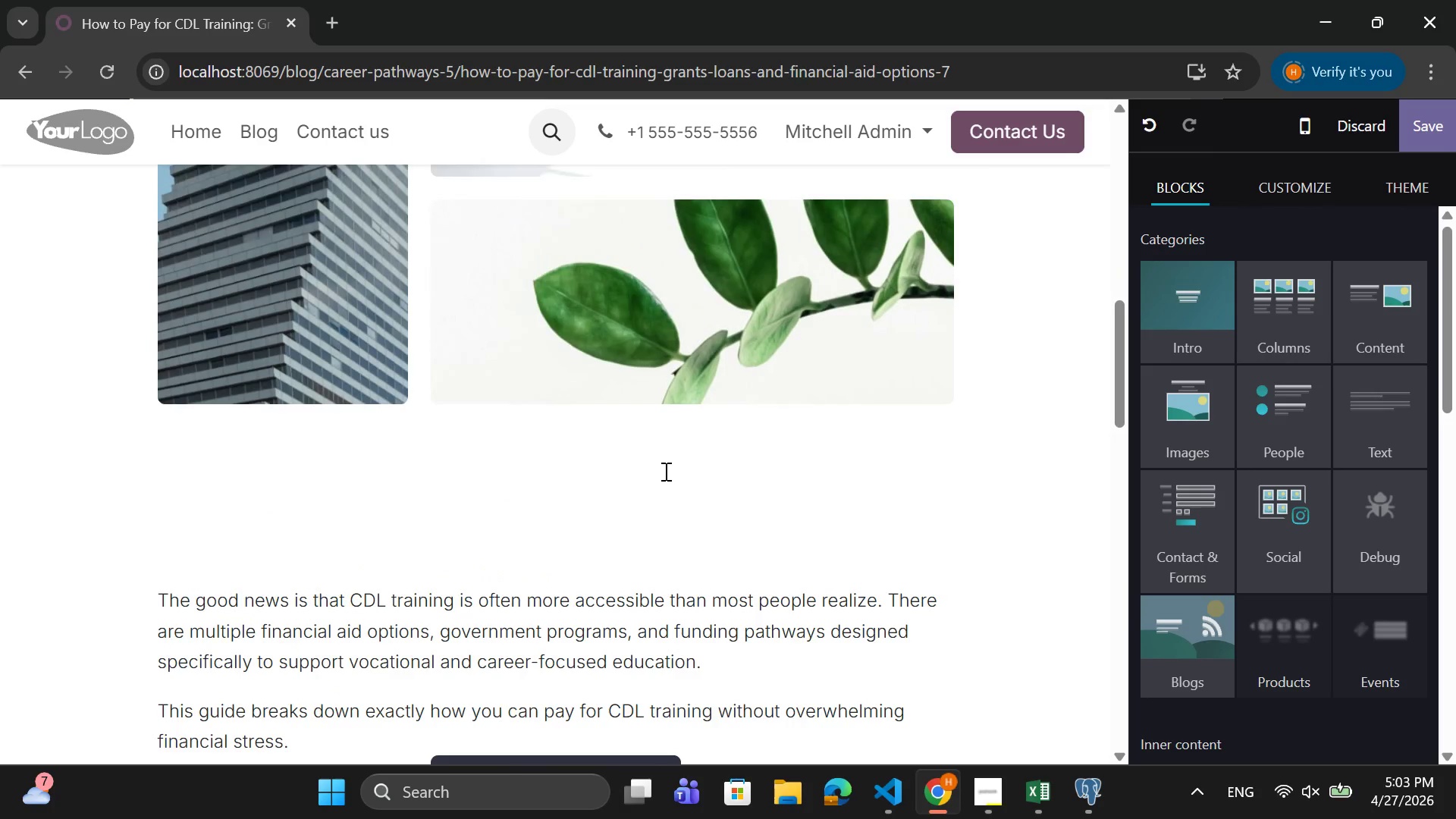 
scroll: coordinate [579, 532], scroll_direction: down, amount: 4.0
 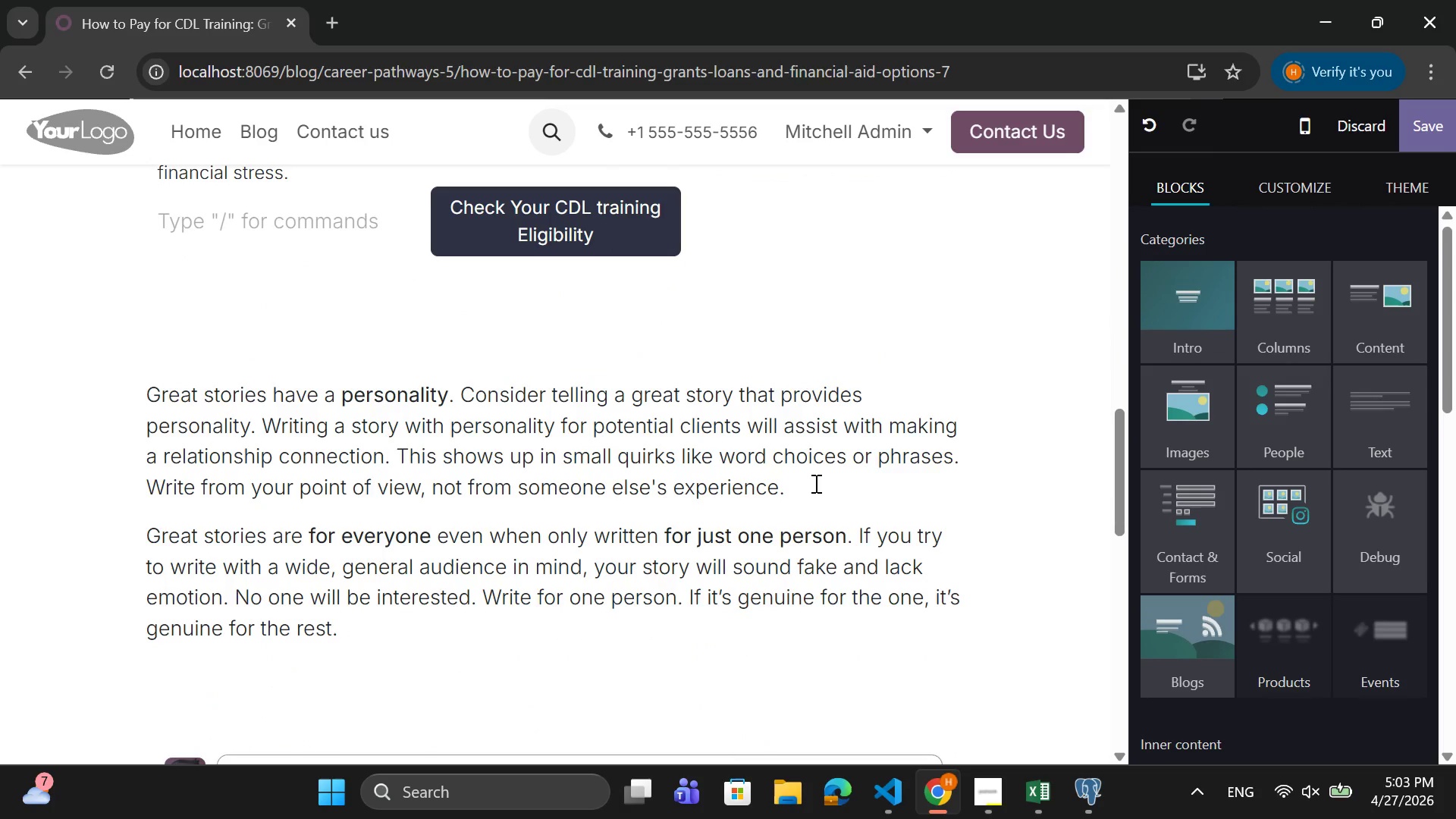 
left_click_drag(start_coordinate=[817, 482], to_coordinate=[145, 391])
 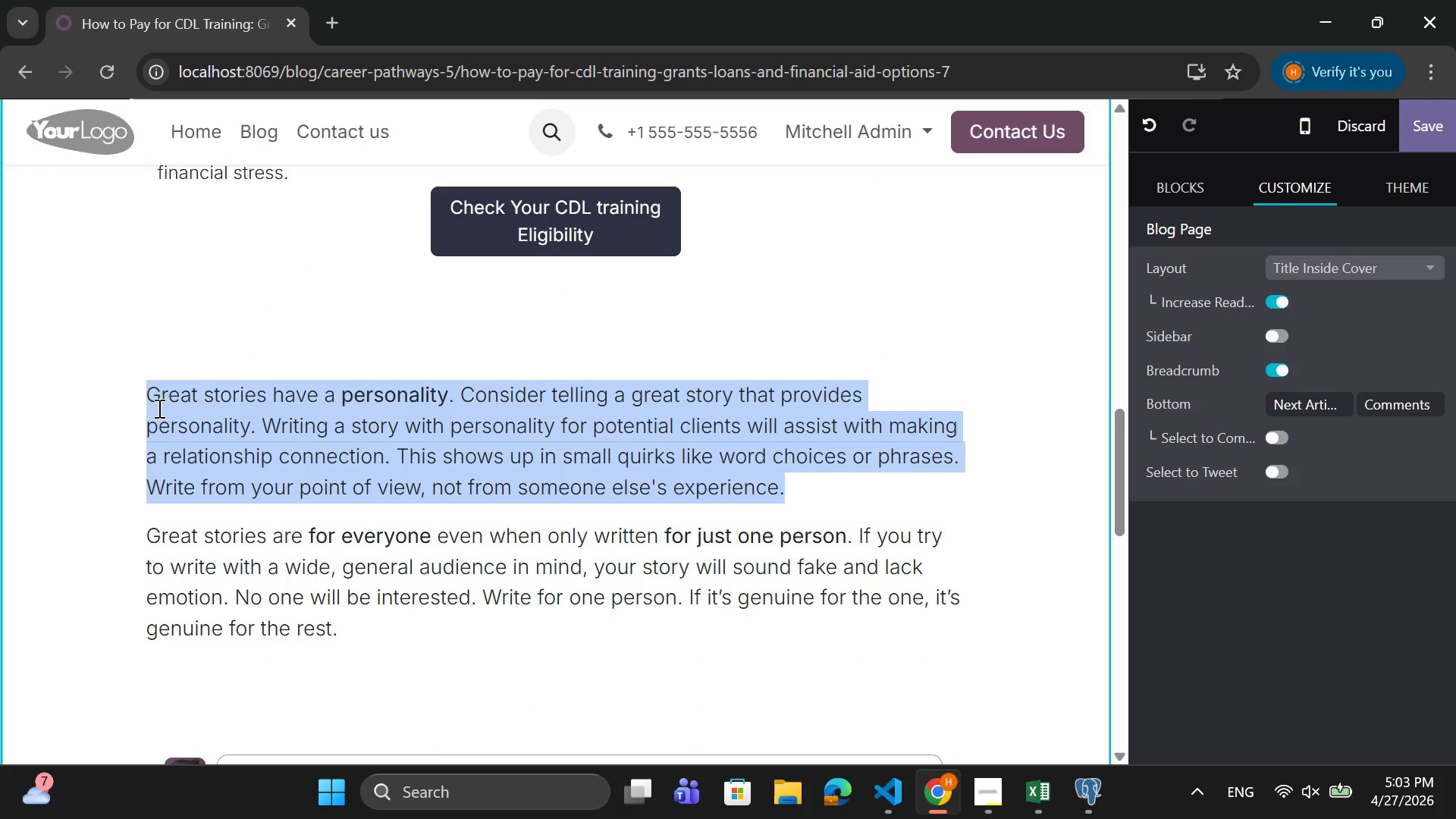 
wait(14.51)
 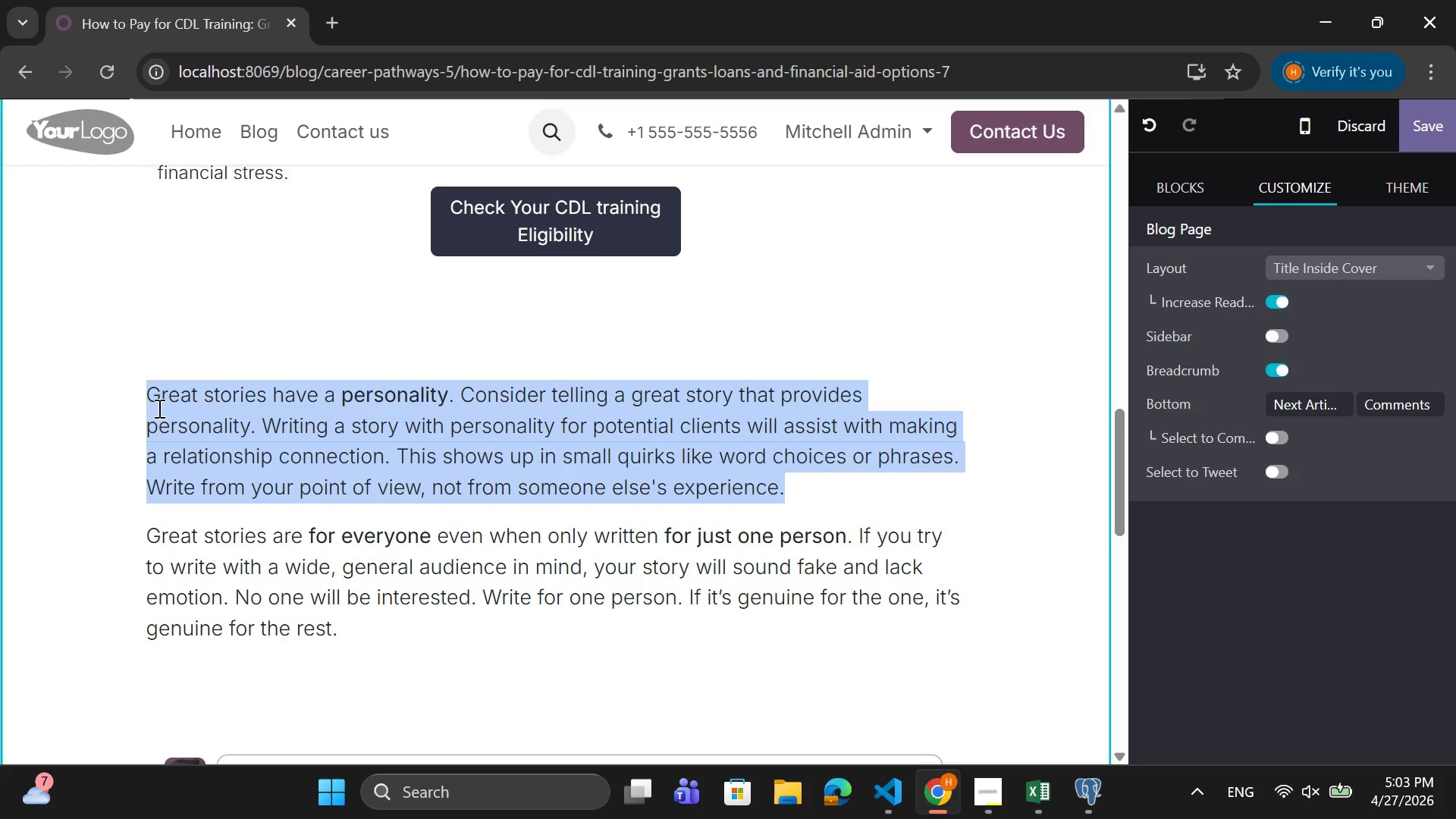 
type(Federal and f)
key(Backspace)
type(Government Funding Options)
 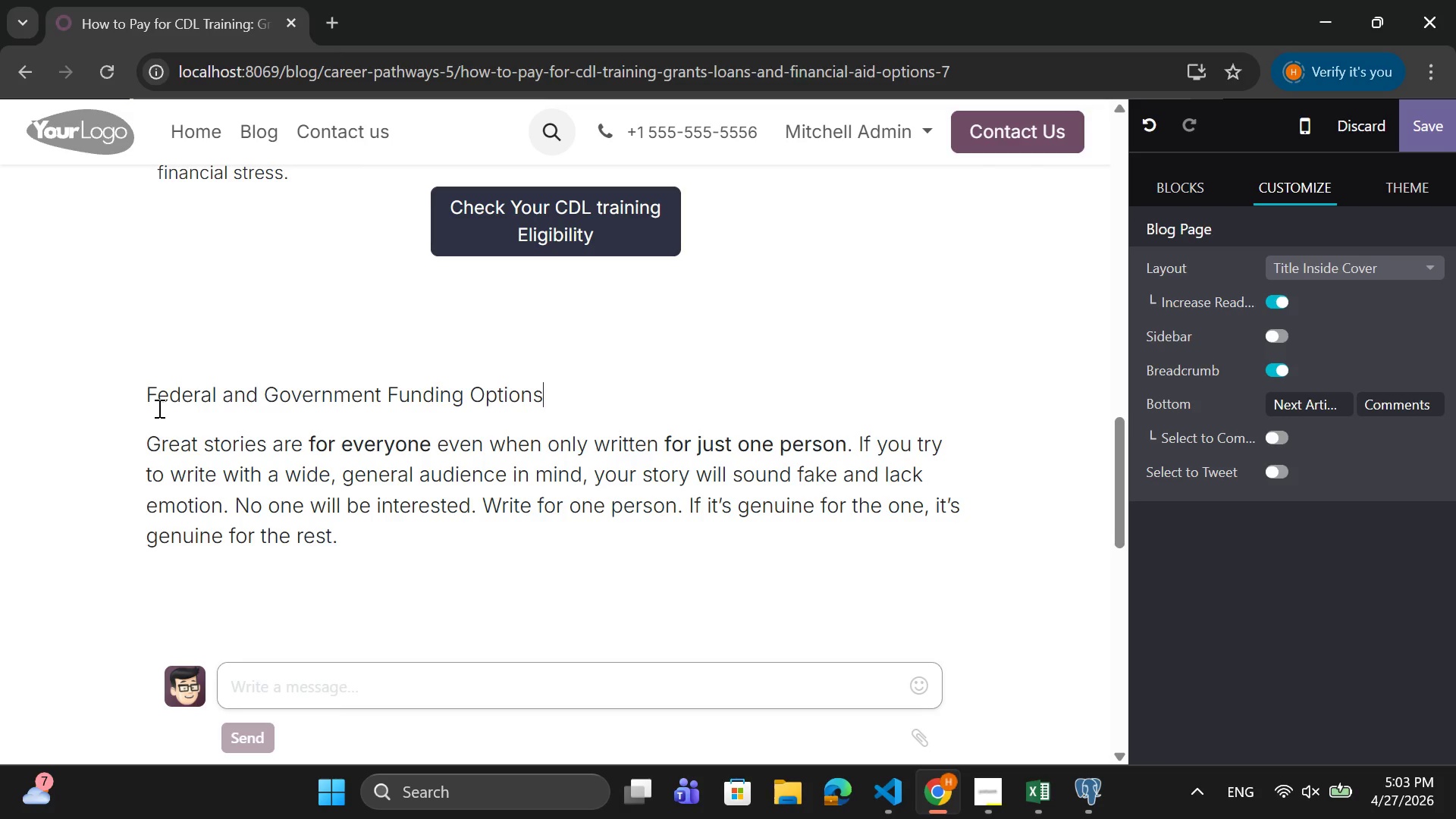 
key(Enter)
 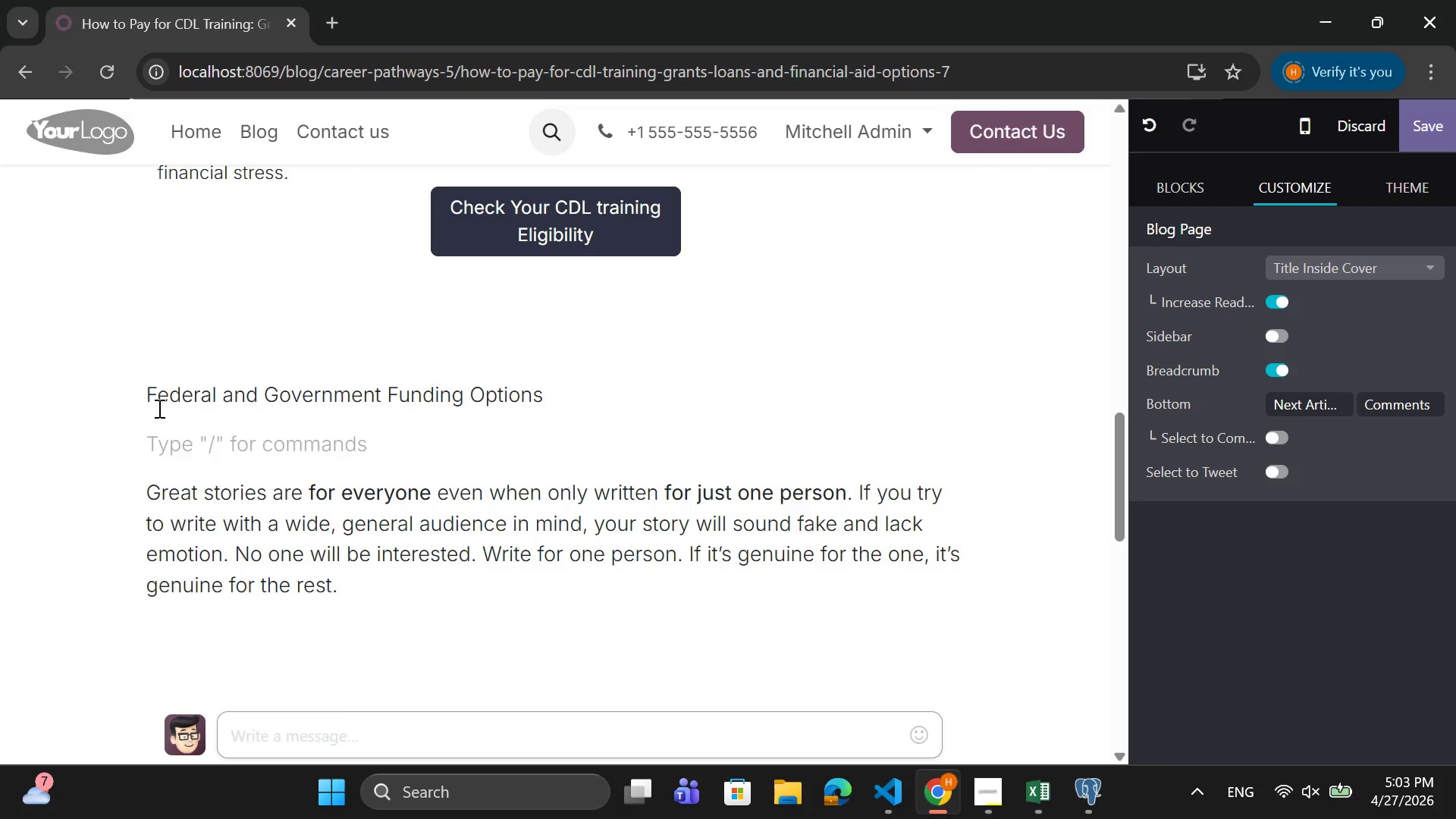 
type(In many regions, vocational training programs like CDL c)
key(Backspace)
type(certification mahy )
key(Backspace)
key(Backspace)
key(Backspace)
type(y qualify for governmetn)
key(Backspace)
key(Backspace)
type(nt support depending on eligibility.)
 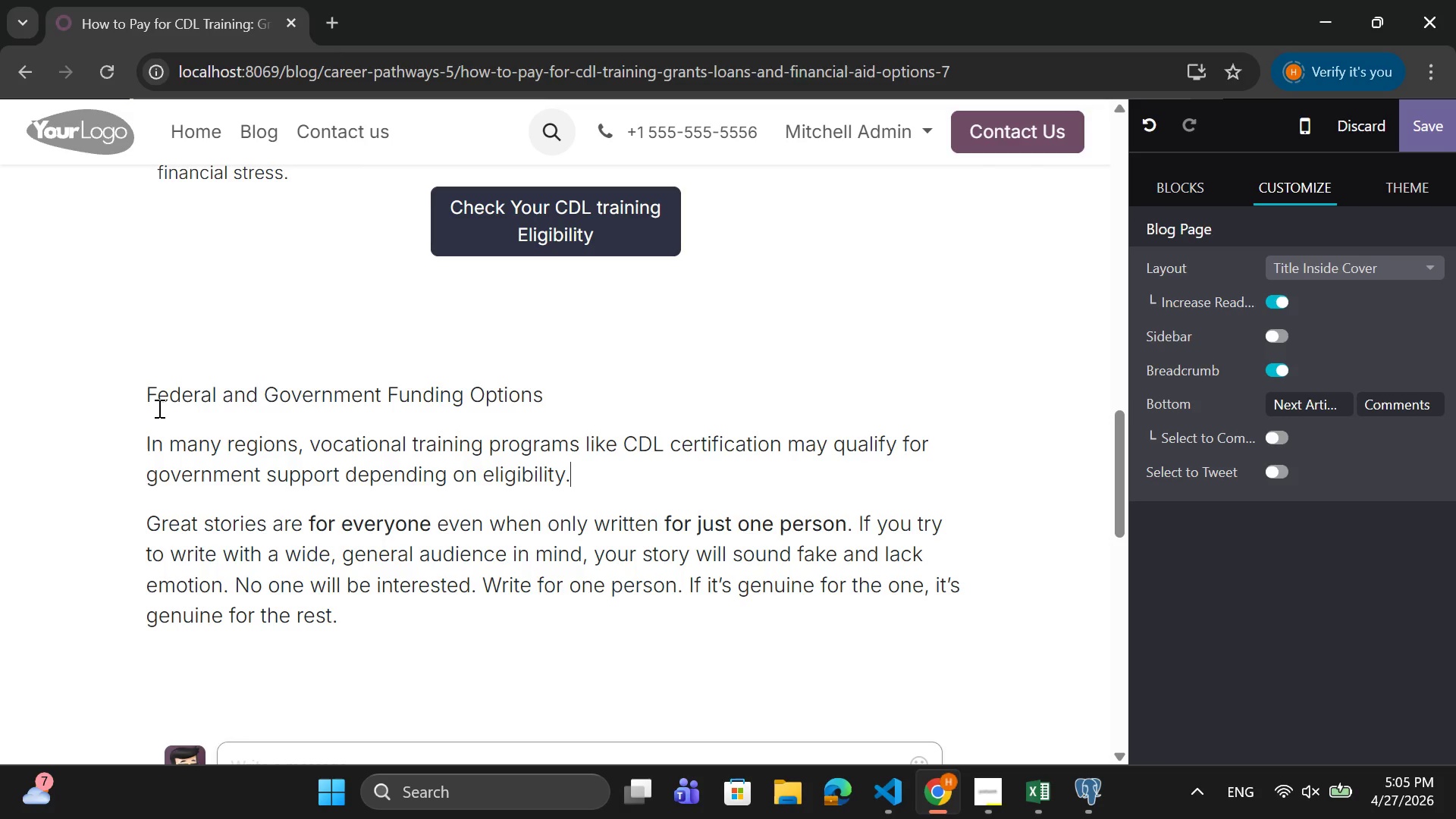 
key(Enter)
 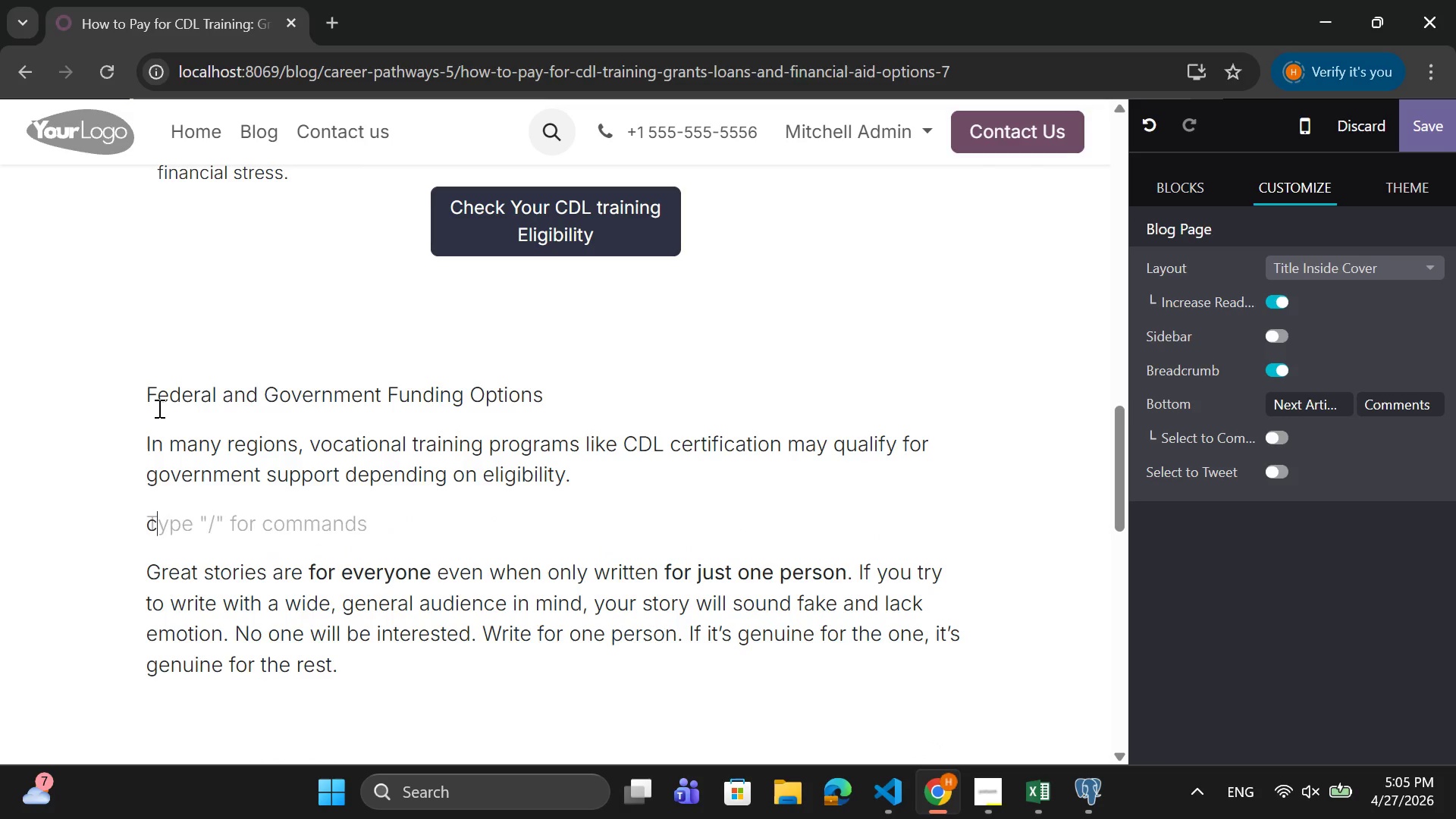 
type(commom)
key(Backspace)
type(n options include:)
 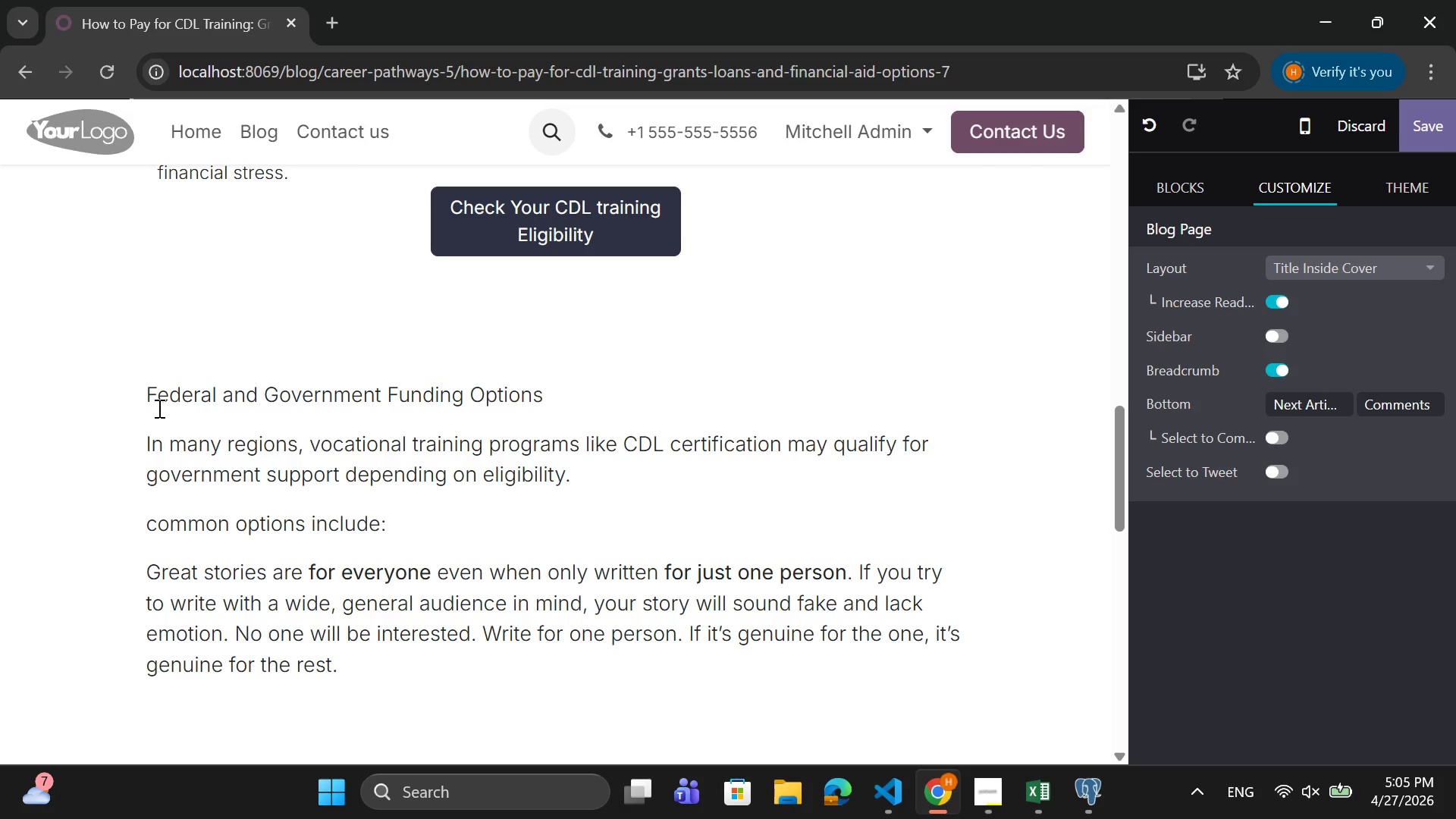 
key(Enter)
 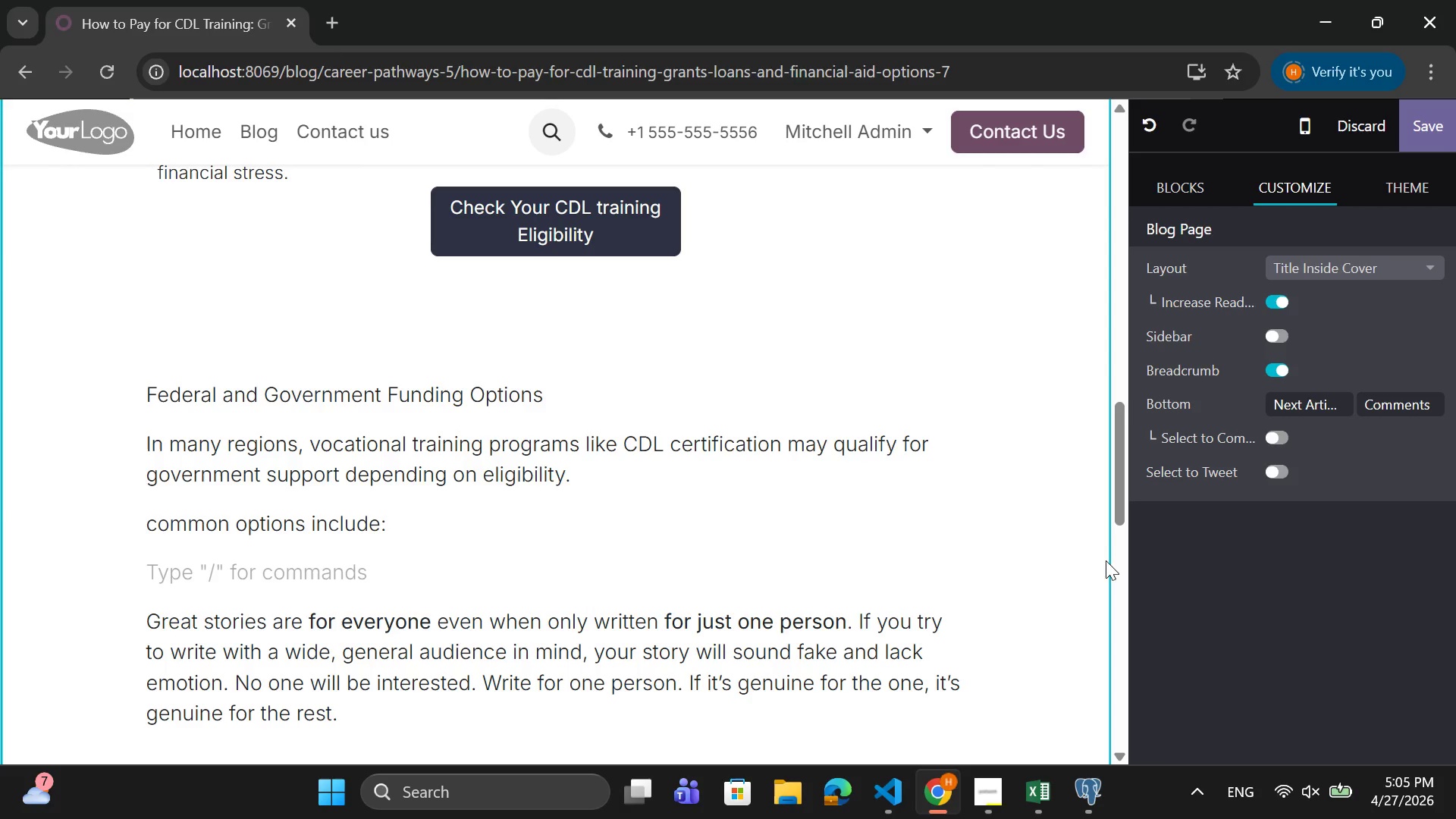 
left_click([436, 553])
 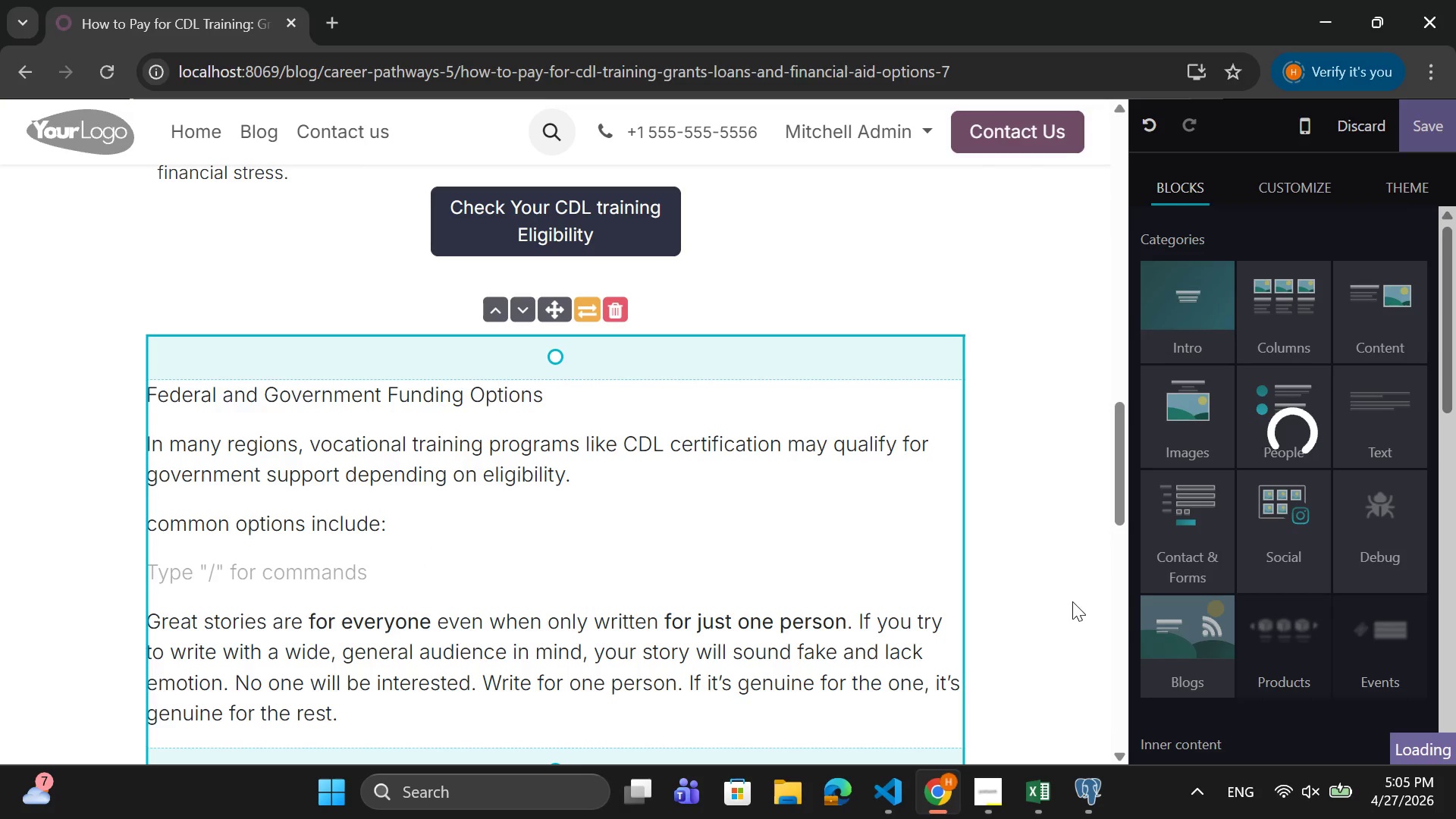 
scroll: coordinate [1213, 577], scroll_direction: down, amount: 8.0
 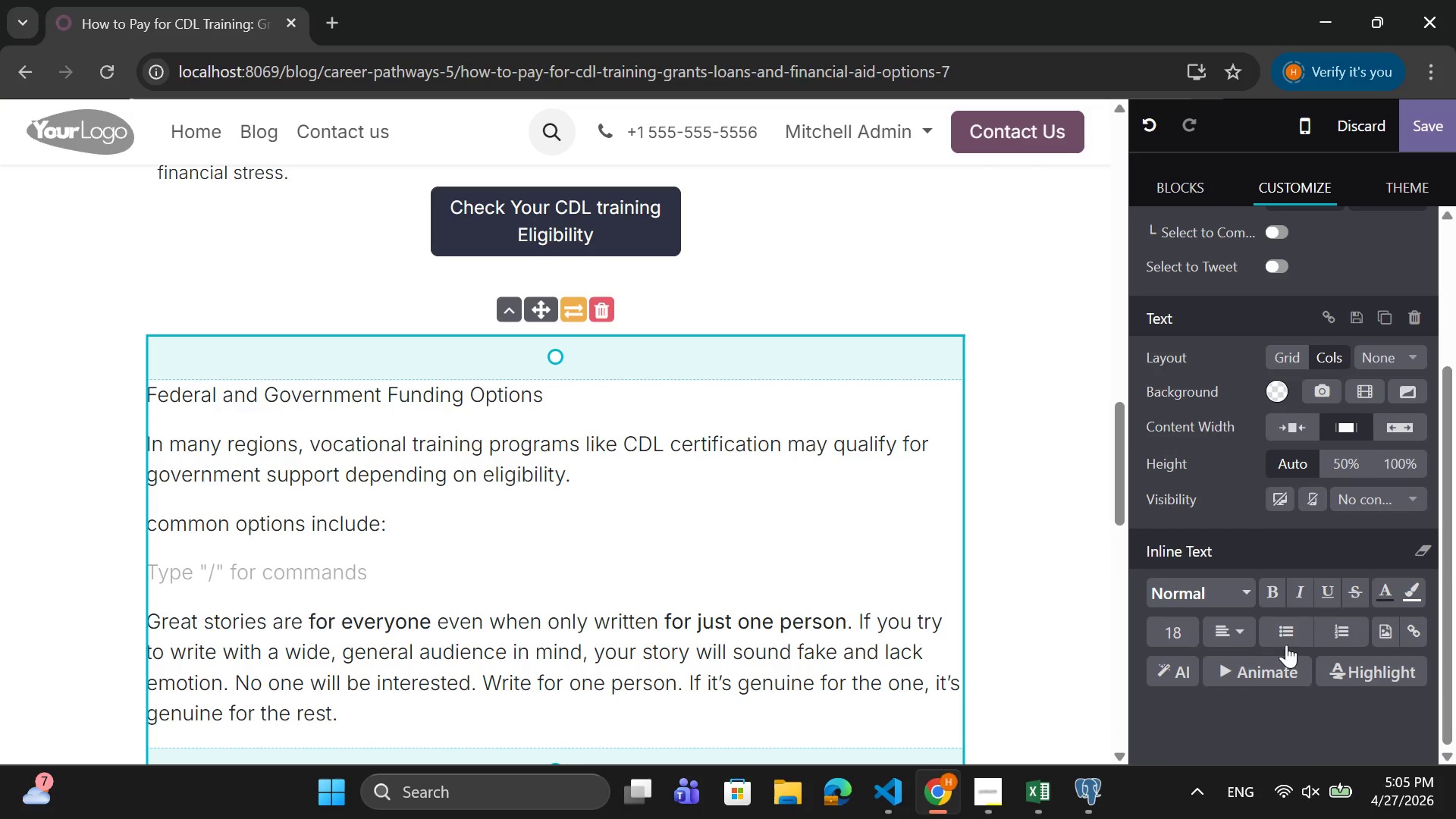 
left_click([1286, 637])
 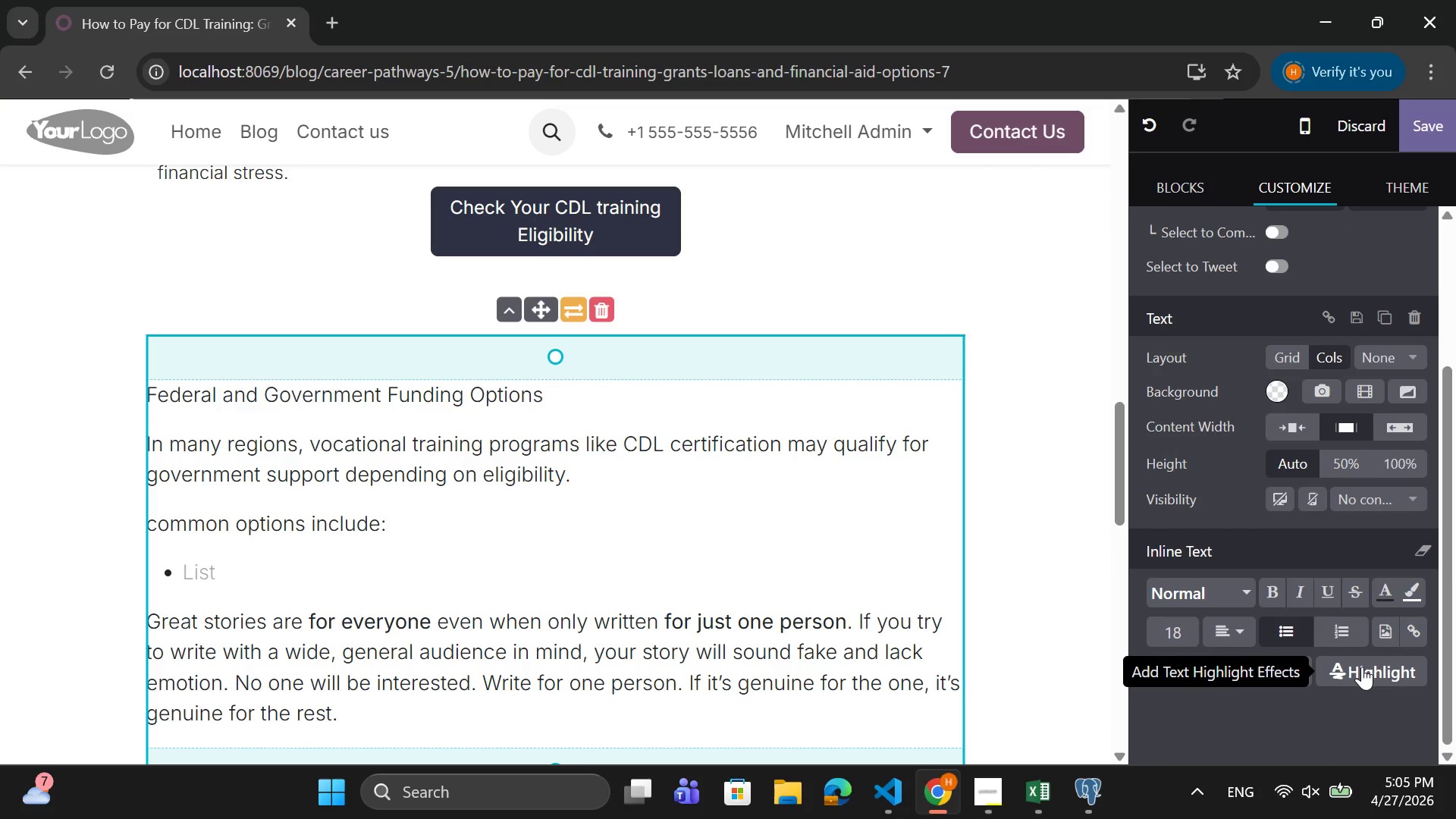 
type(work )
key(Backspace)
 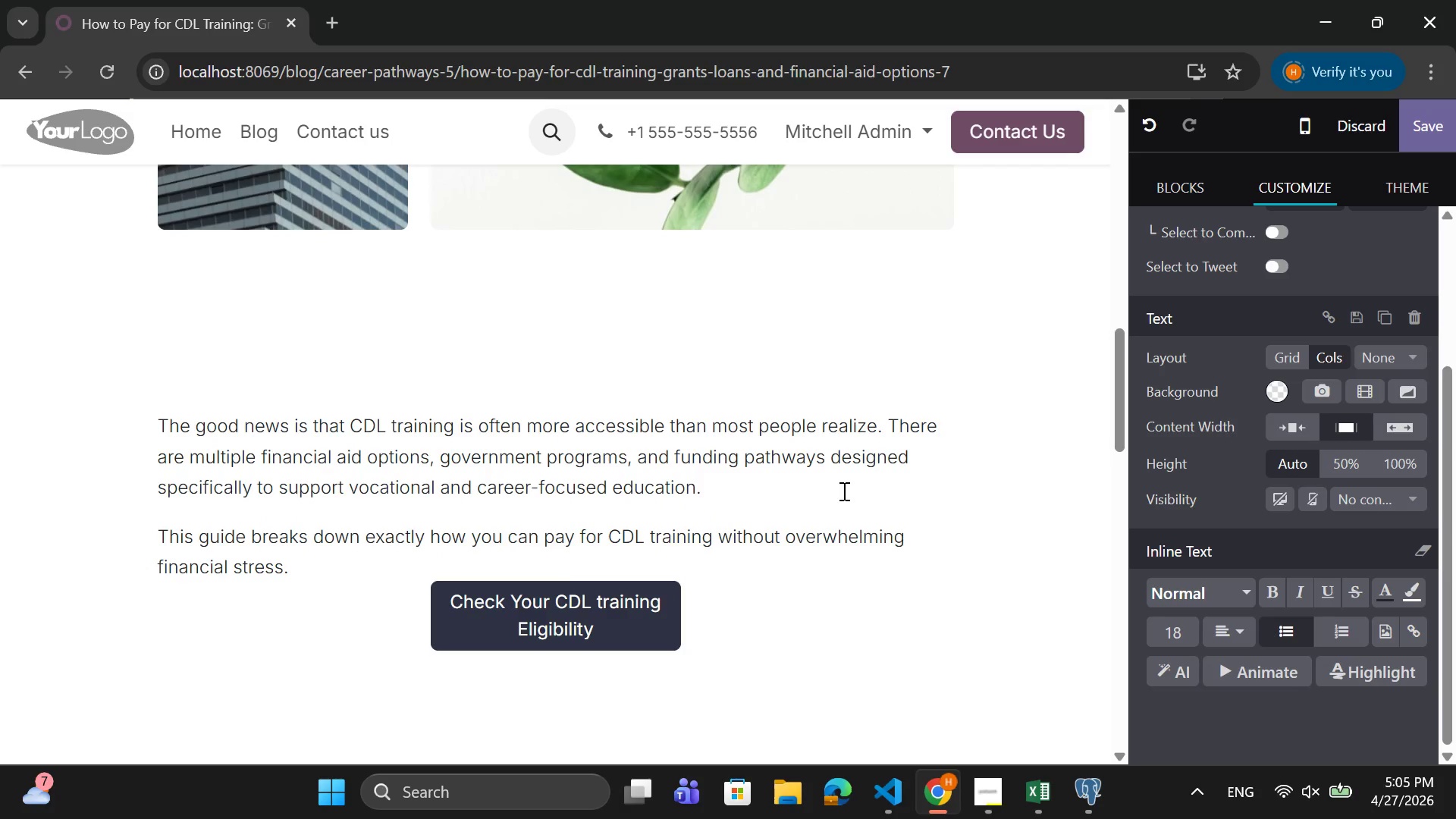 
wait(5.12)
 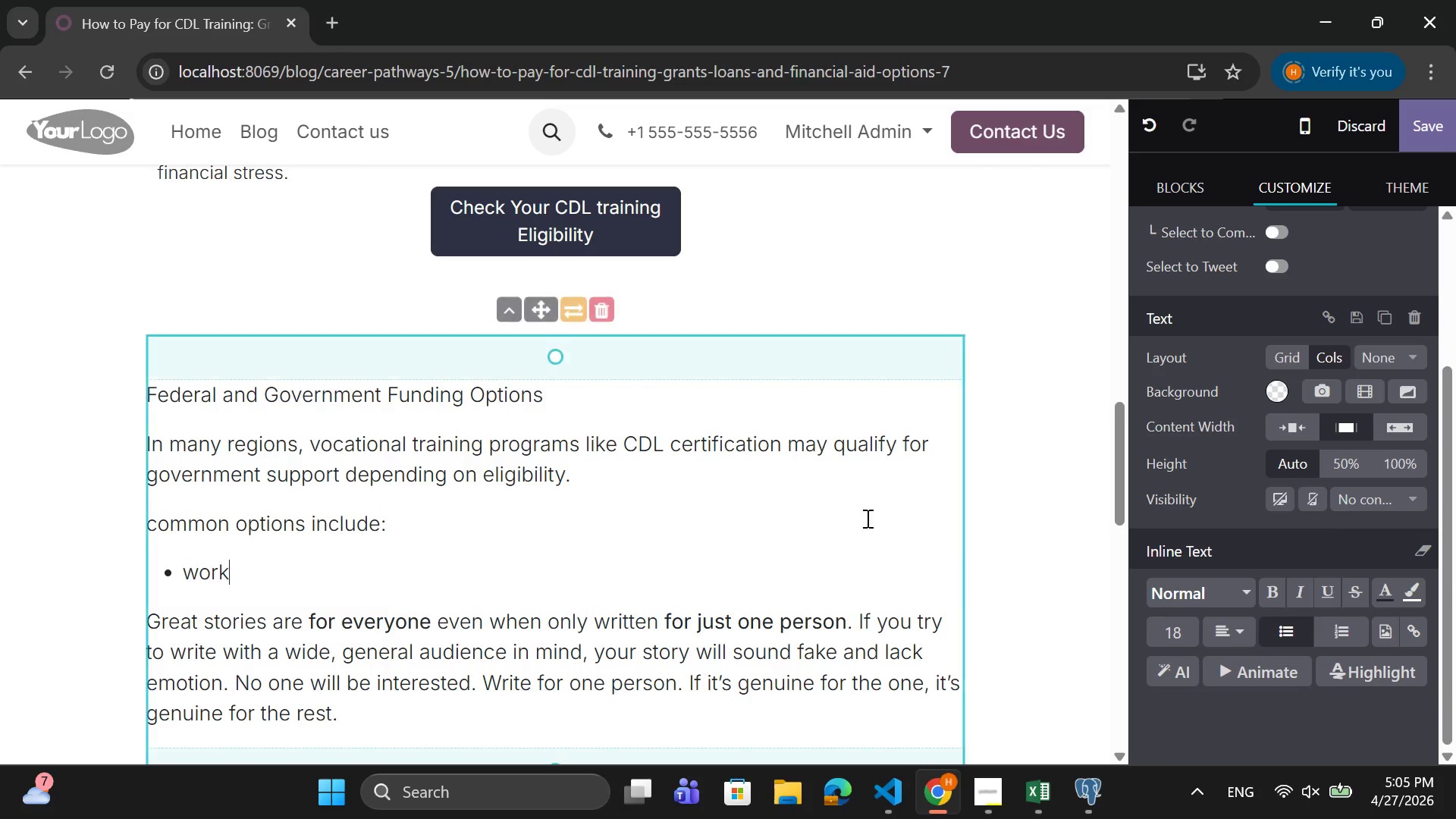 
left_click([885, 814])
 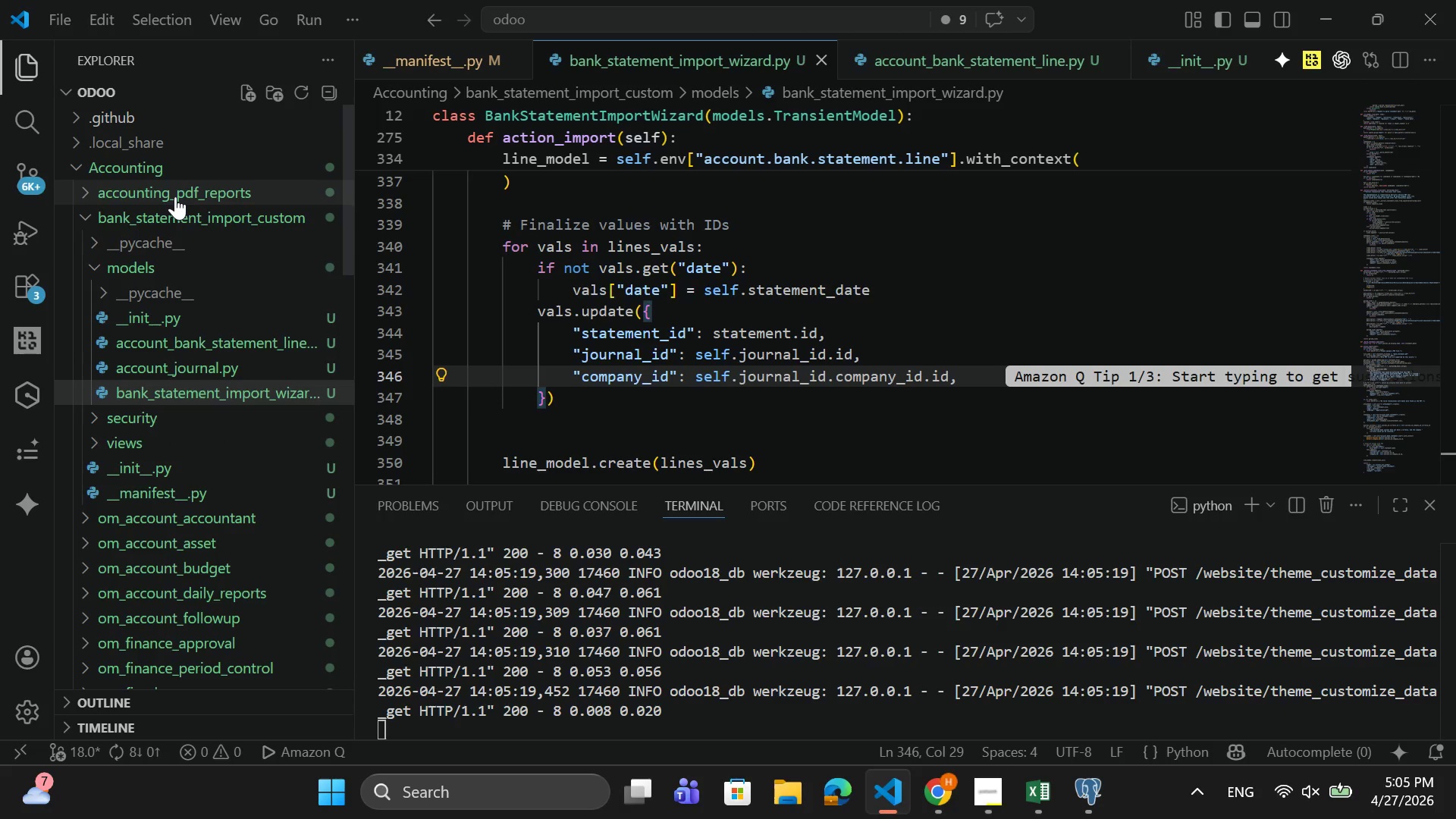 
wait(15.92)
 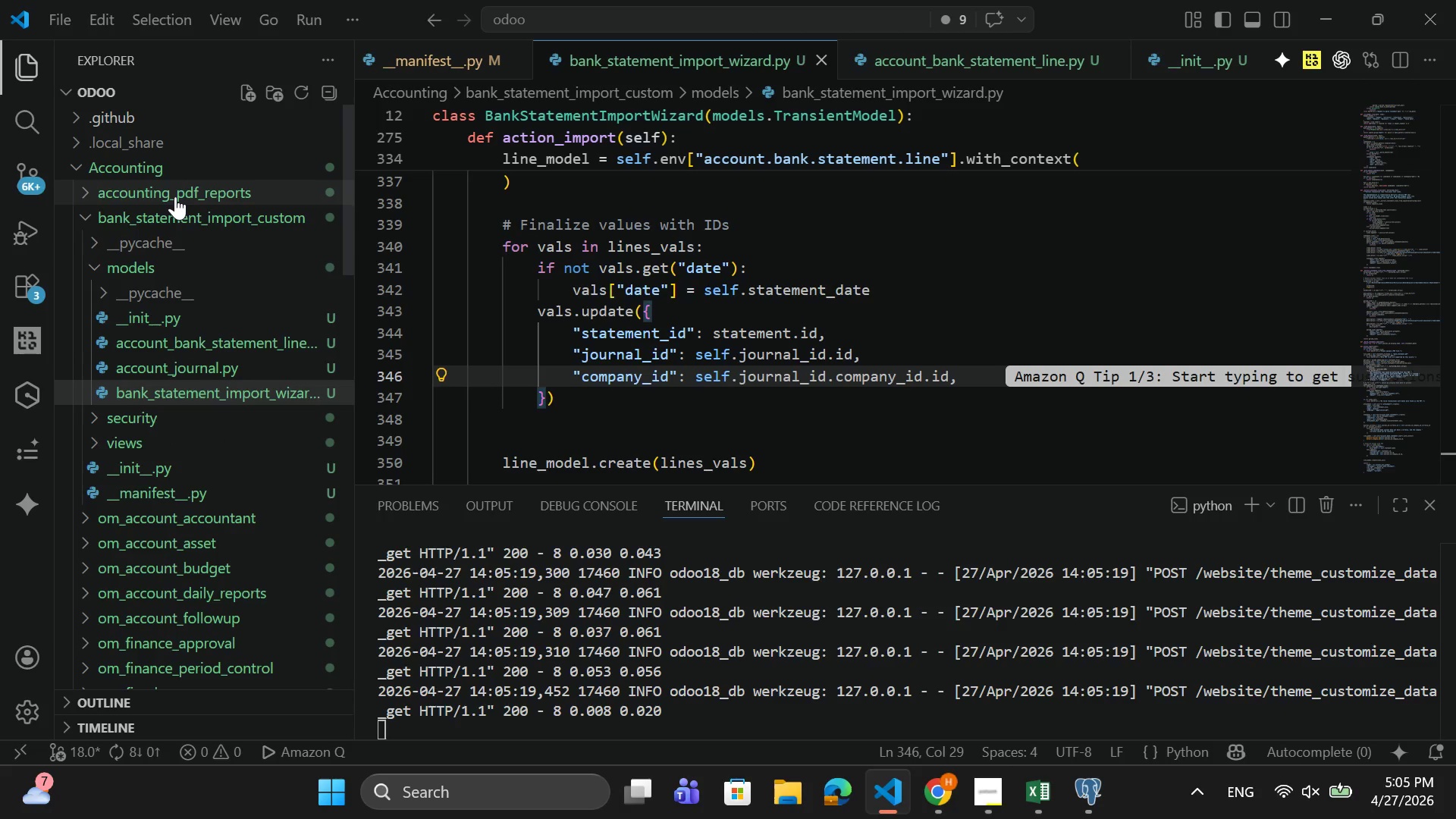 
left_click([941, 818])
 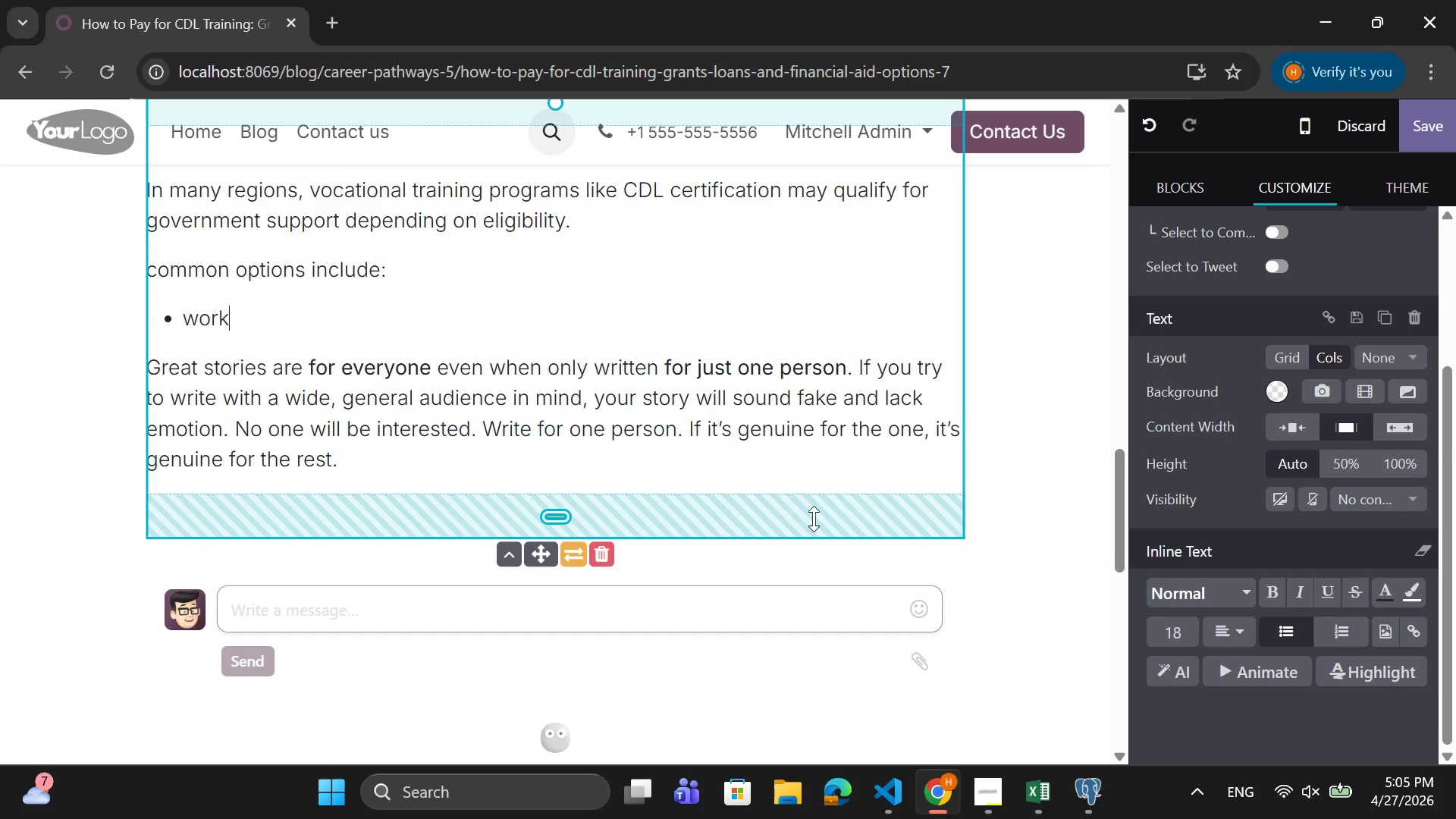 
wait(8.55)
 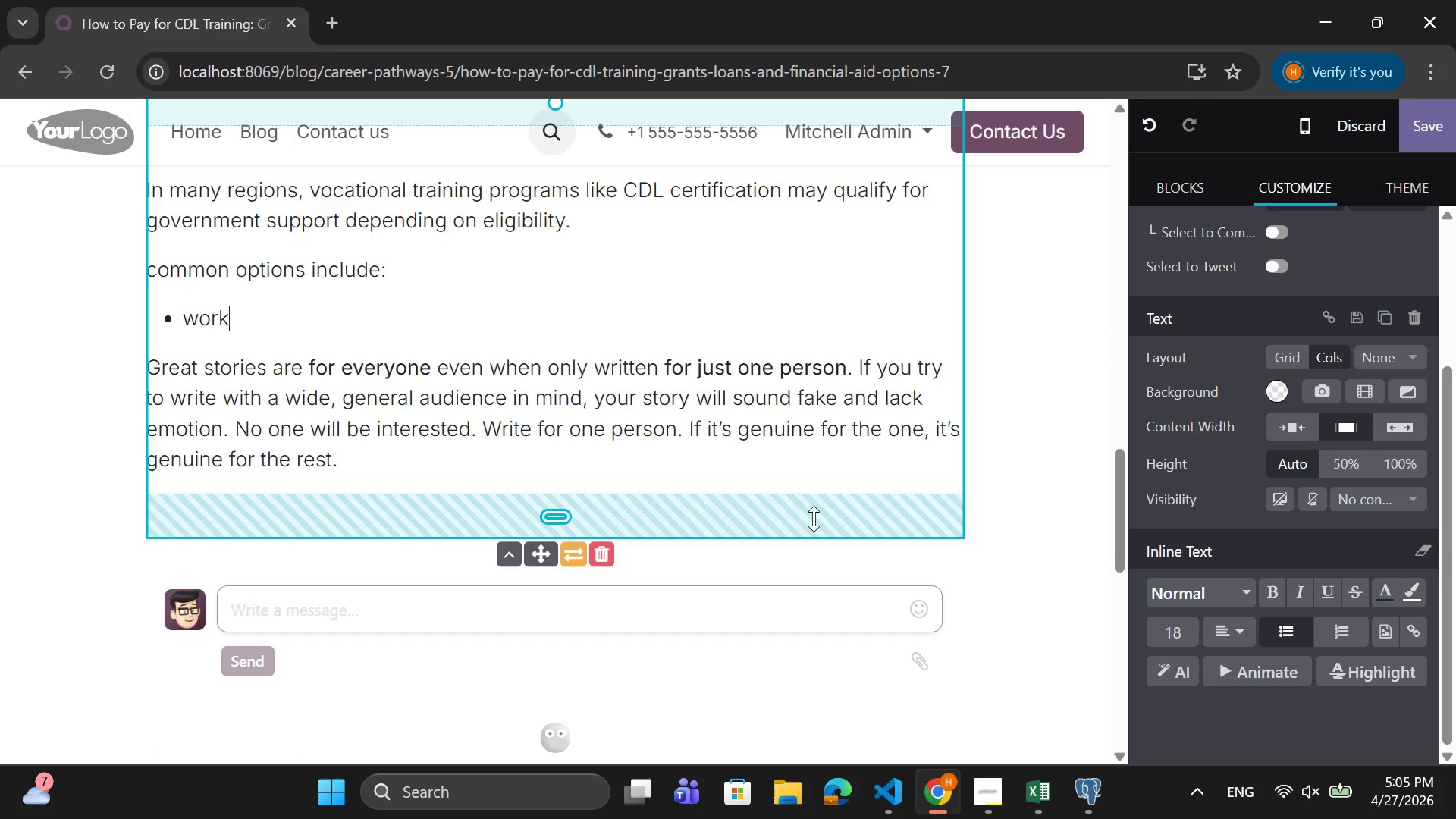 
type(force development programs)
 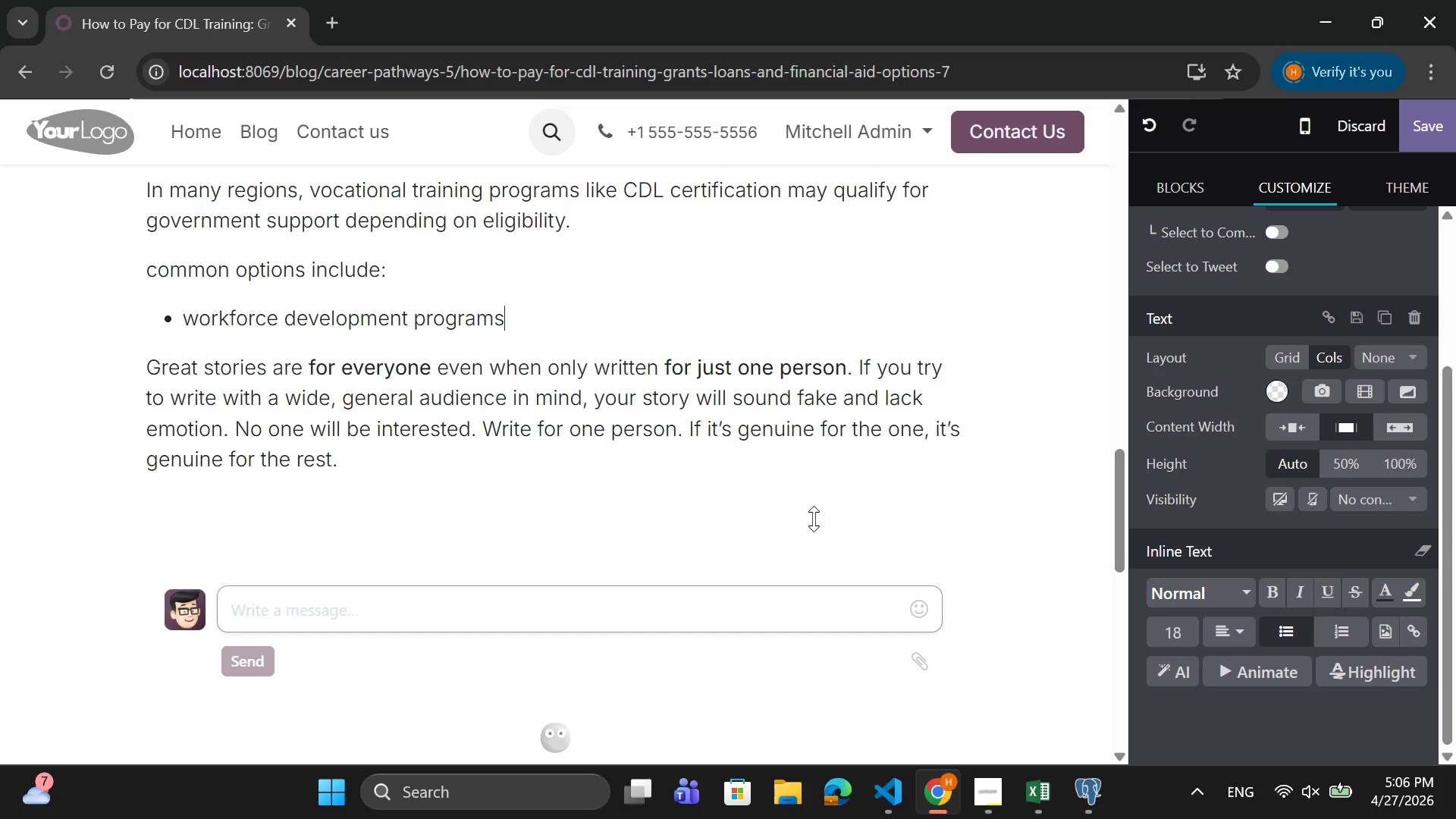 
key(Enter)
 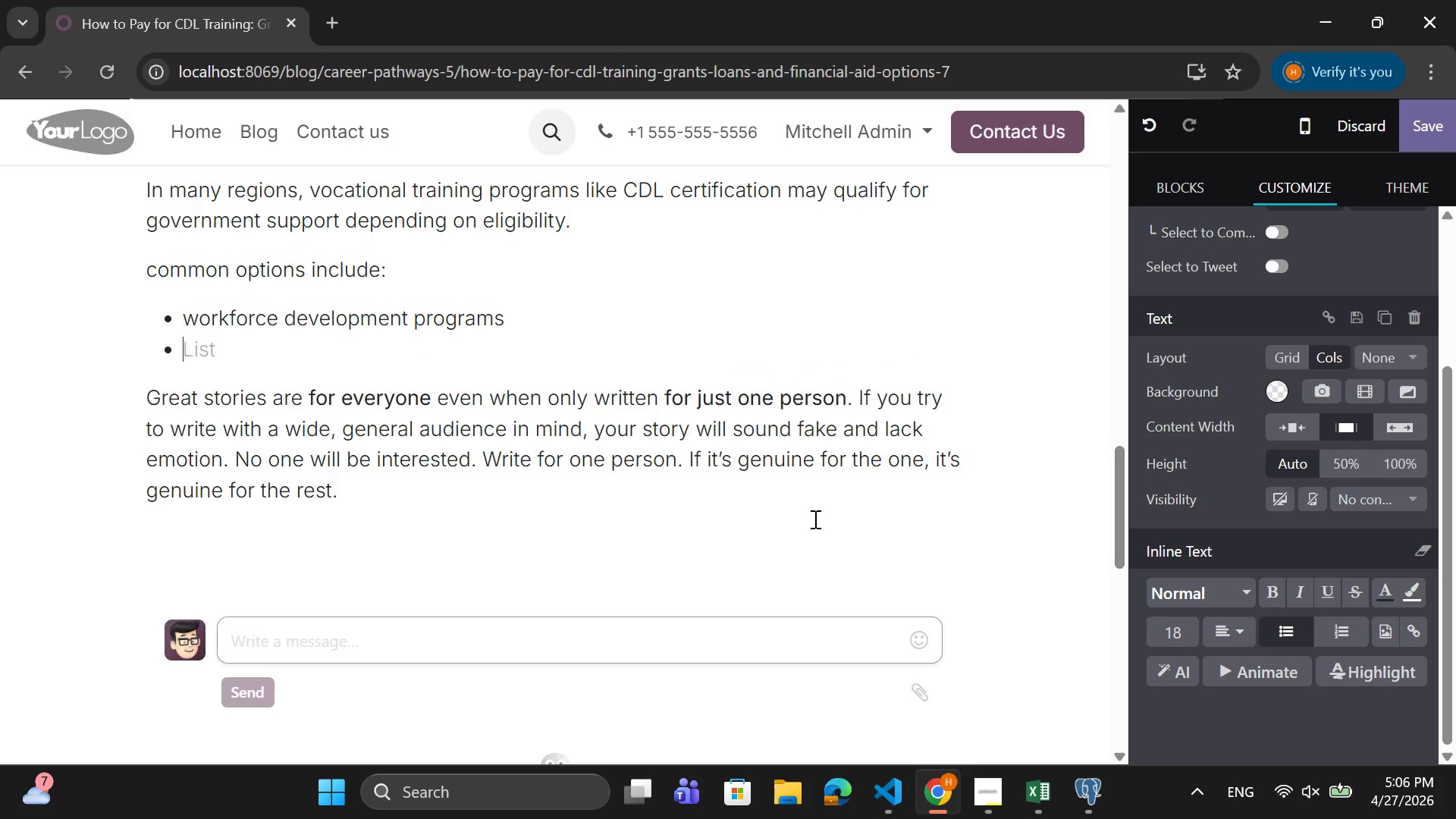 
type(Employement)
 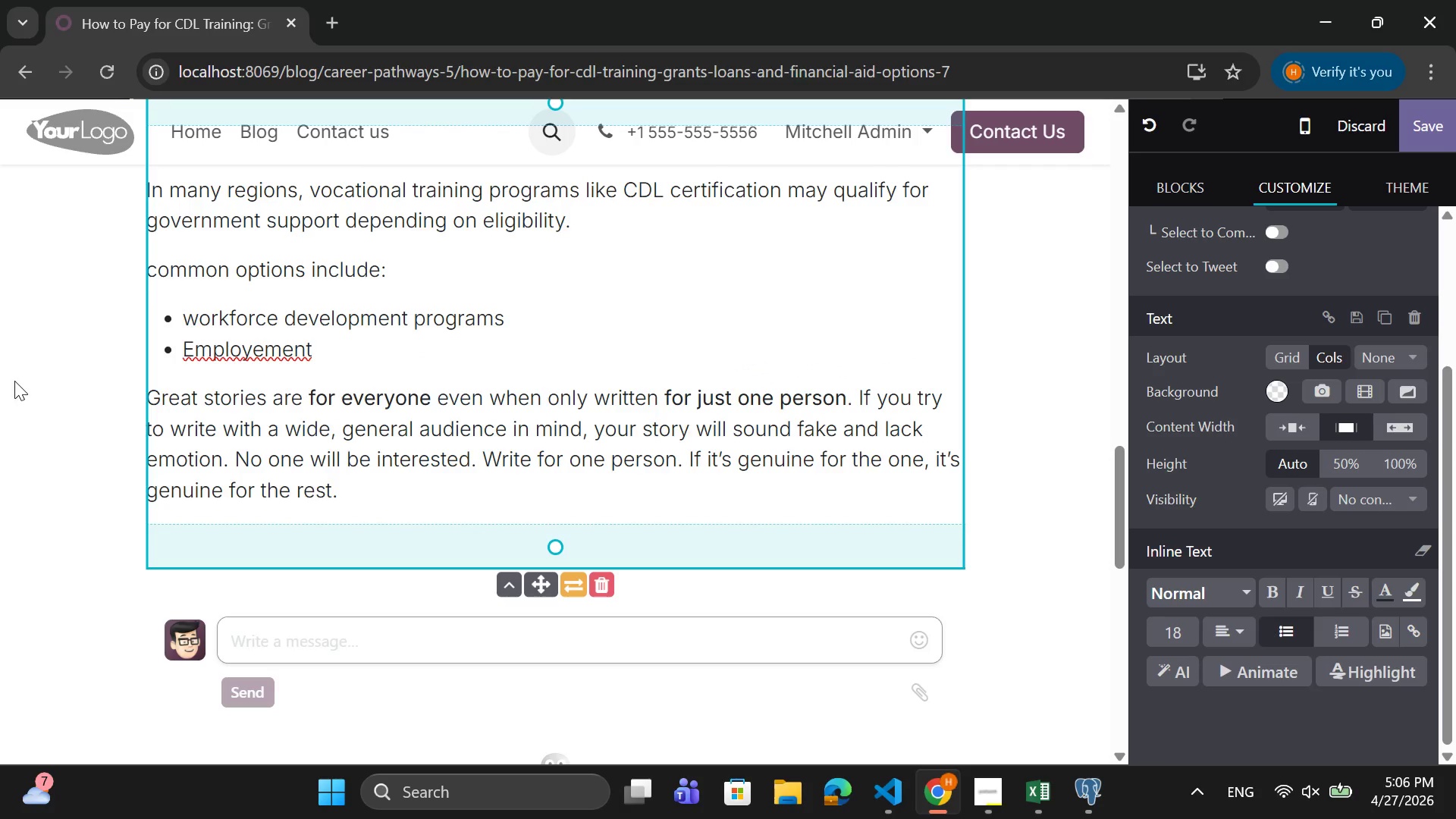 
wait(6.7)
 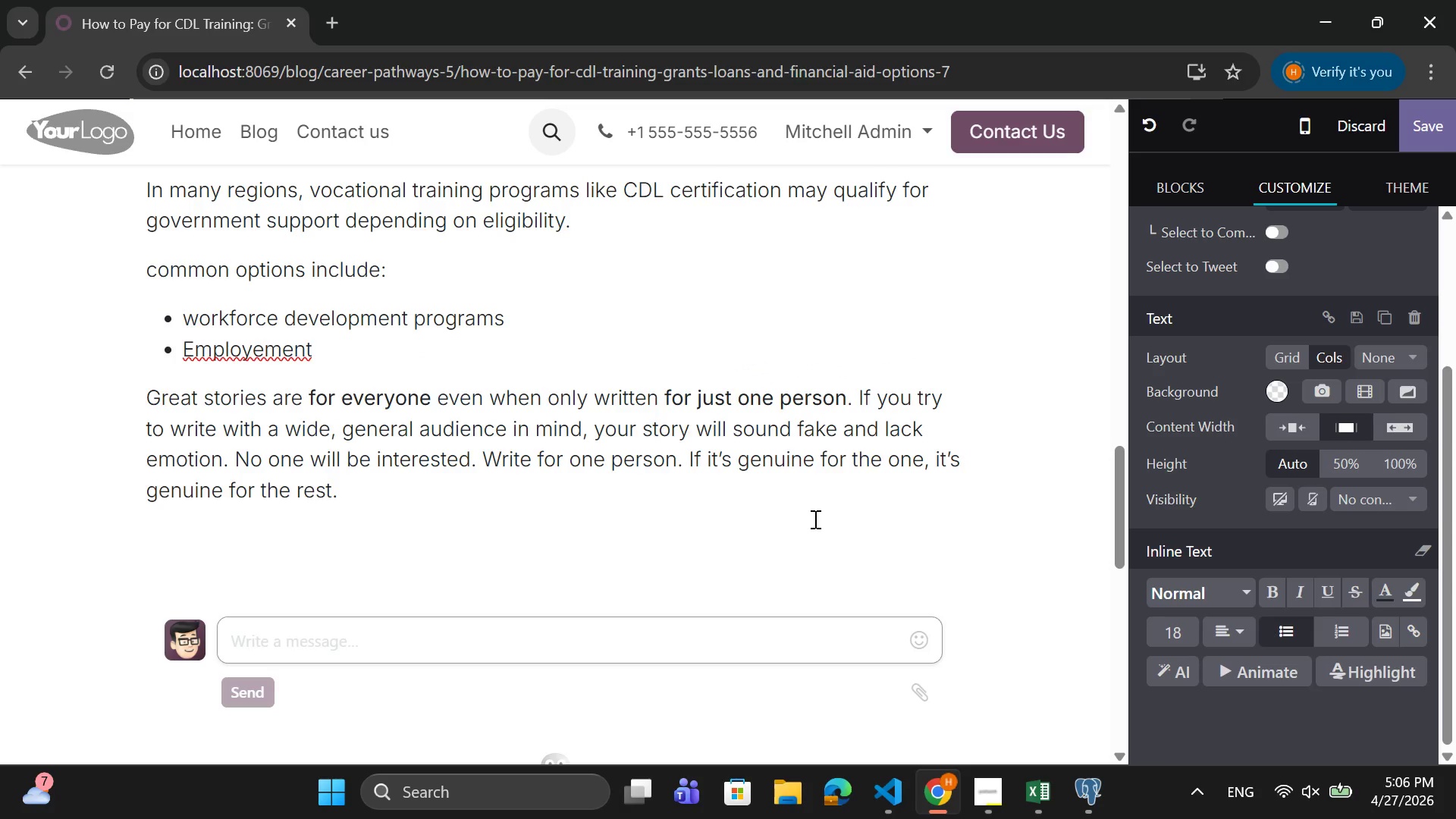 
key(Space)
 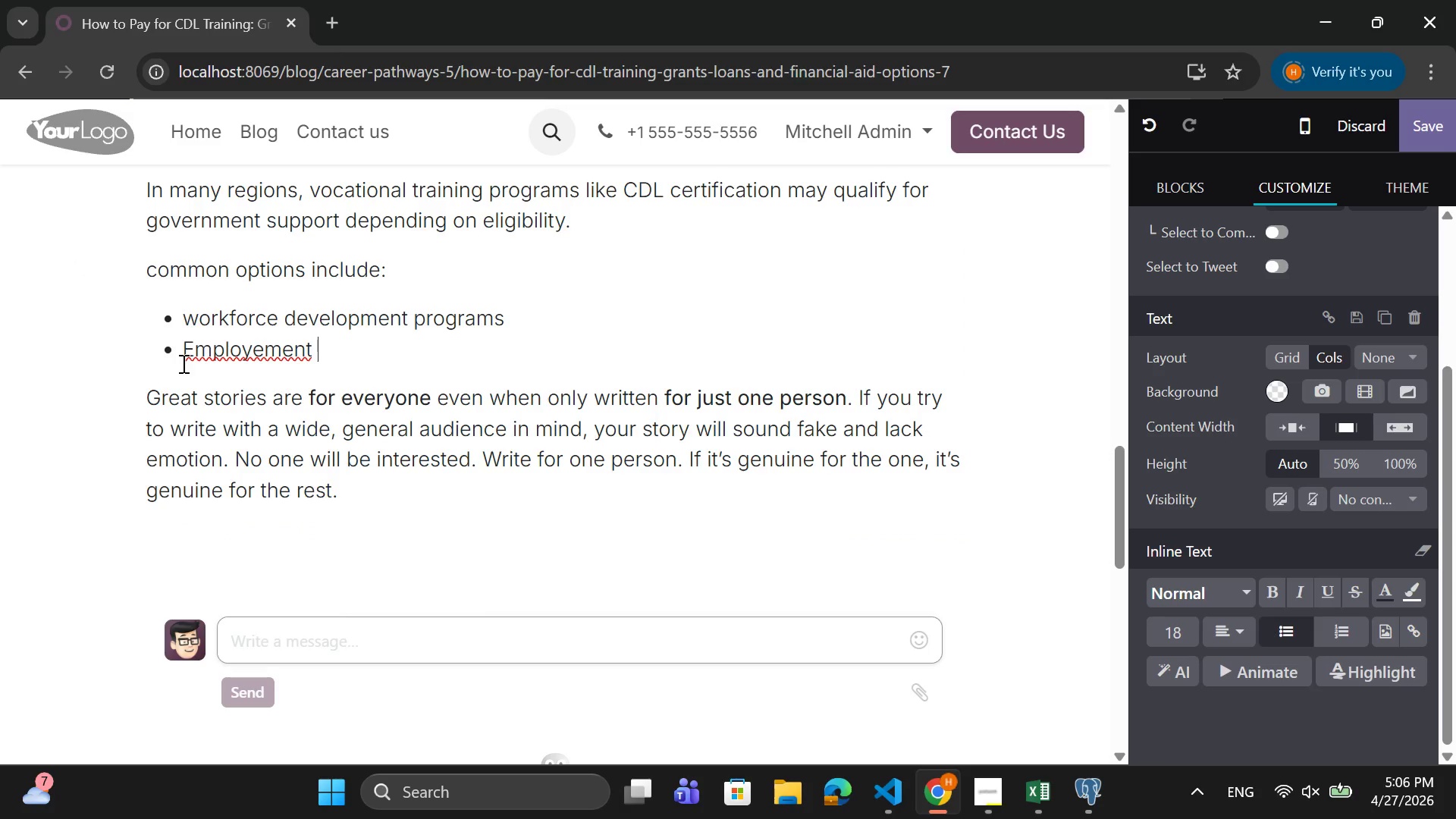 
key(T)
 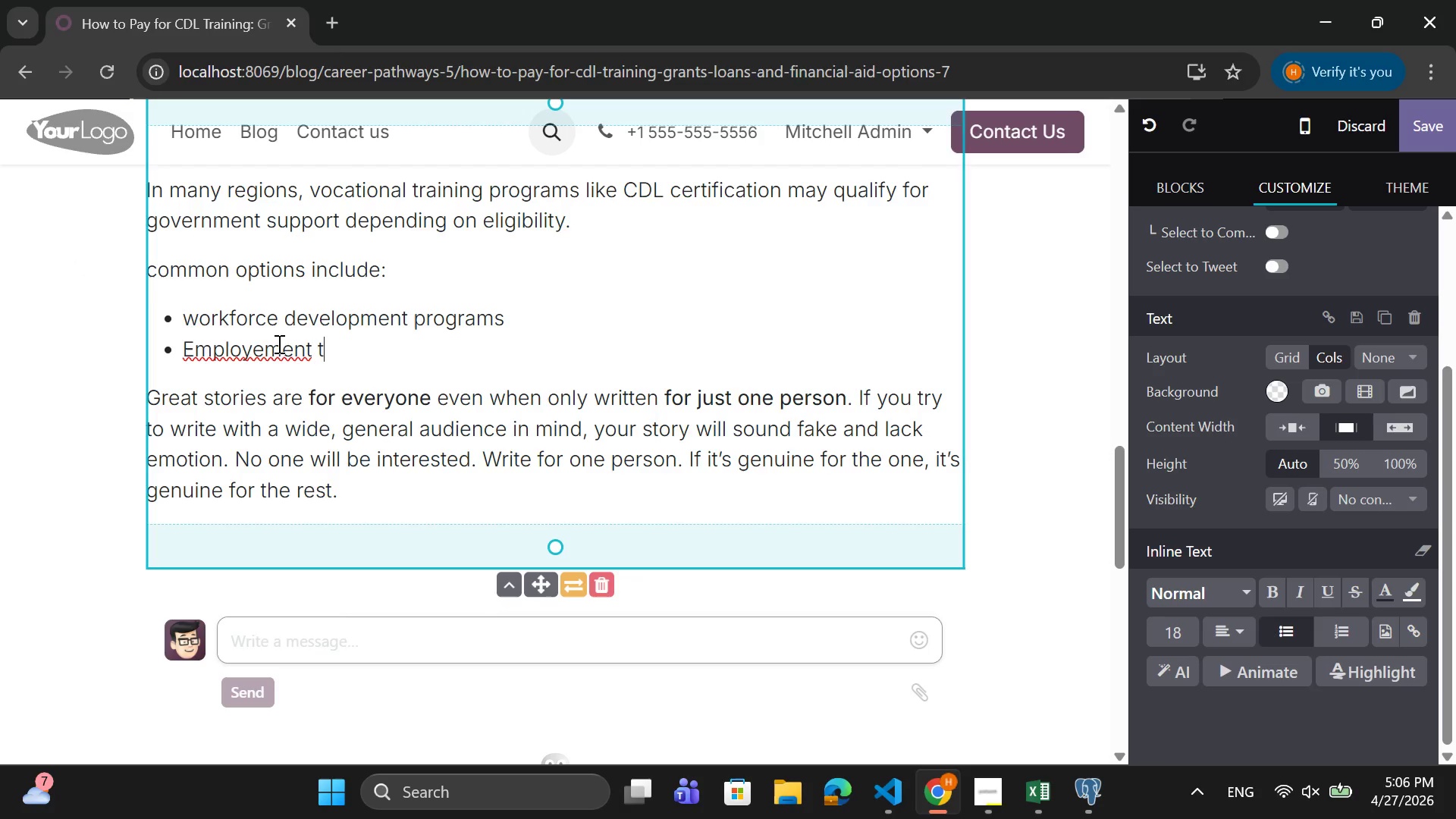 
type(ransitions)
 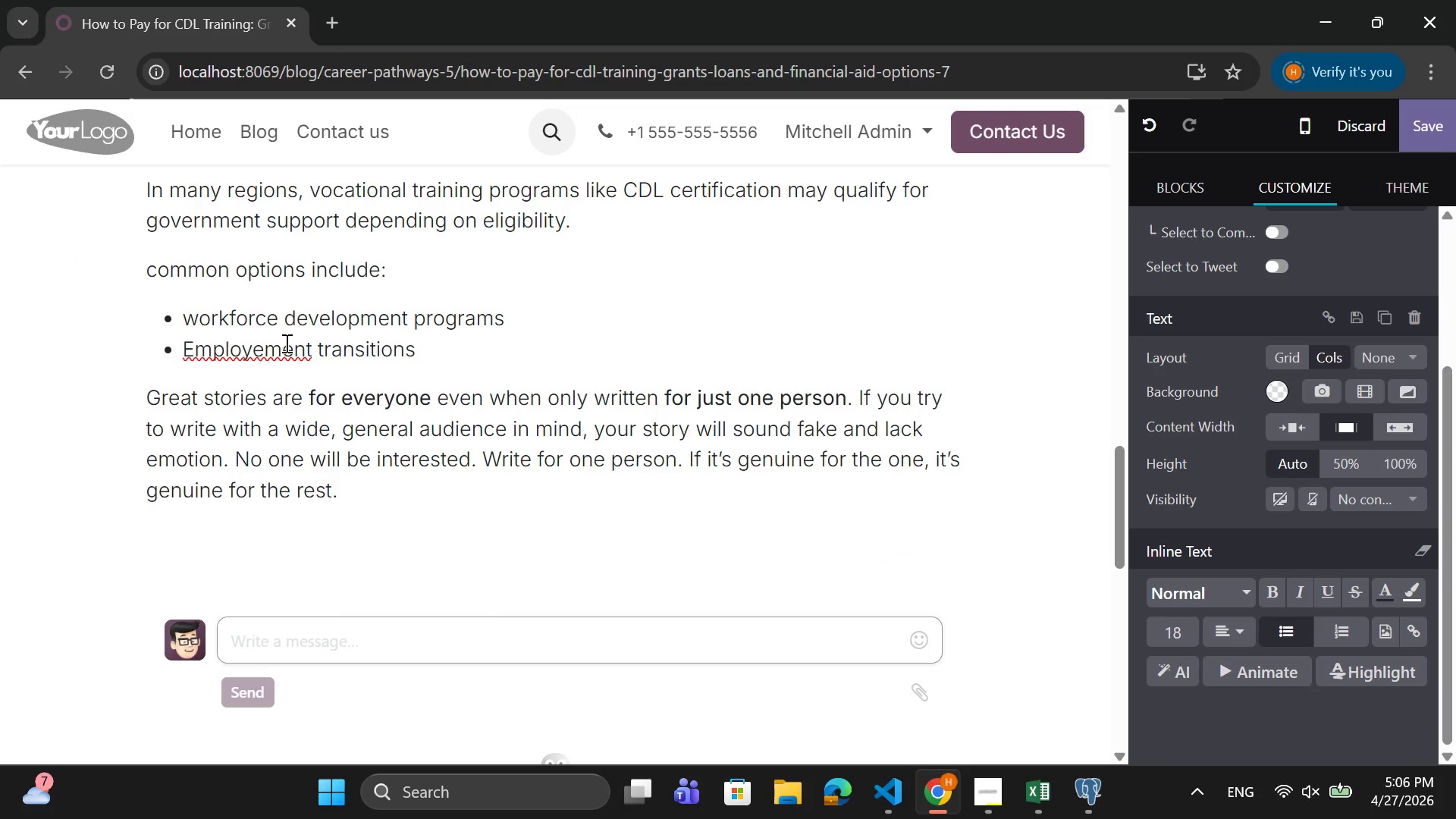 
right_click([282, 350])
 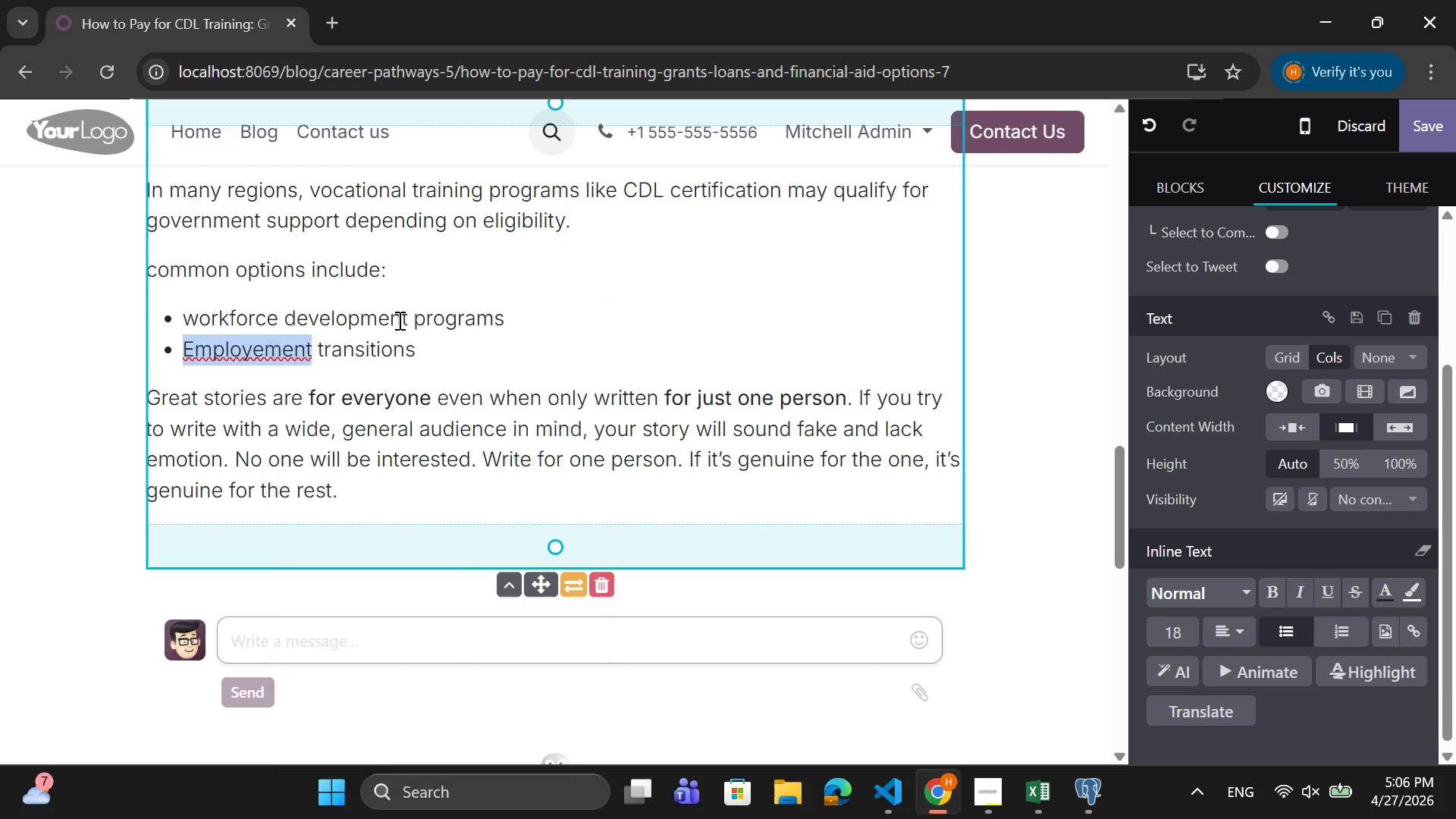 
left_click([404, 347])
 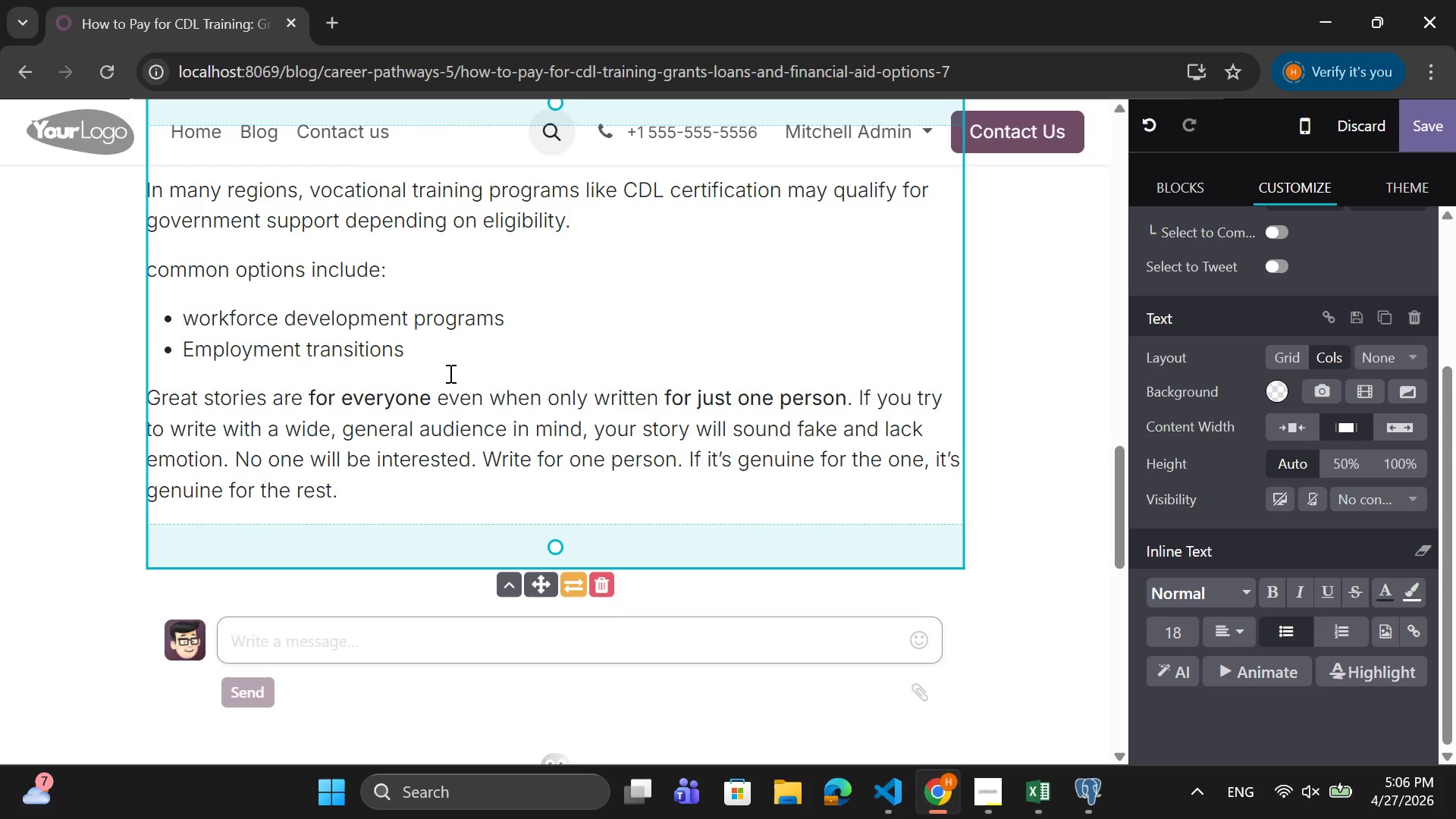 
type( assistance programs)
 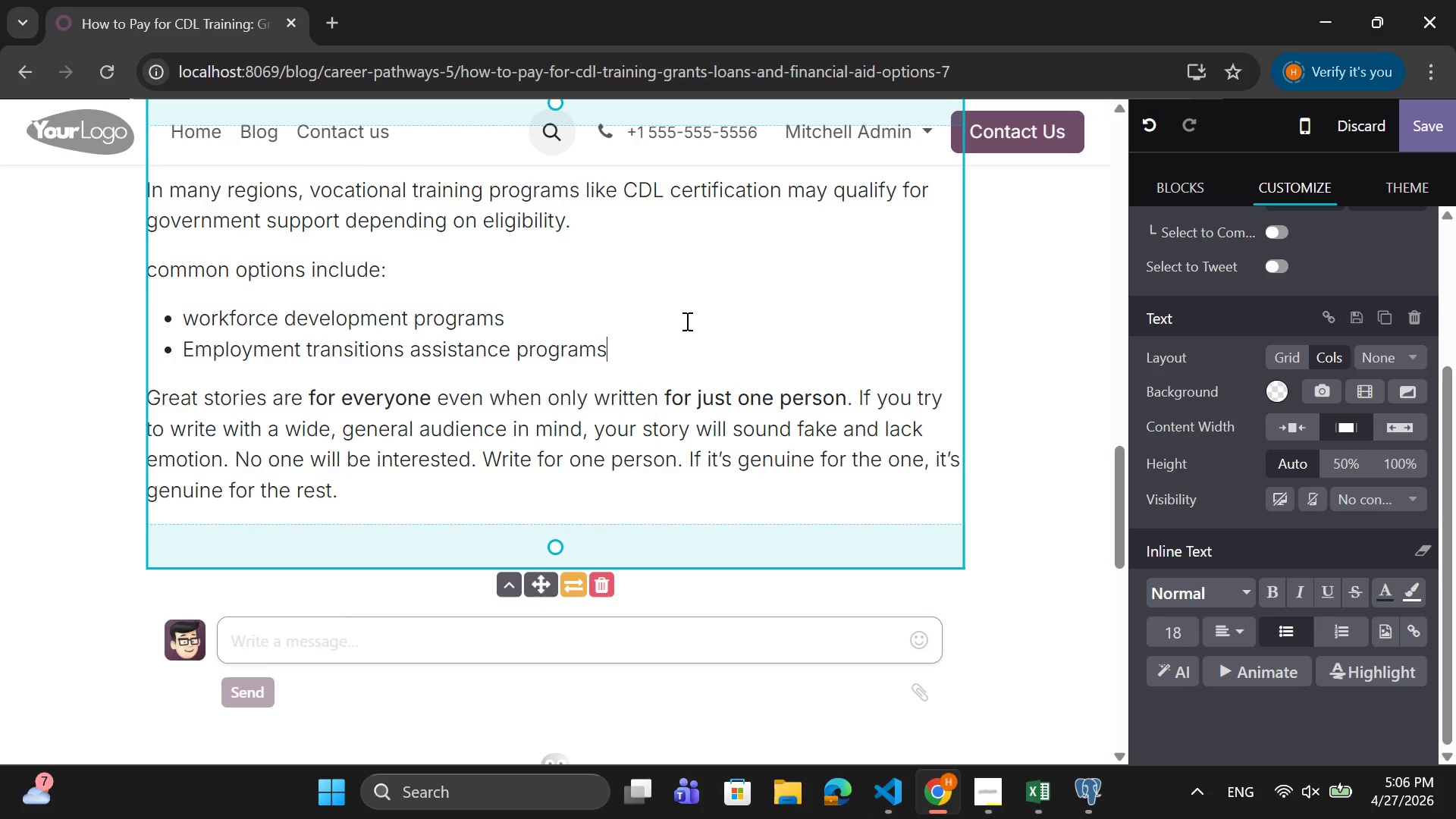 
wait(9.66)
 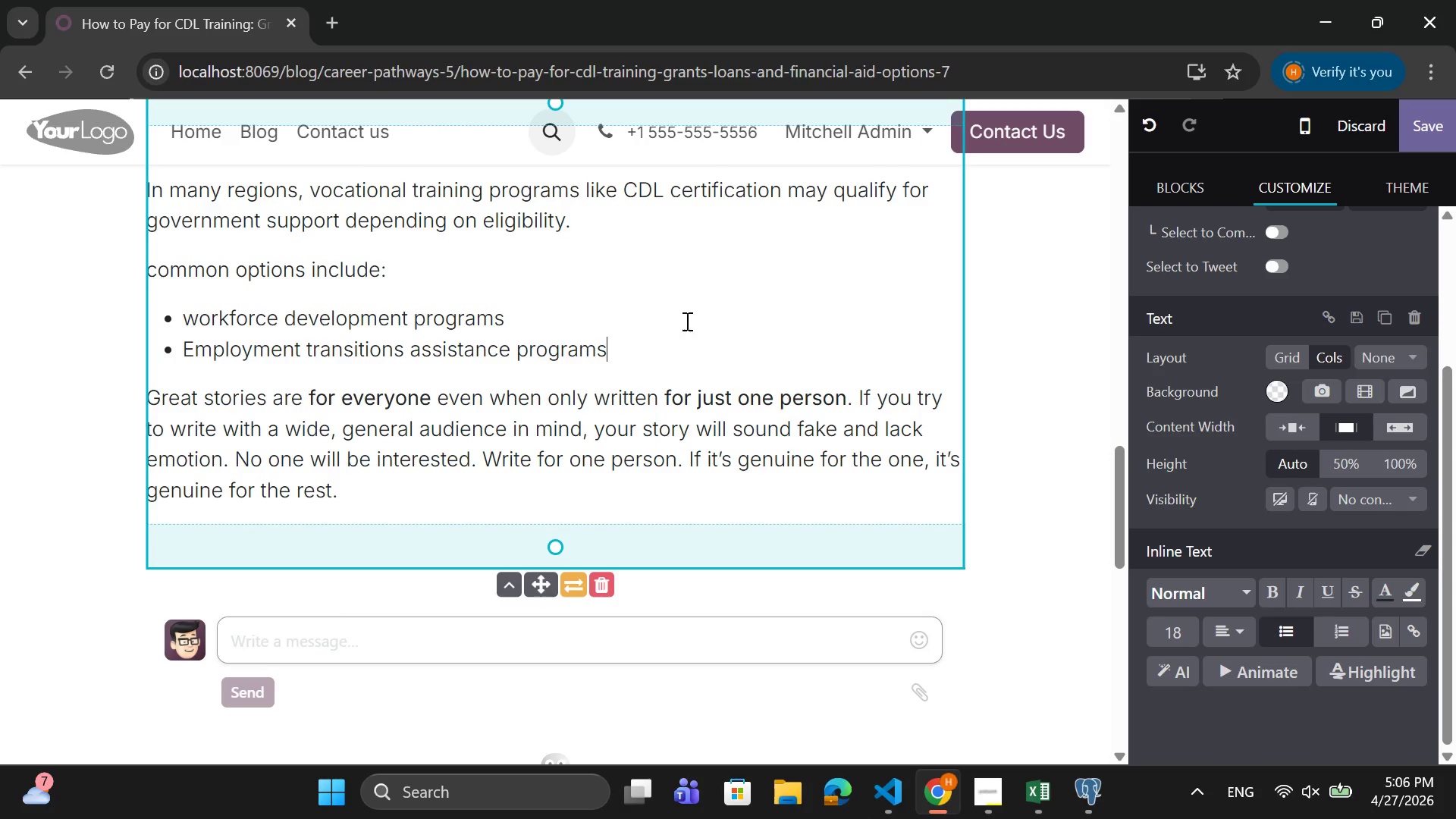 
key(Enter)
 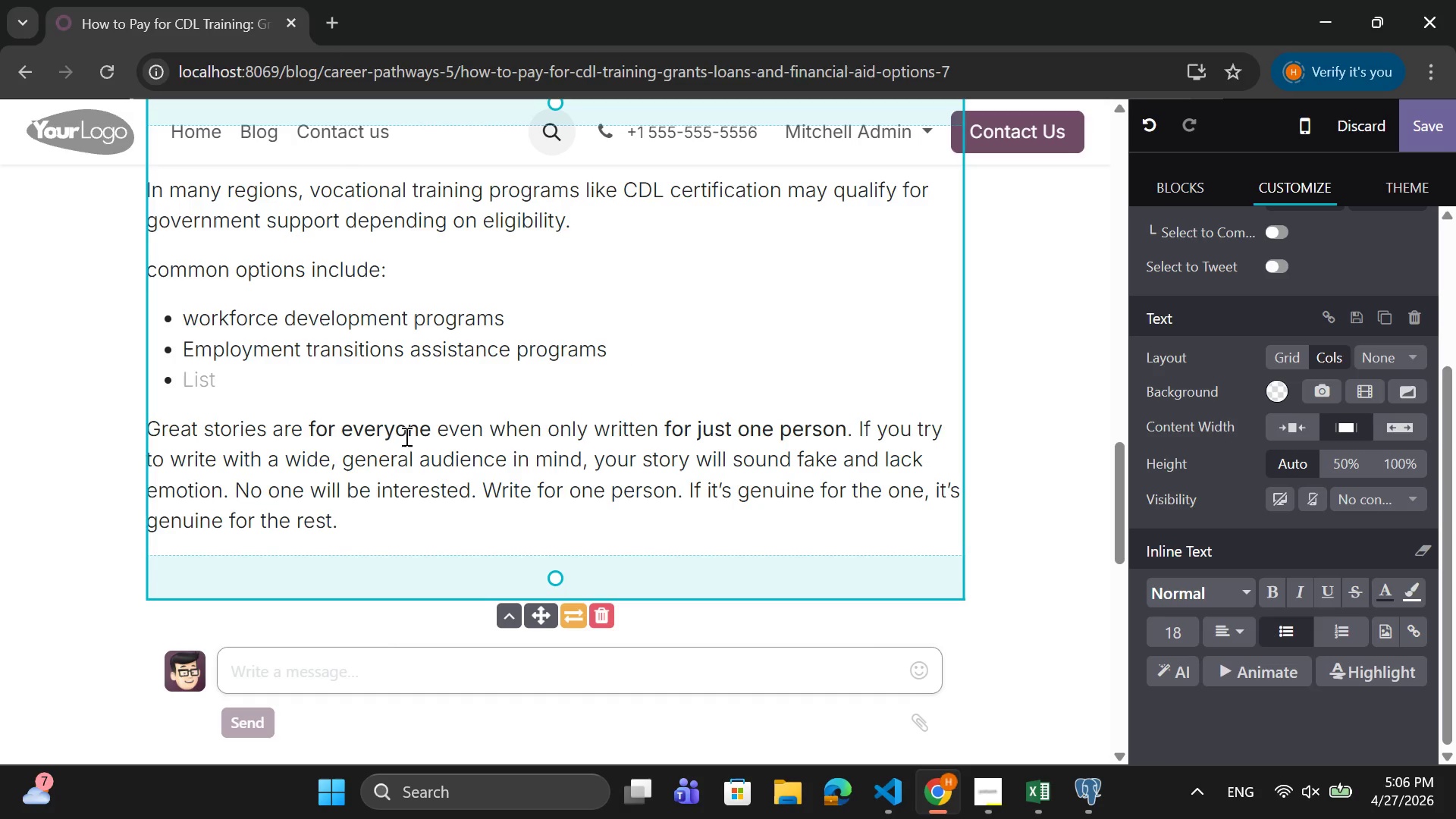 
left_click_drag(start_coordinate=[357, 524], to_coordinate=[150, 425])
 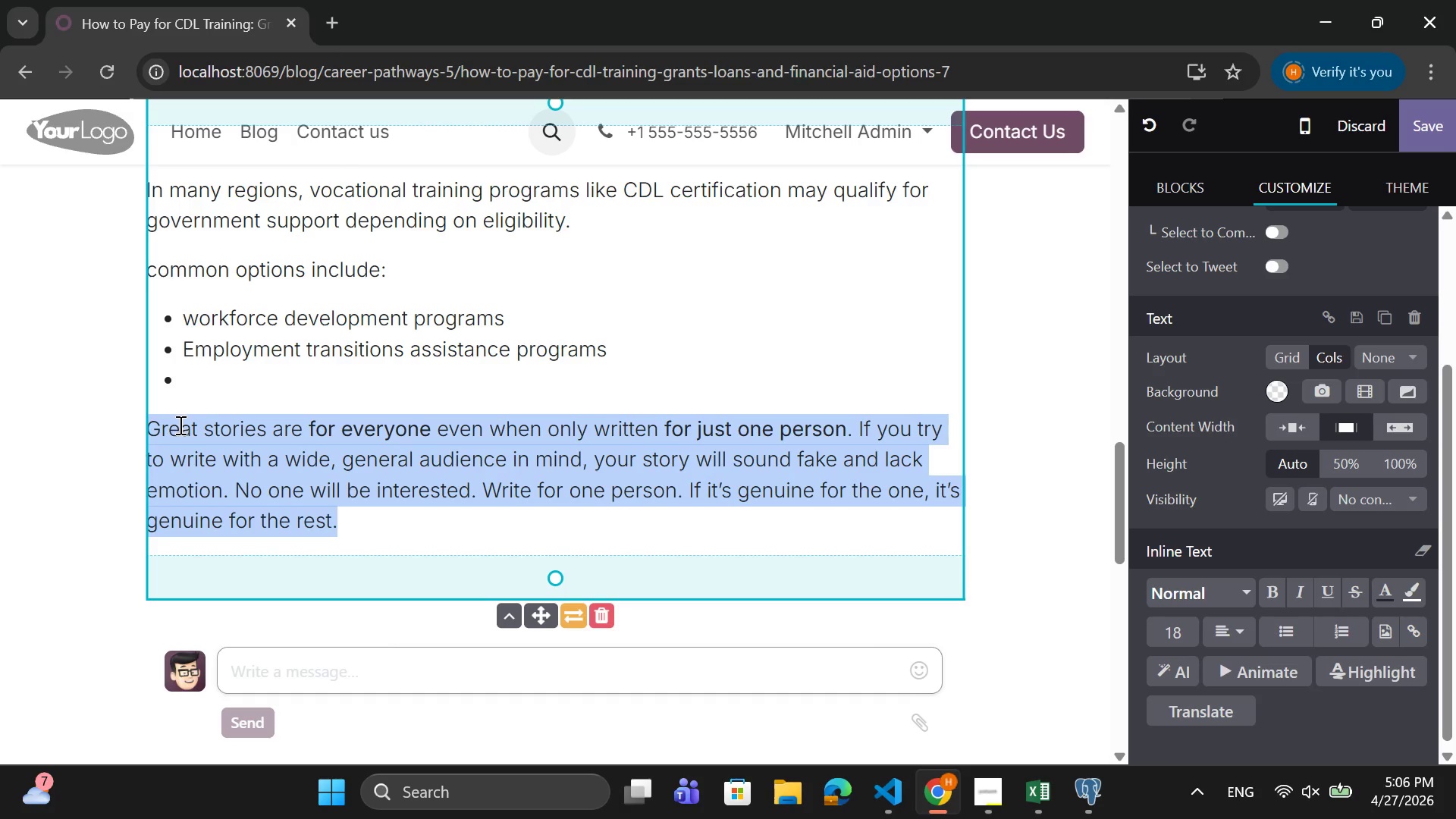 
key(Backspace)
 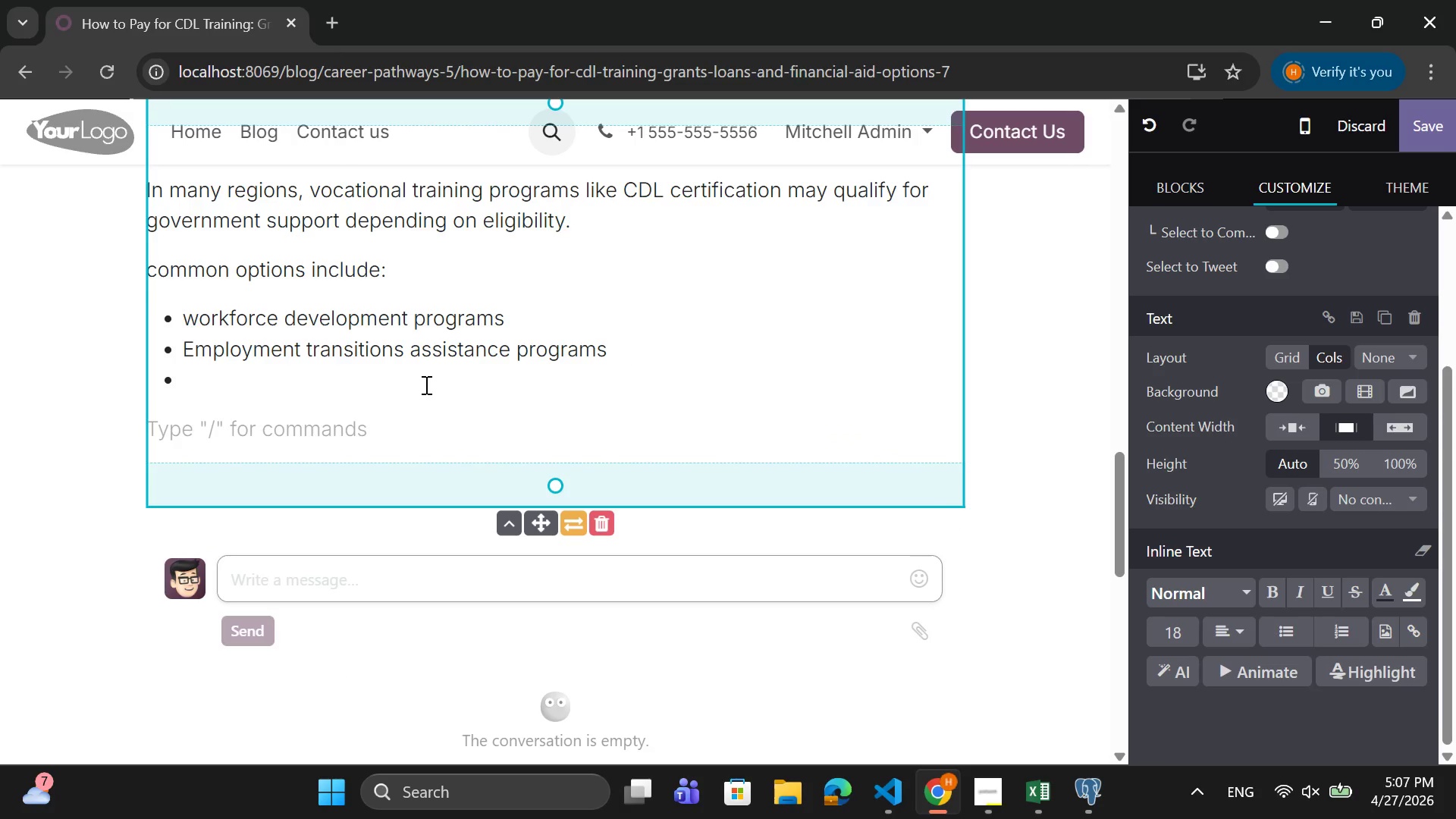 
scroll: coordinate [415, 377], scroll_direction: up, amount: 4.0
 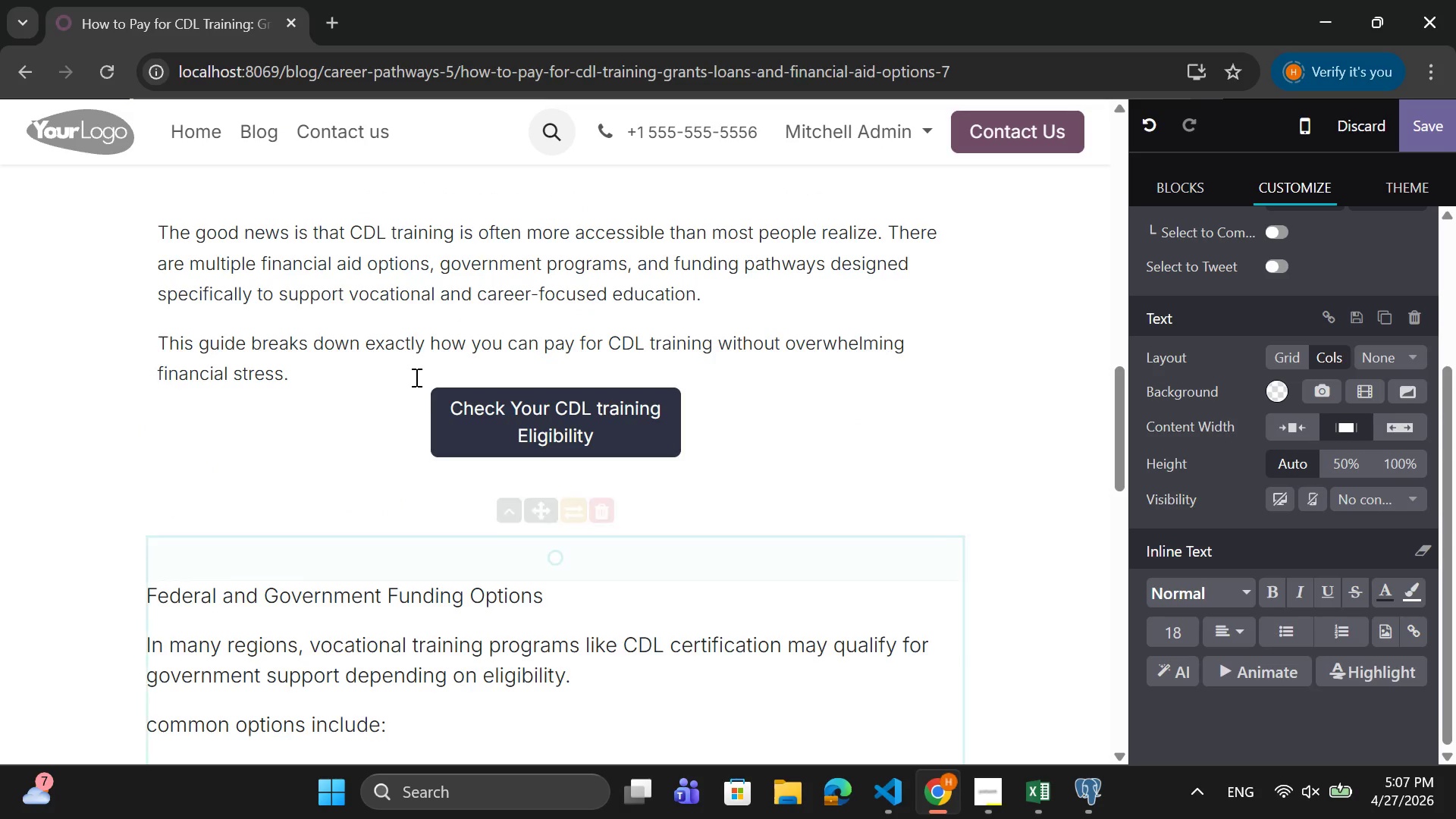 
scroll: coordinate [415, 377], scroll_direction: down, amount: 3.0
 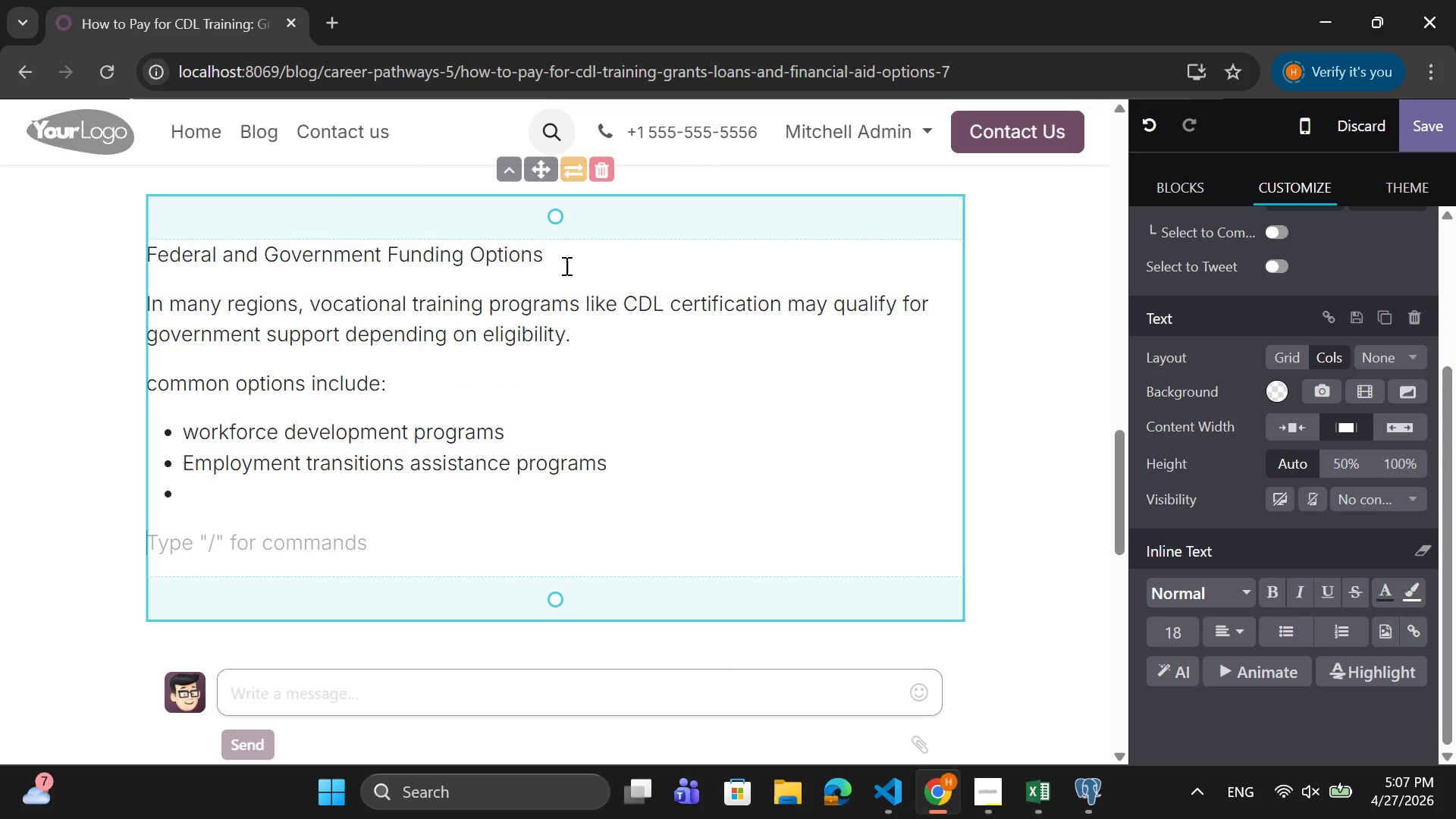 
left_click_drag(start_coordinate=[567, 260], to_coordinate=[147, 260])
 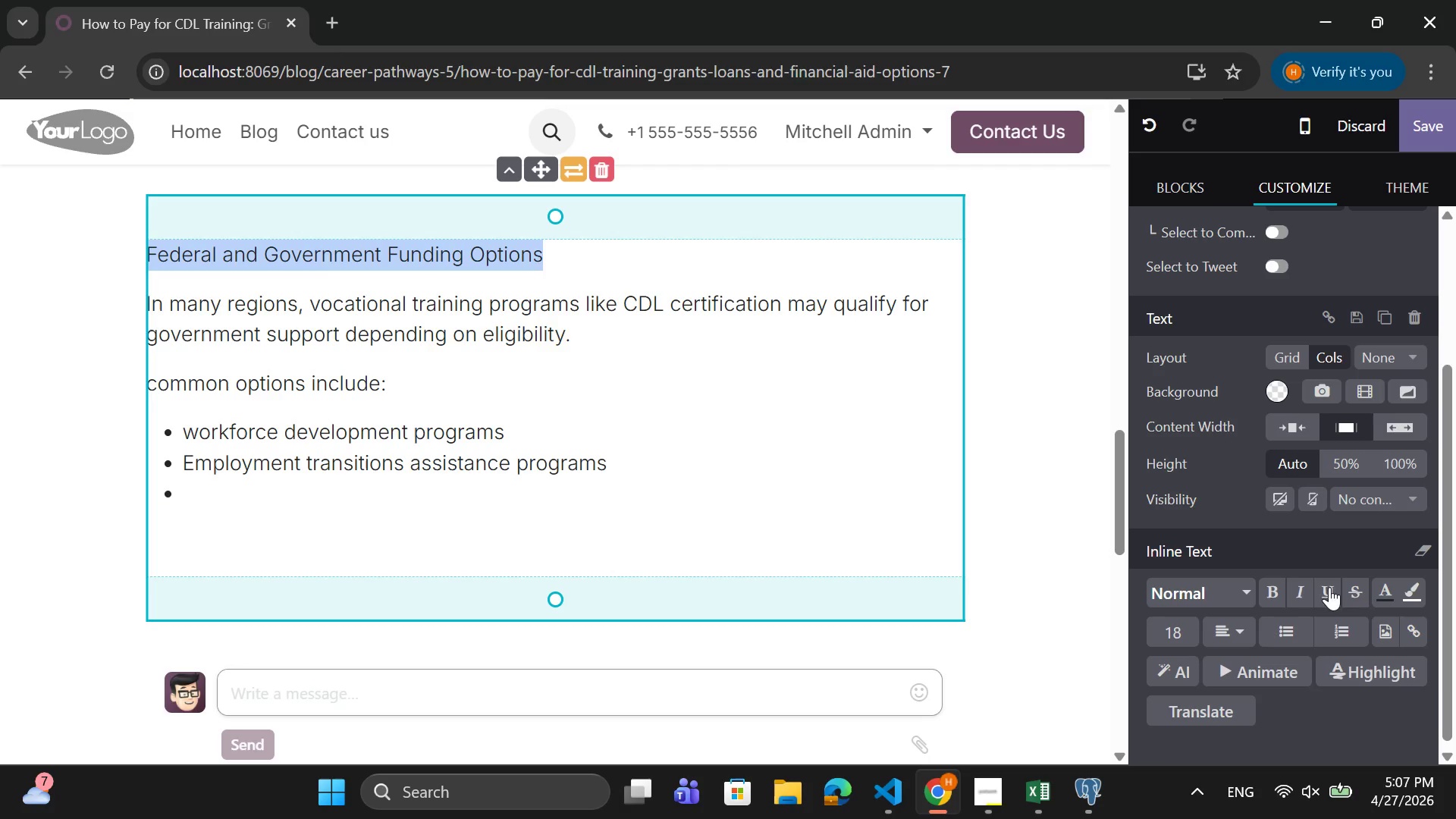 
scroll: coordinate [1301, 577], scroll_direction: down, amount: 4.0
 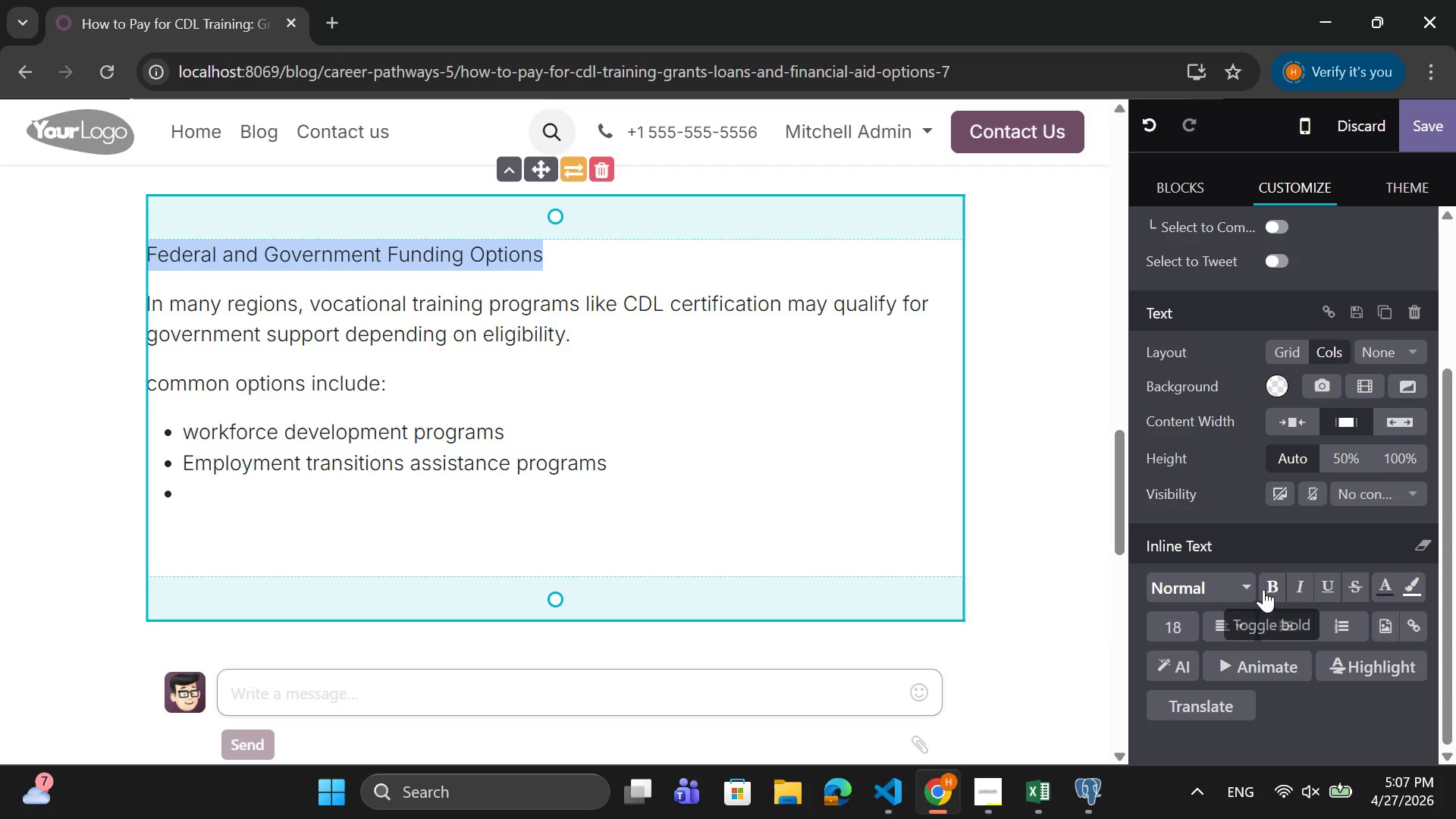 
wait(5.85)
 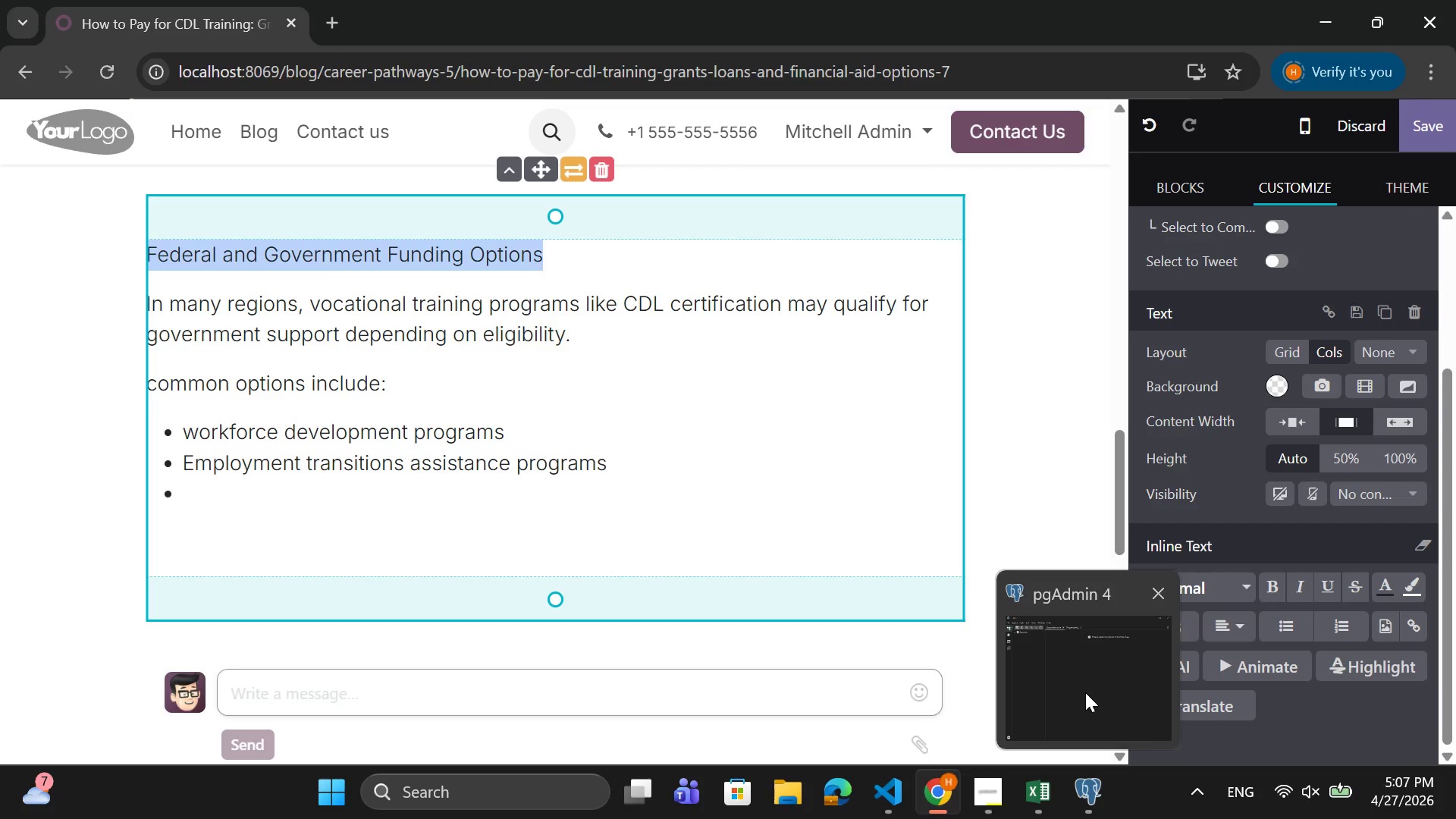 
left_click([1263, 588])
 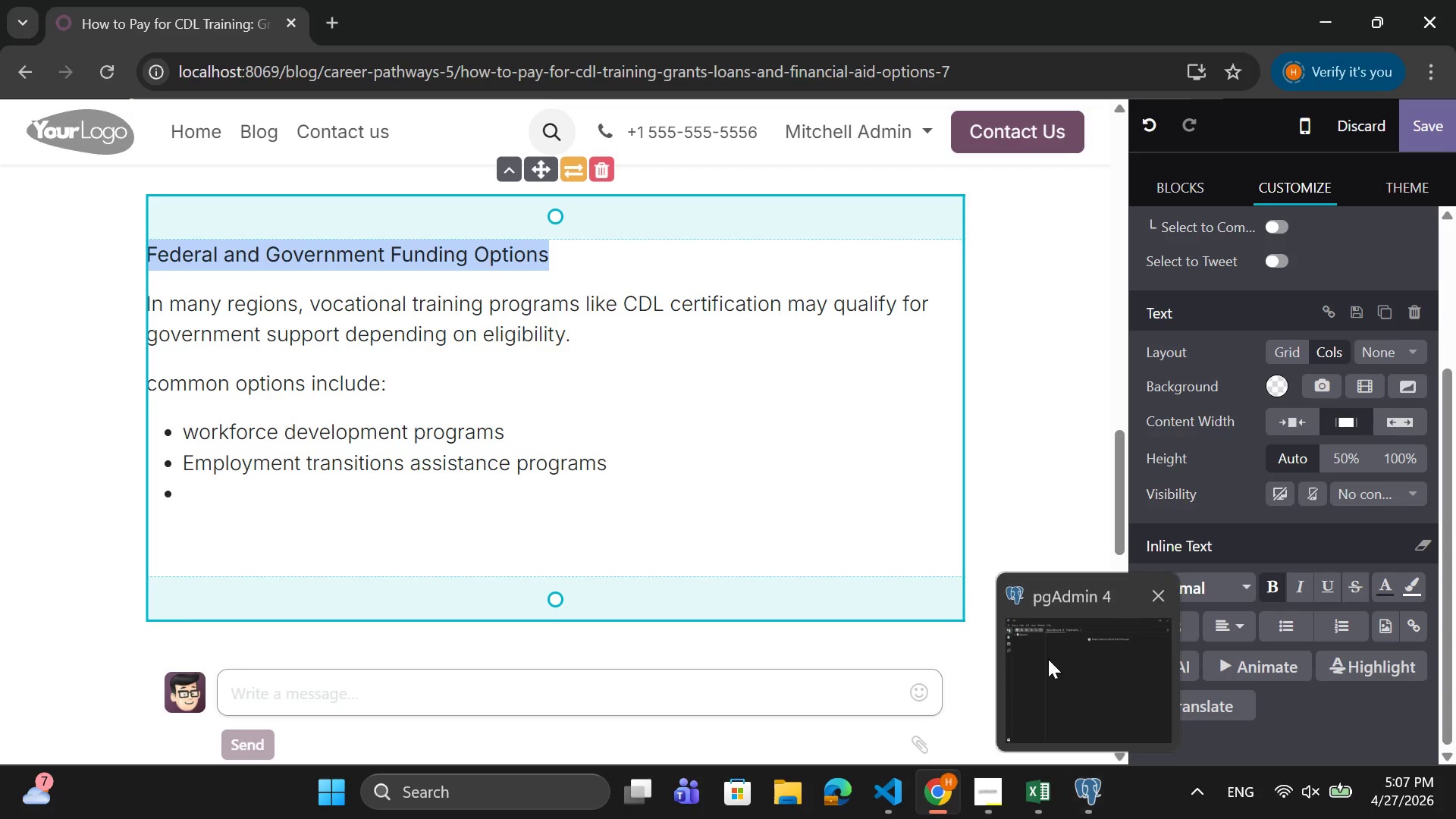 
wait(6.26)
 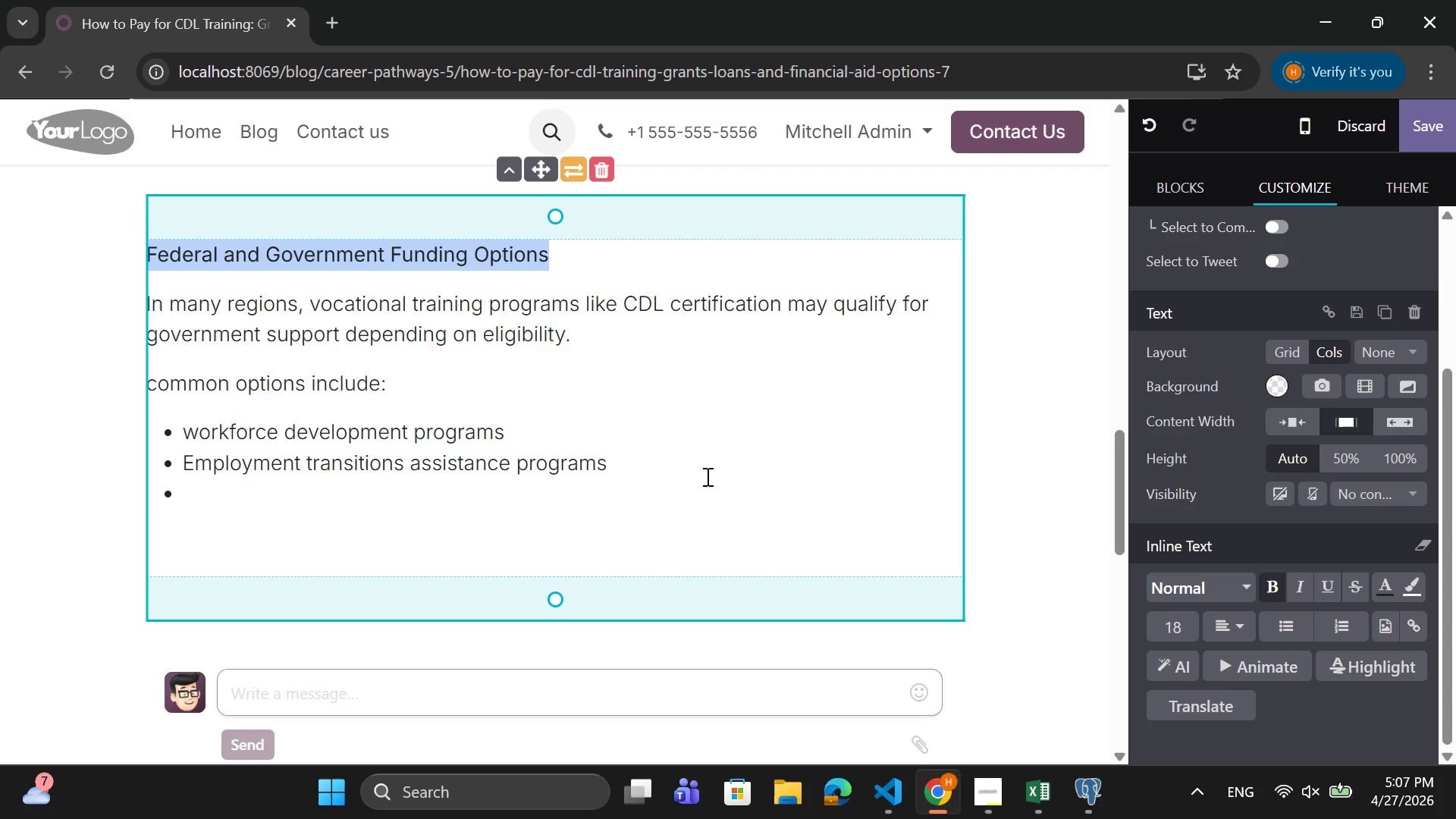 
left_click([1047, 657])
 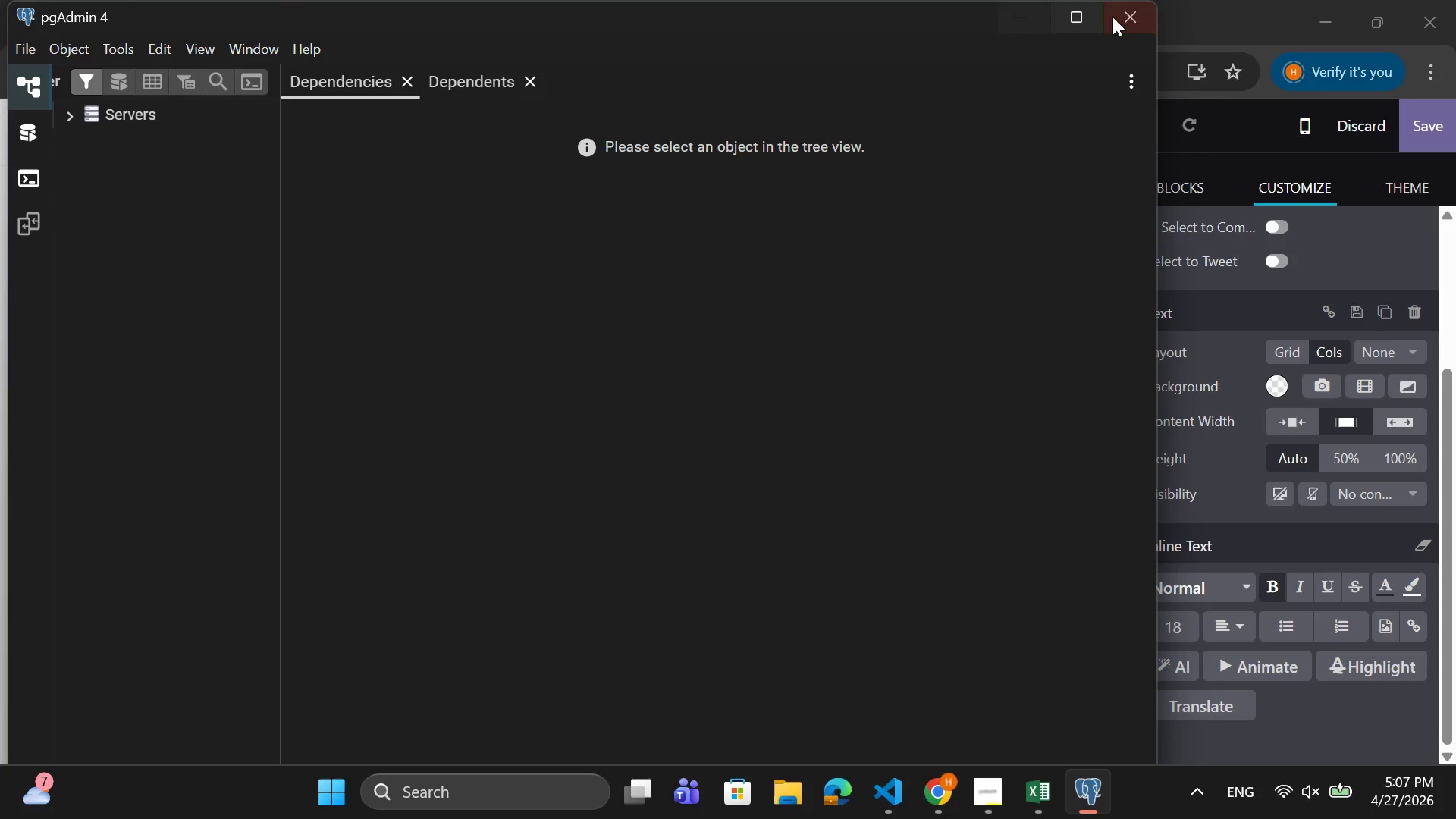 
left_click([1147, 14])
 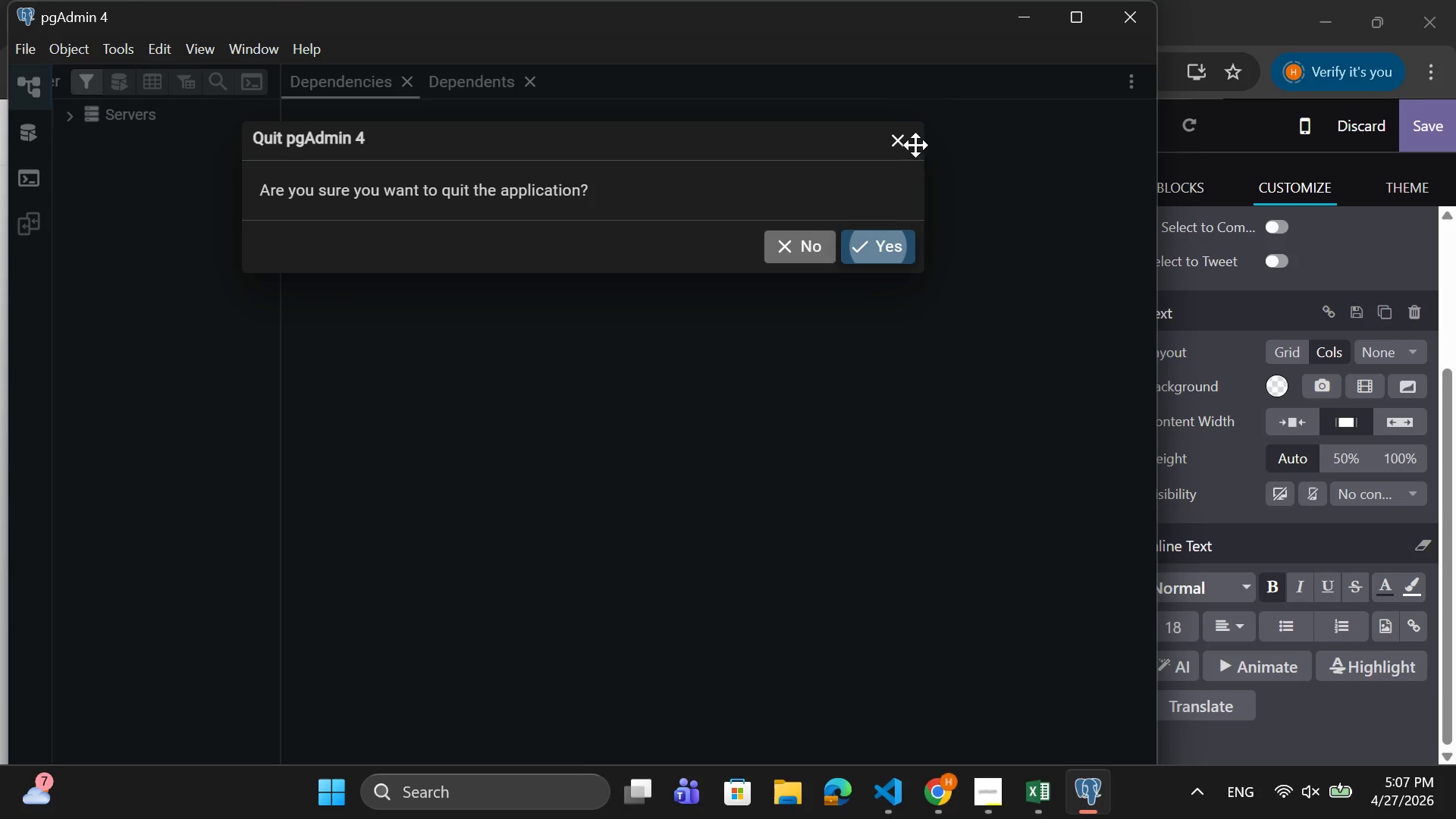 
left_click([873, 240])
 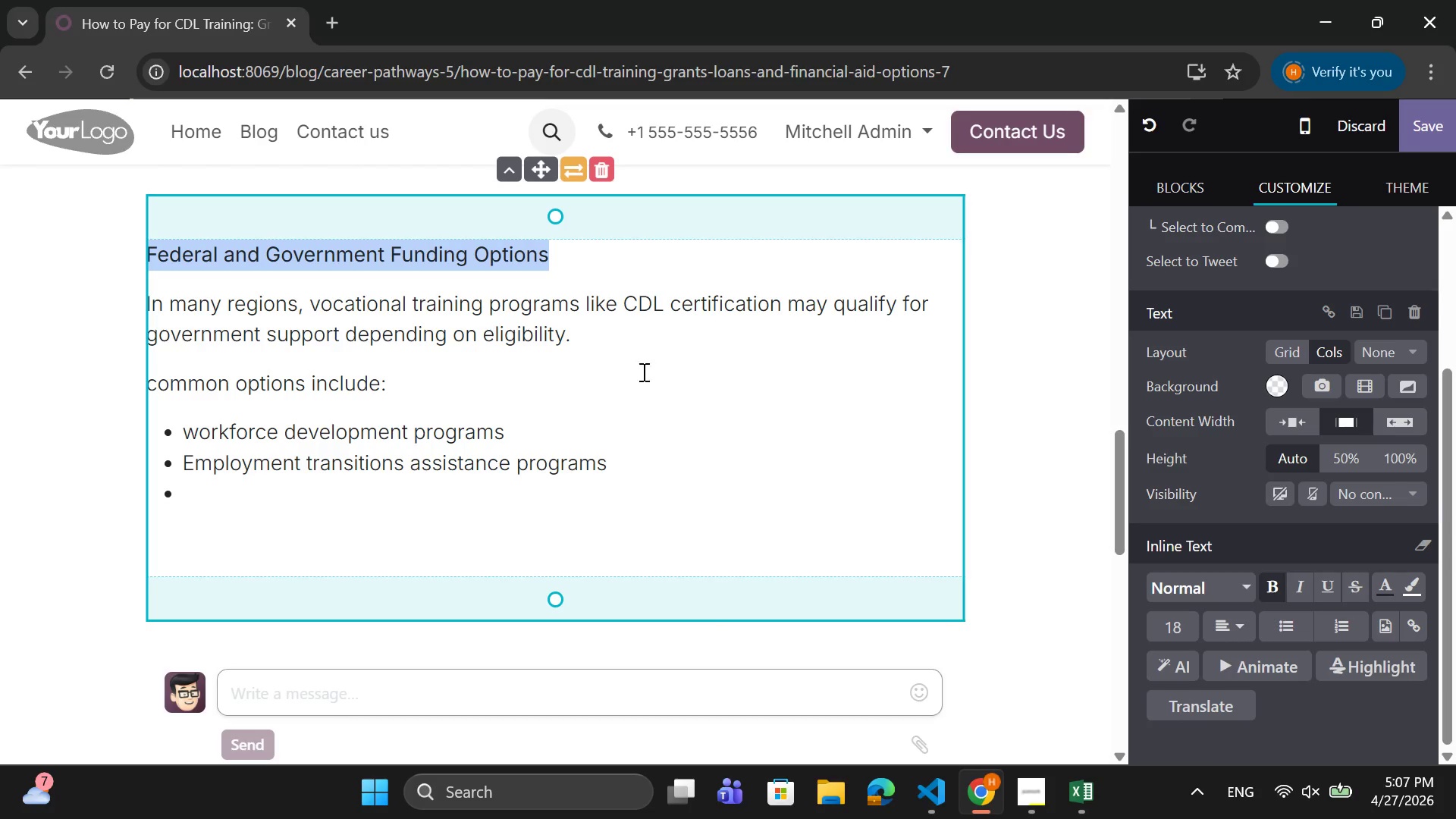 
left_click_drag(start_coordinate=[647, 464], to_coordinate=[119, 312])
 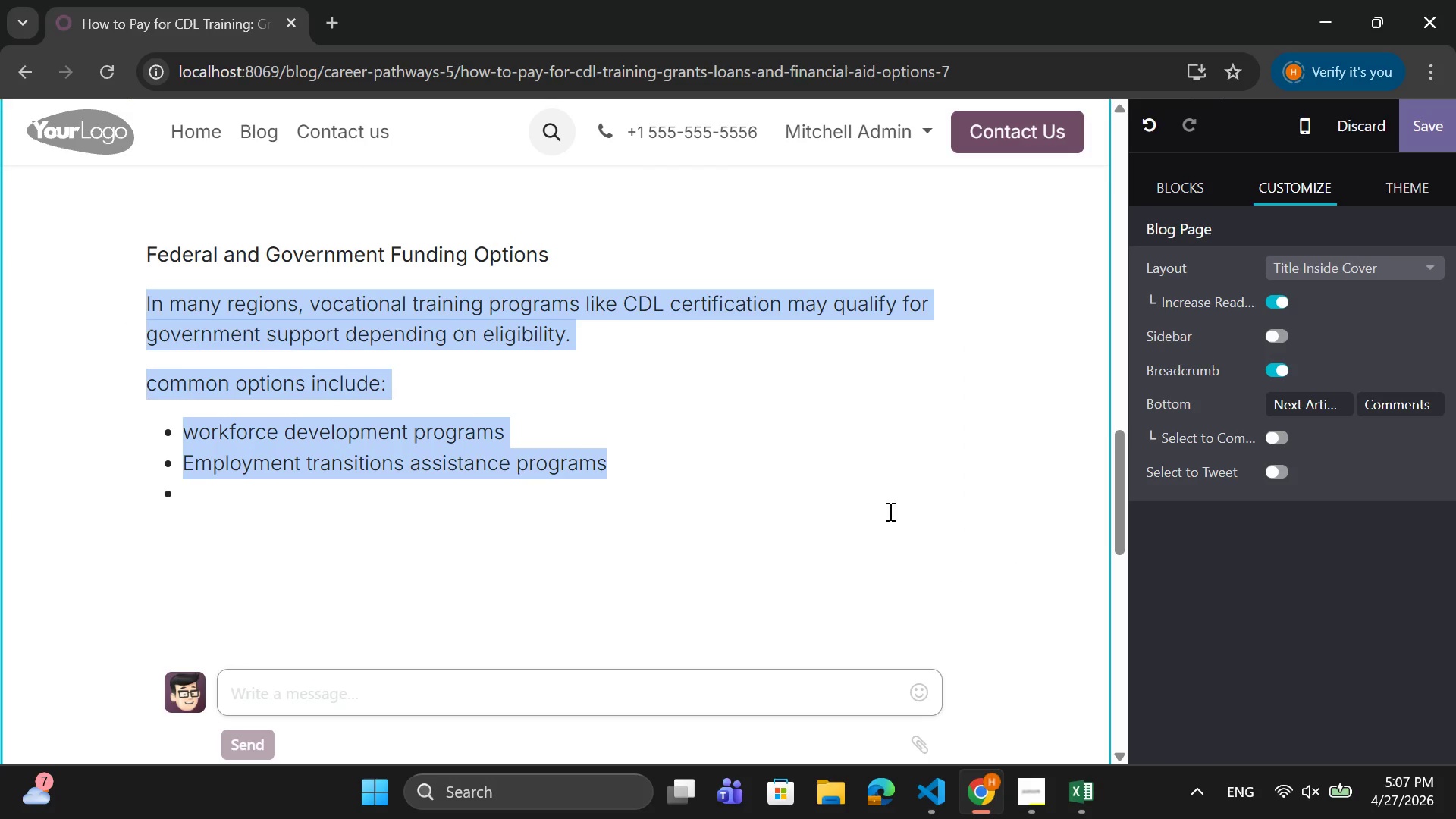 
right_click([739, 407])
 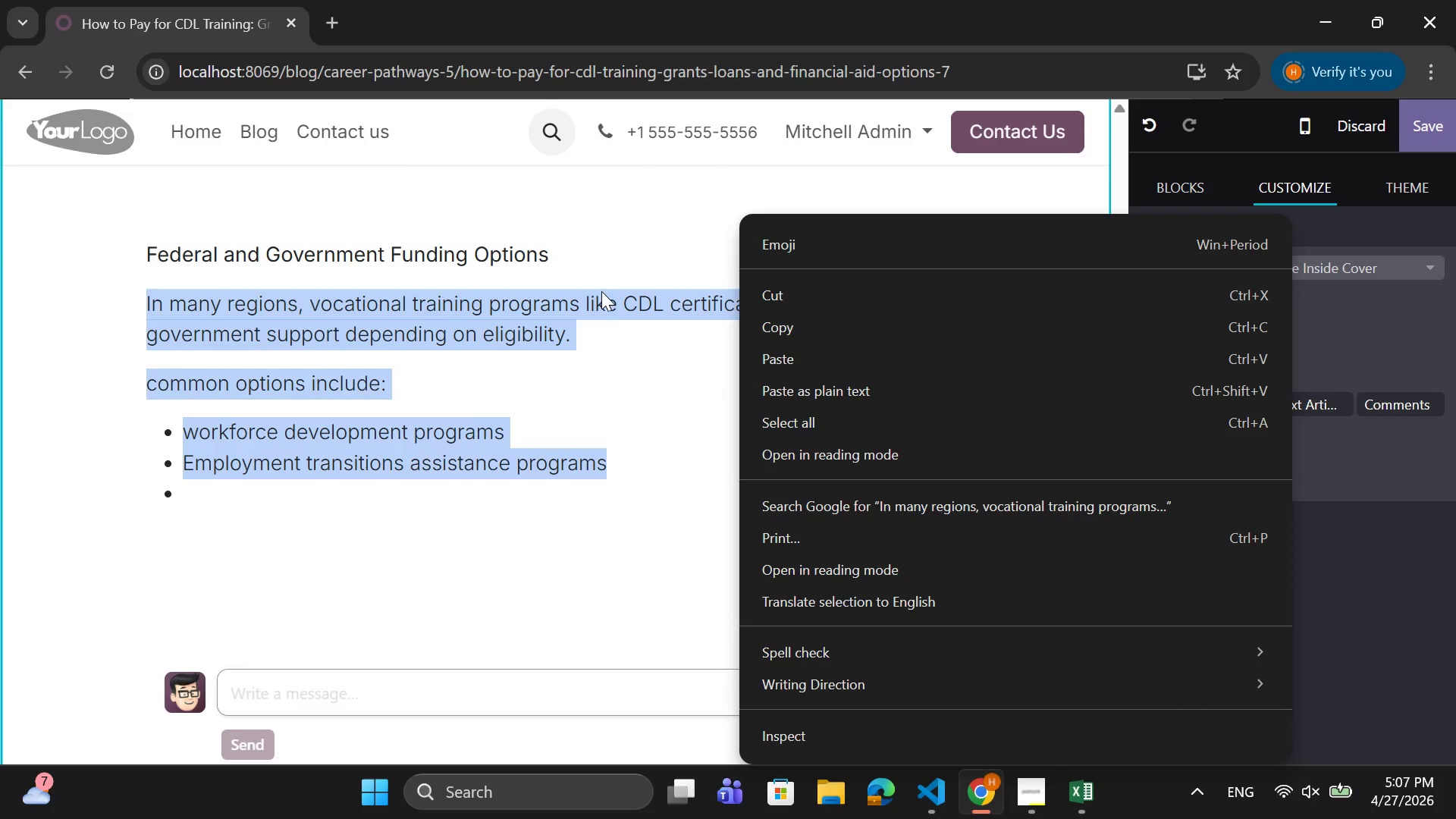 
left_click([609, 300])
 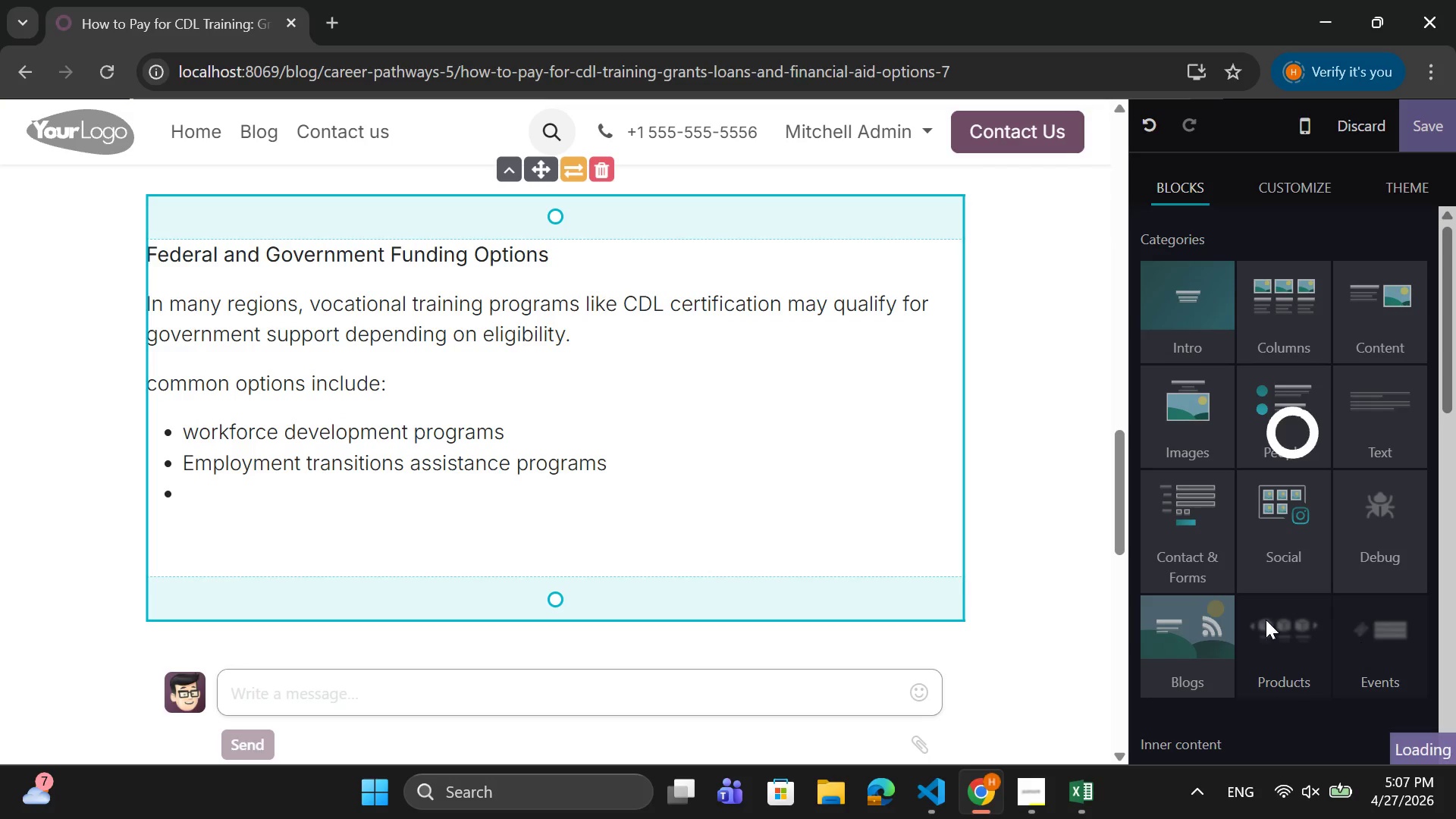 
scroll: coordinate [1243, 613], scroll_direction: down, amount: 4.0
 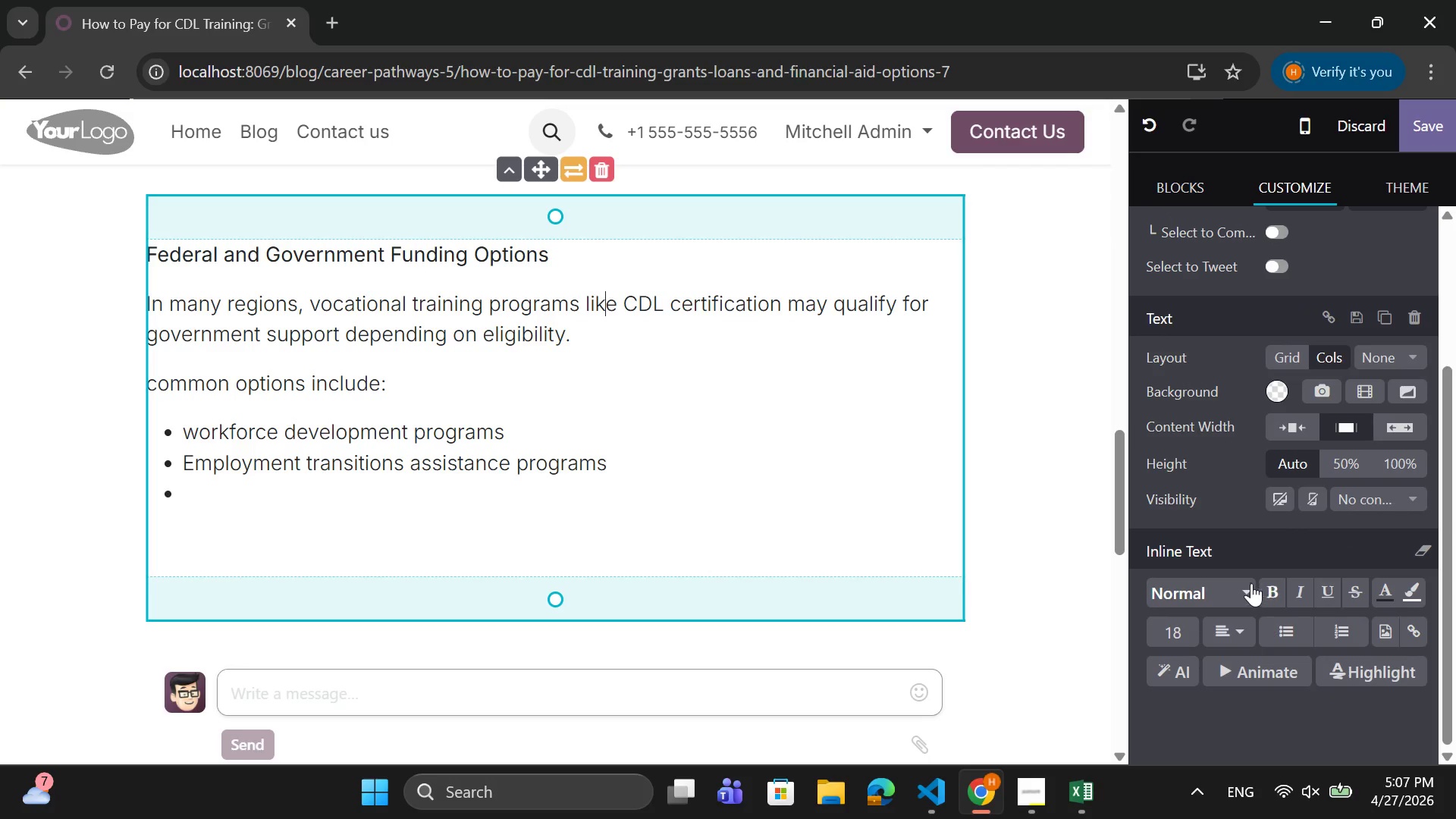 
left_click([1169, 629])
 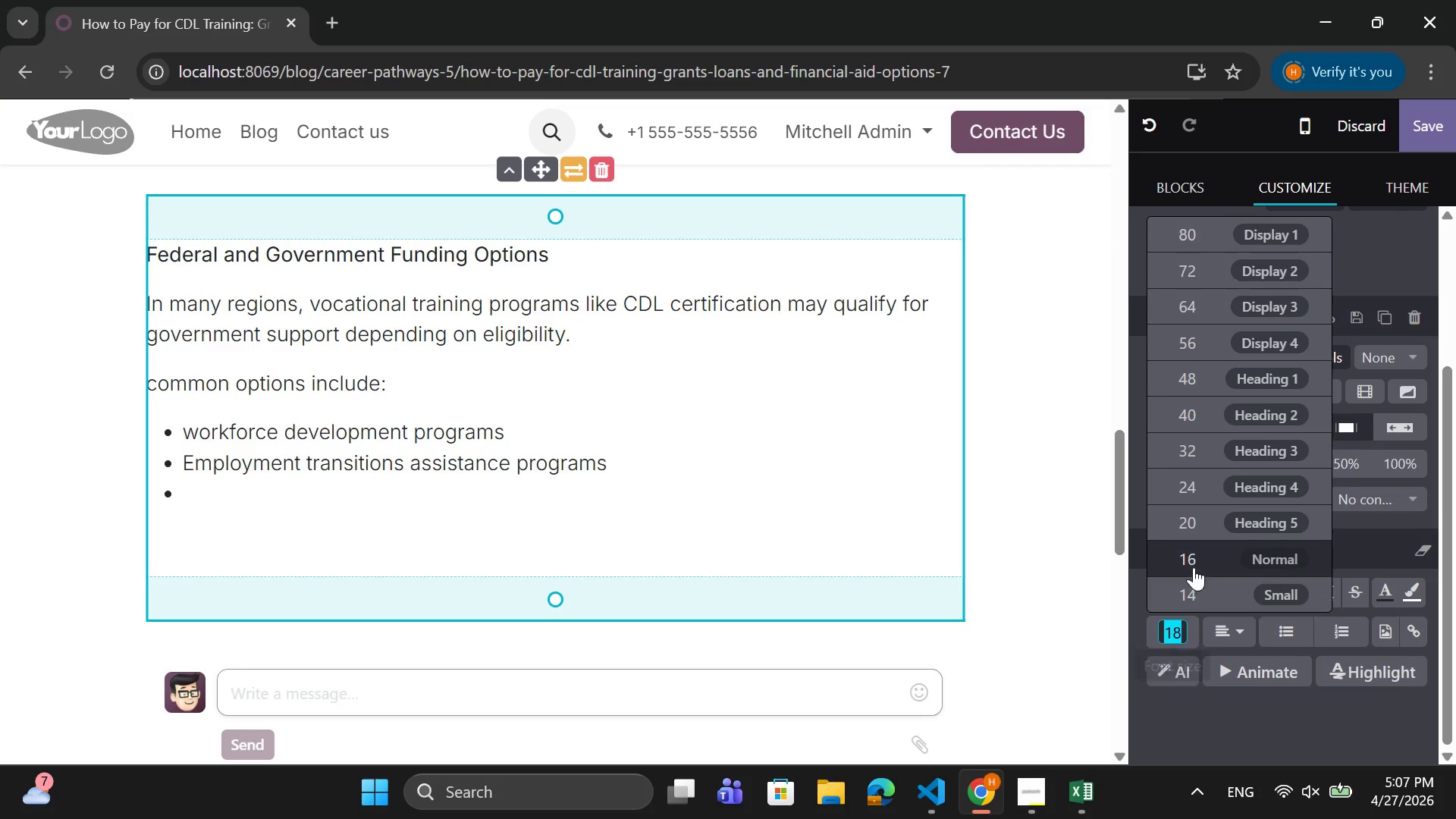 
left_click([1195, 558])
 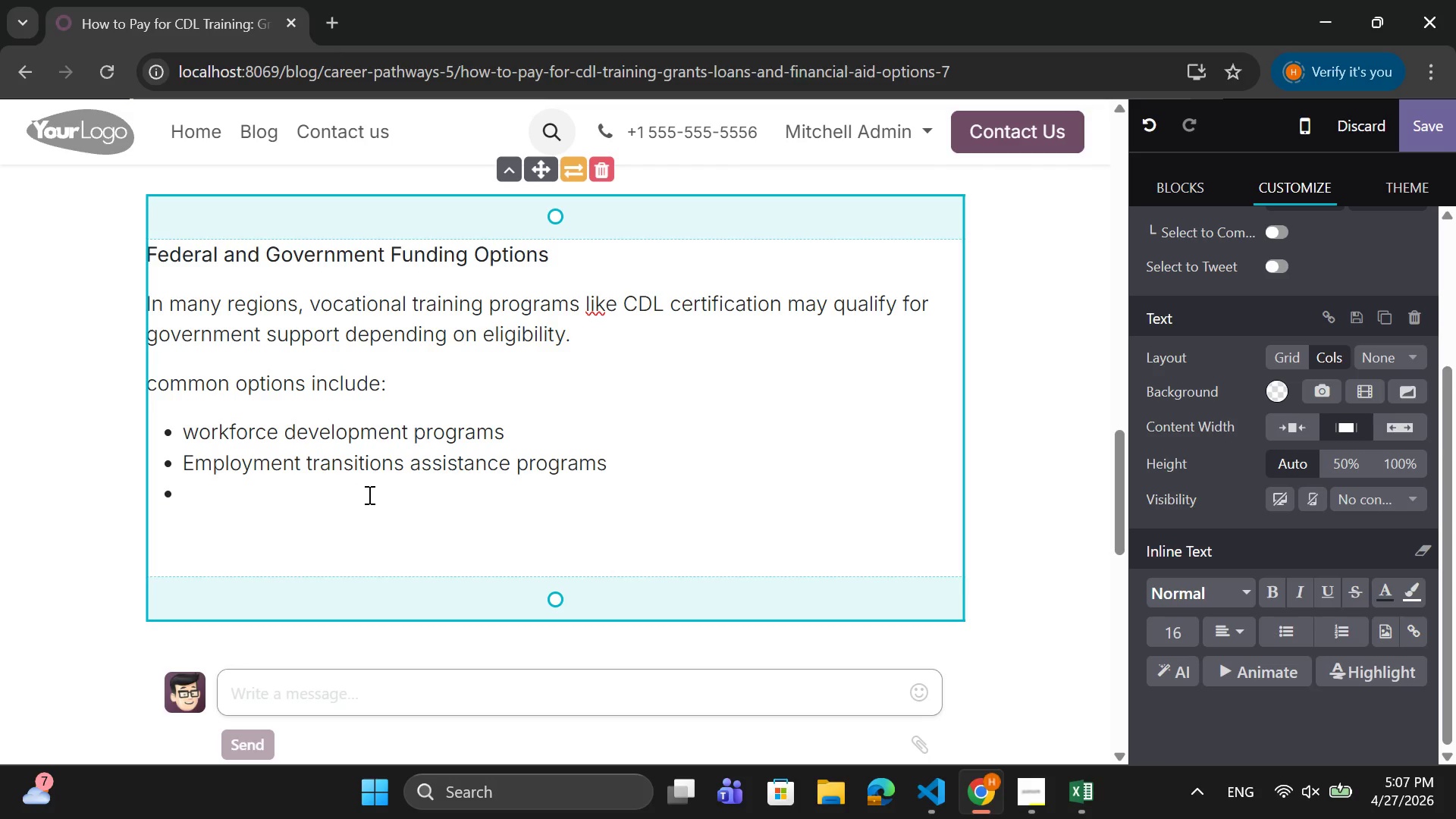 
scroll: coordinate [607, 459], scroll_direction: up, amount: 2.0
 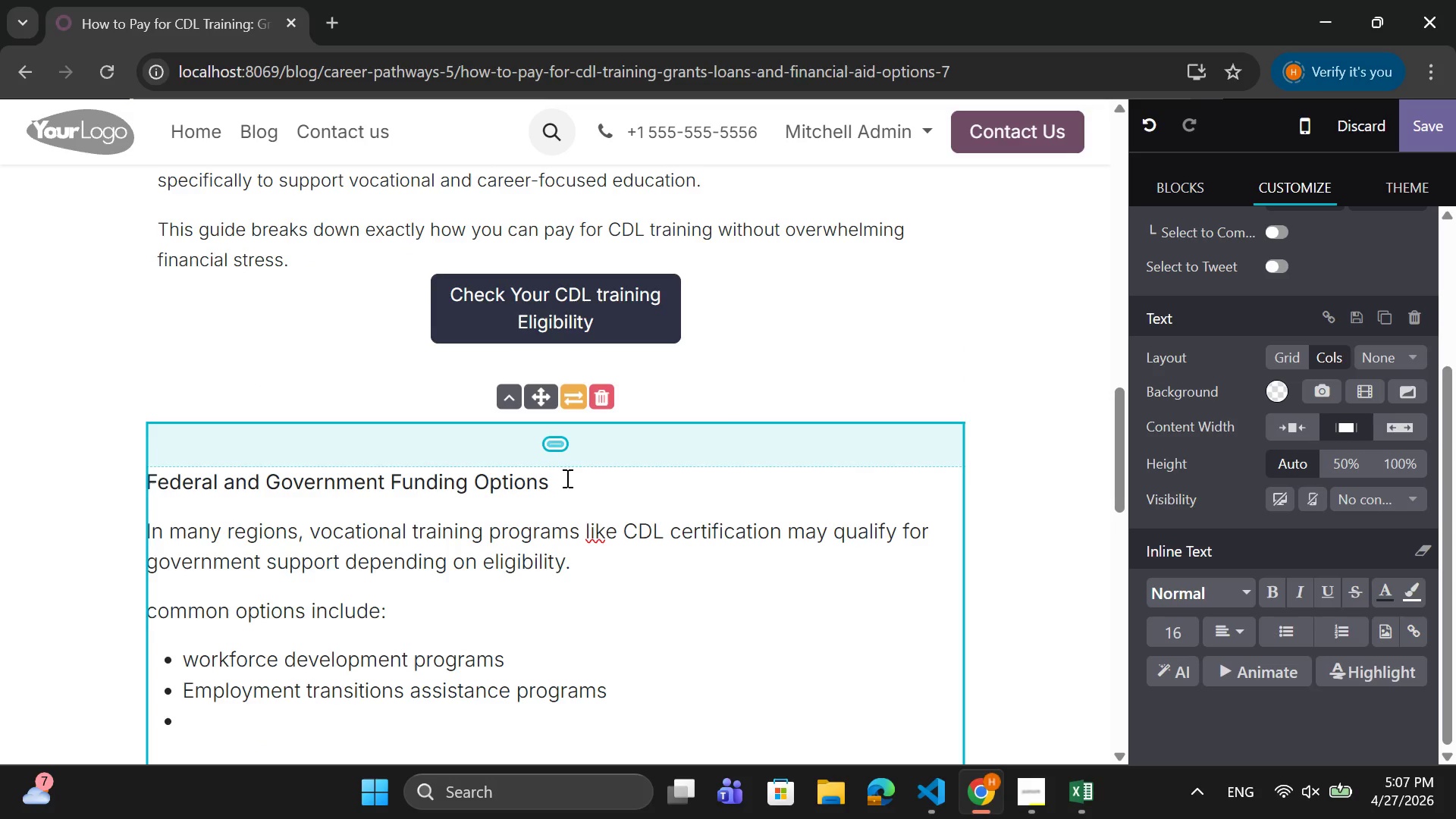 
left_click_drag(start_coordinate=[560, 483], to_coordinate=[125, 482])
 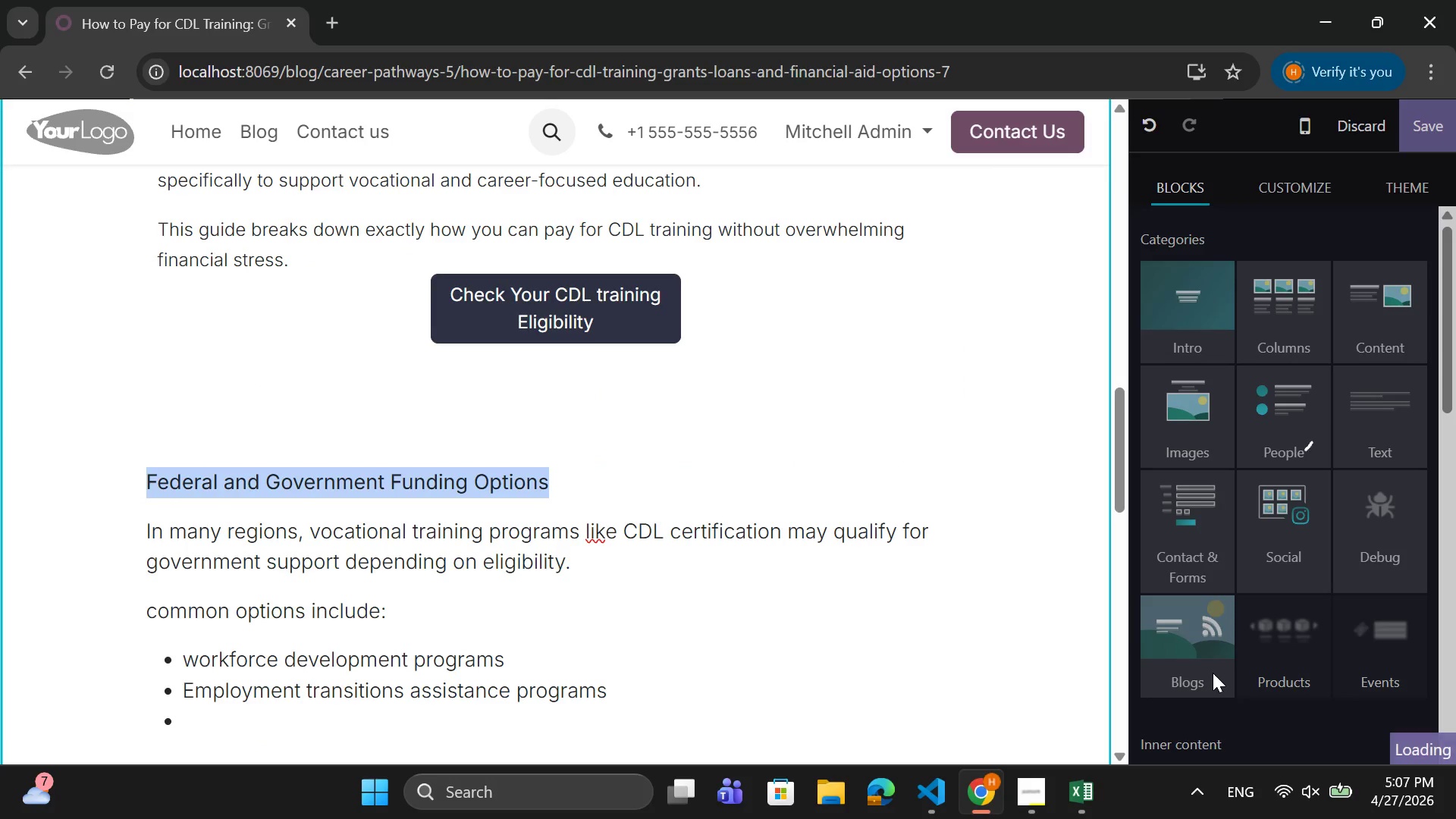 
scroll: coordinate [1213, 673], scroll_direction: down, amount: 4.0
 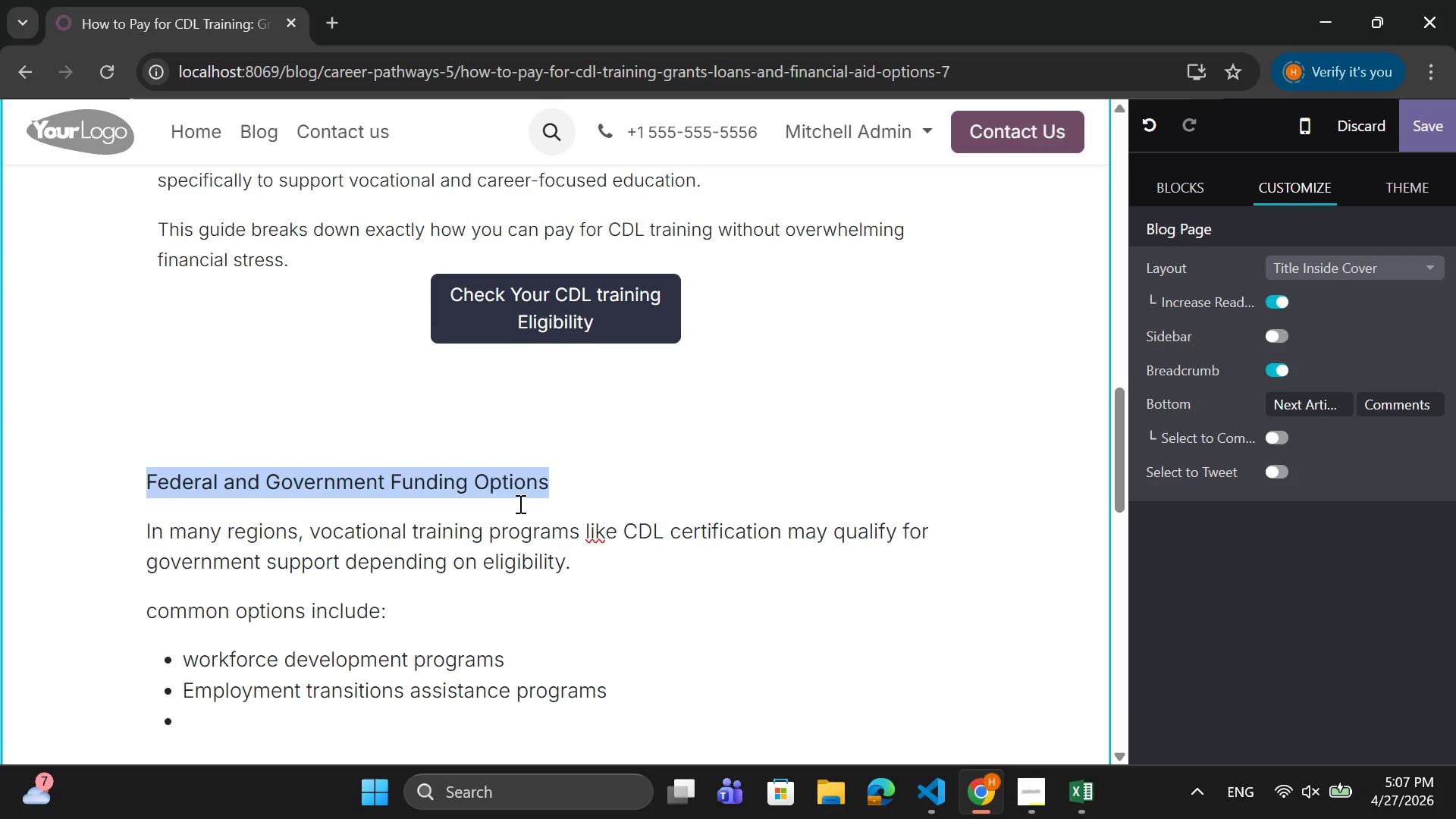 
right_click([540, 491])
 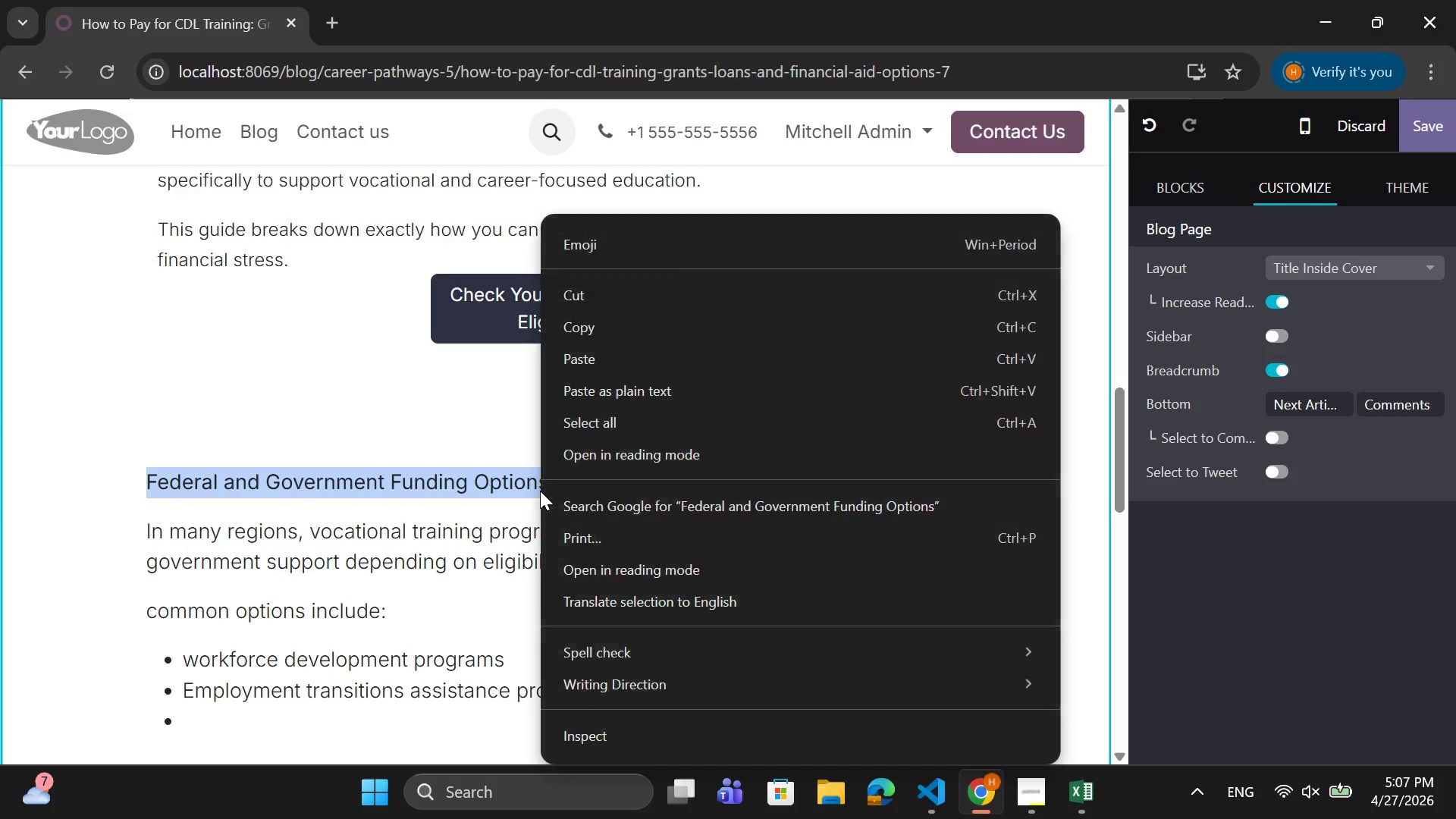 
left_click([540, 491])
 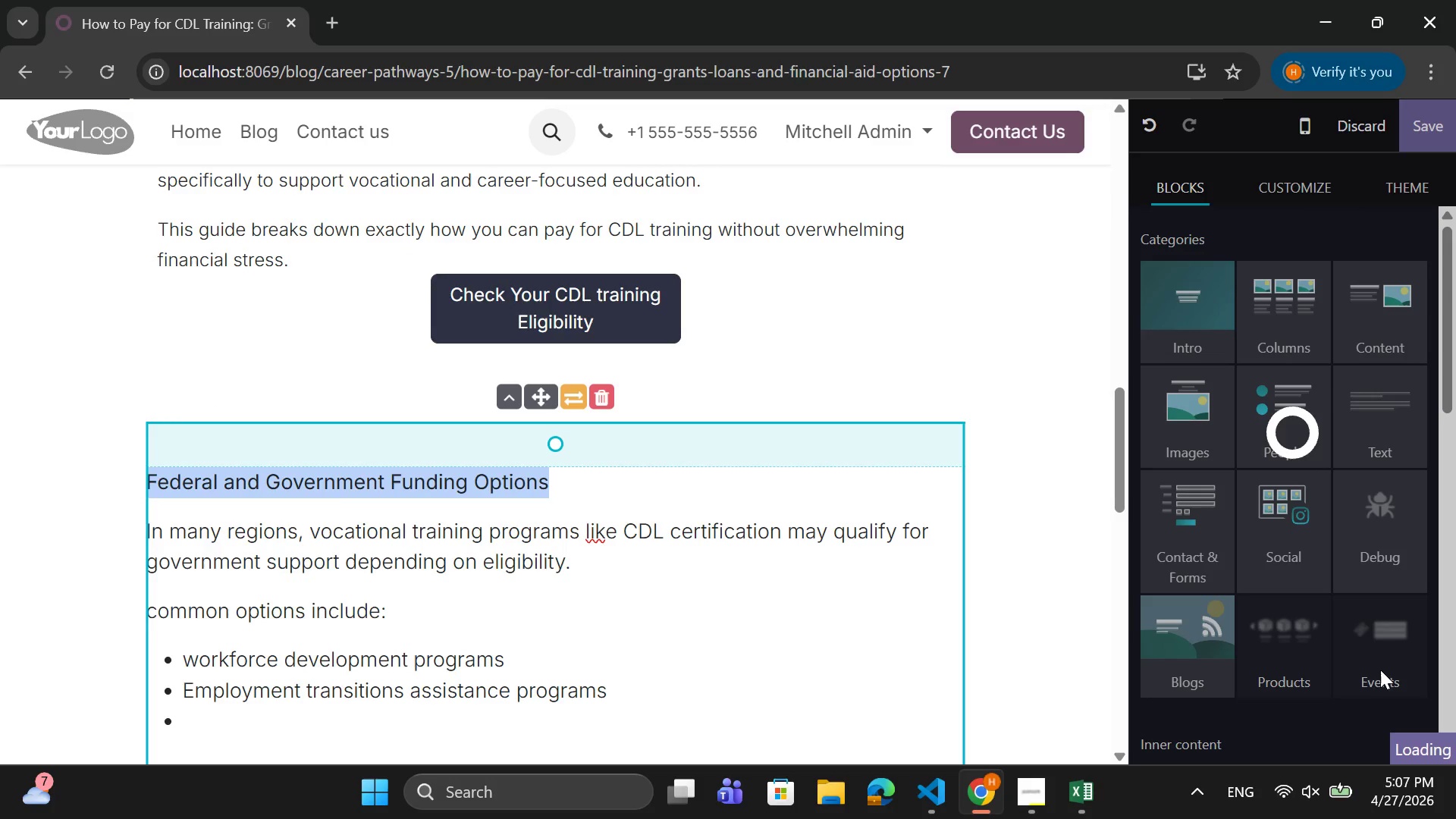 
scroll: coordinate [1329, 652], scroll_direction: down, amount: 7.0
 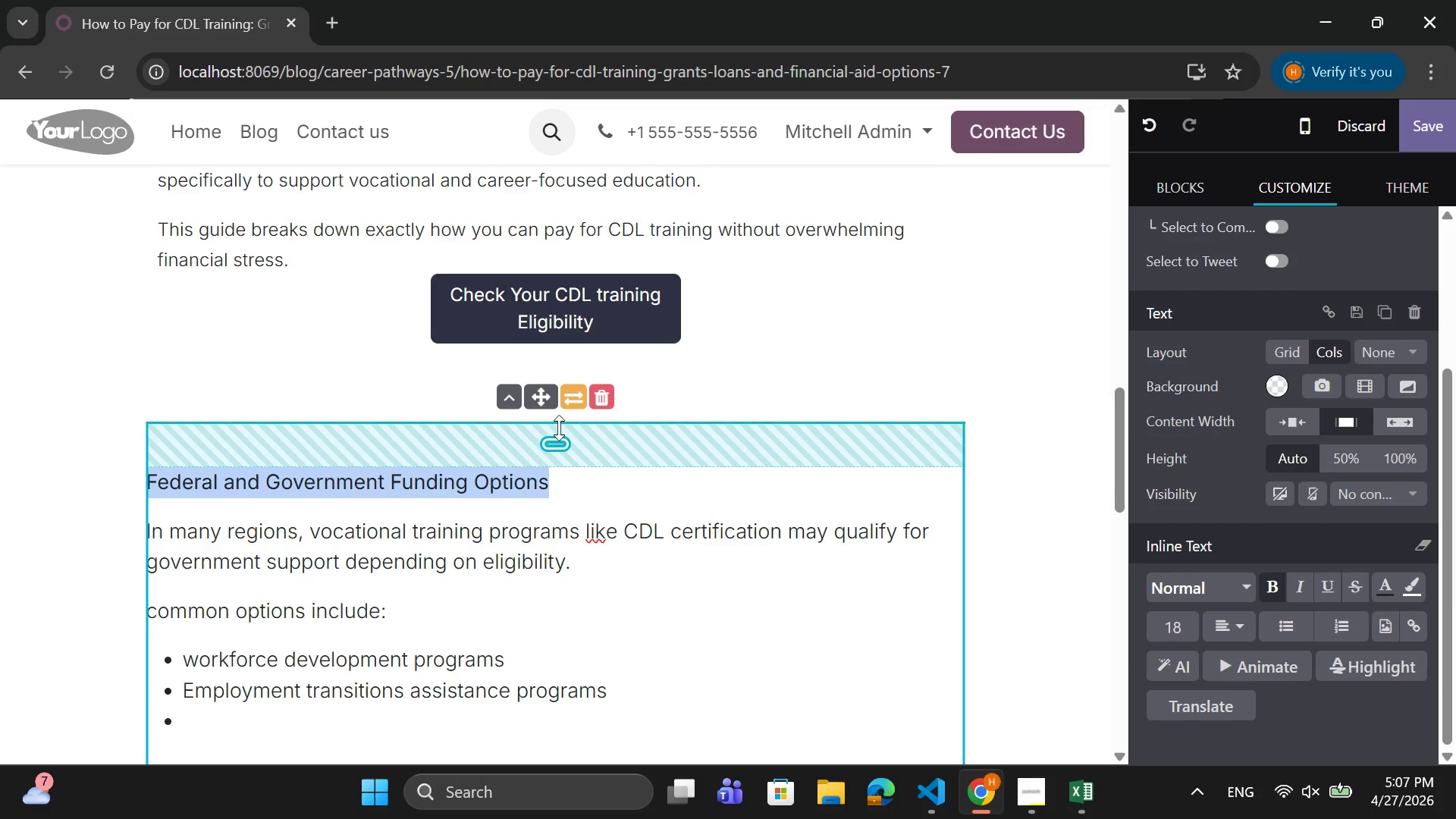 
left_click_drag(start_coordinate=[586, 465], to_coordinate=[633, 422])
 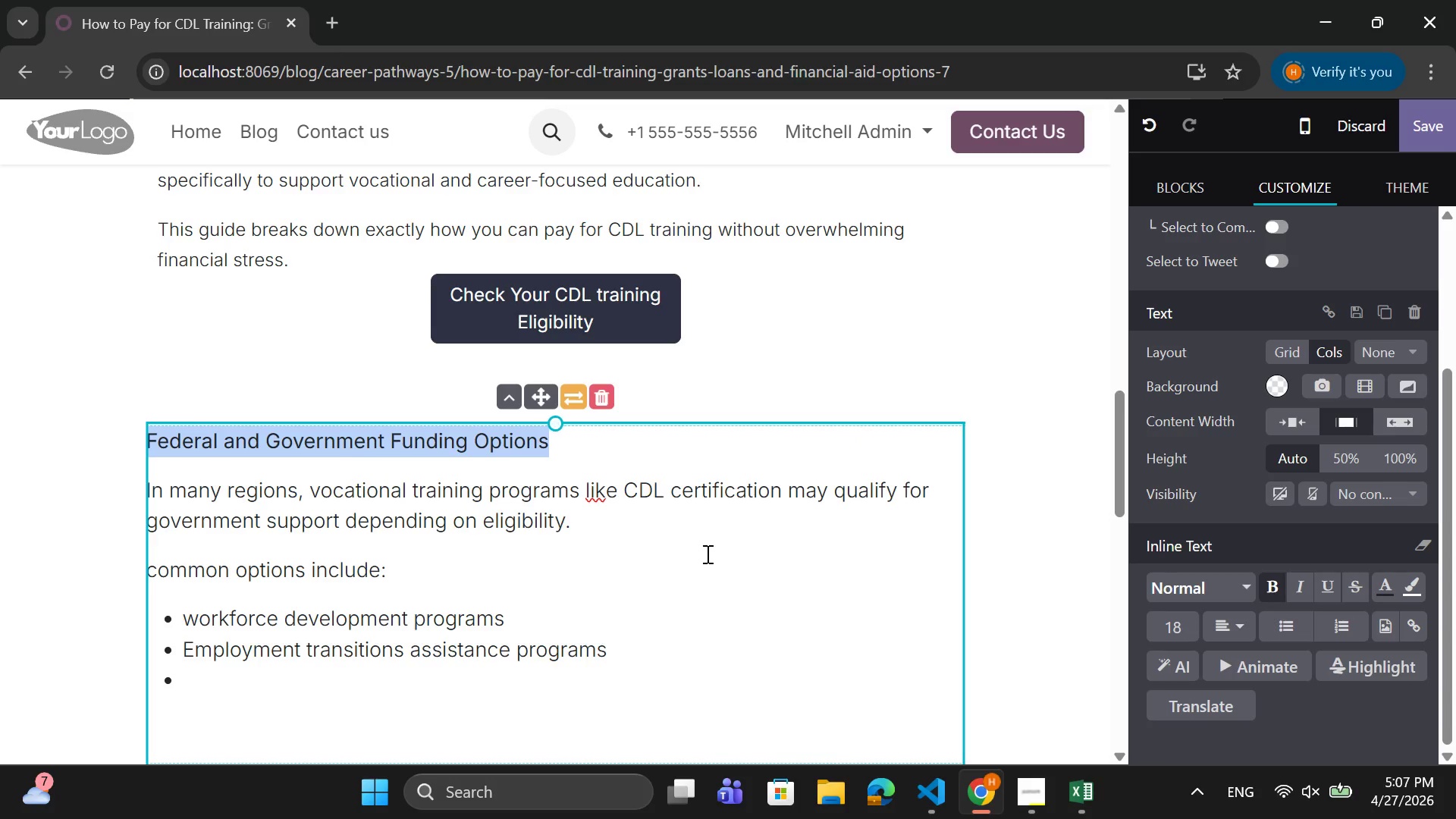 
scroll: coordinate [707, 555], scroll_direction: down, amount: 3.0
 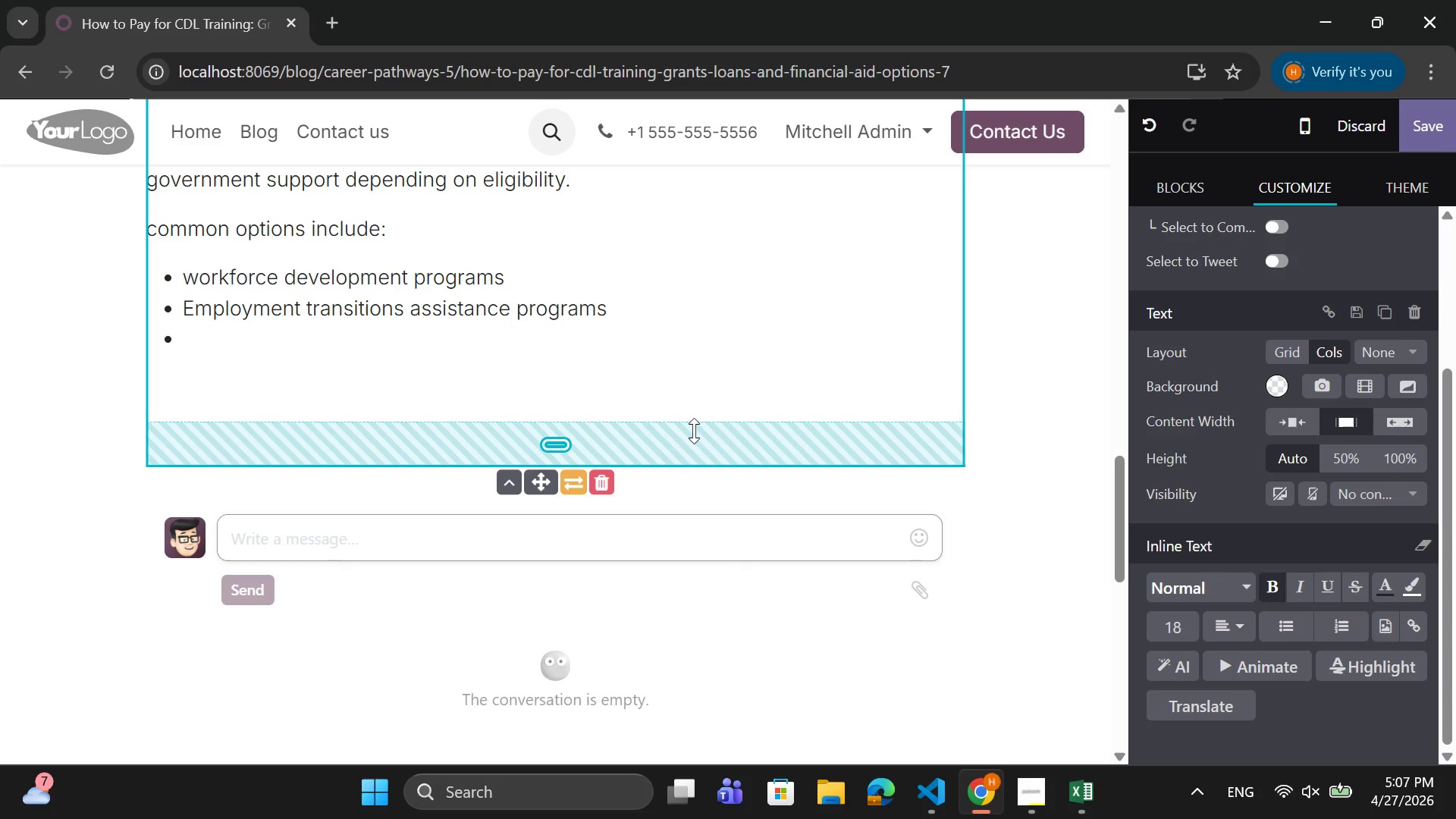 
left_click_drag(start_coordinate=[687, 457], to_coordinate=[700, 415])
 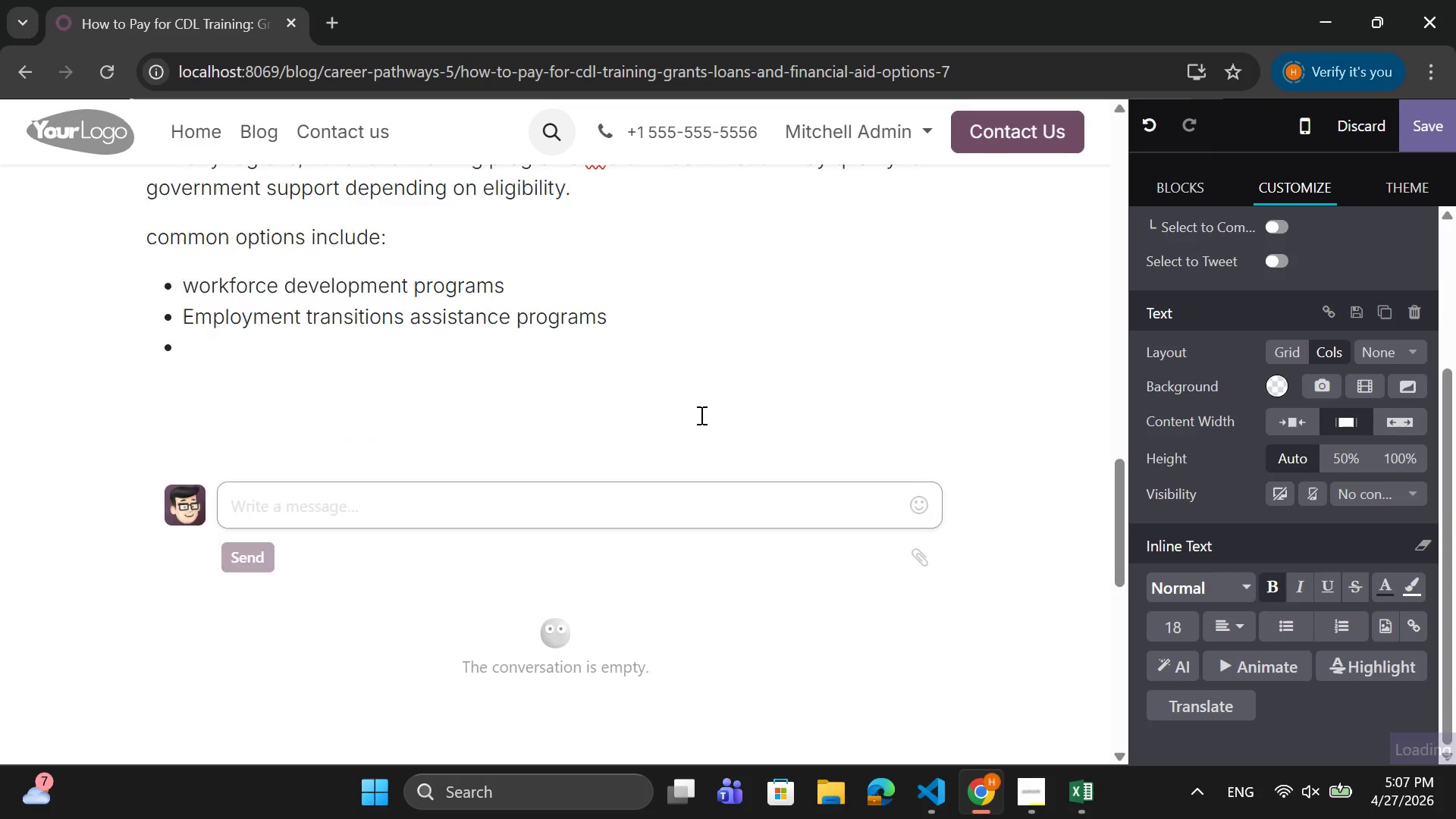 
scroll: coordinate [700, 415], scroll_direction: up, amount: 2.0
 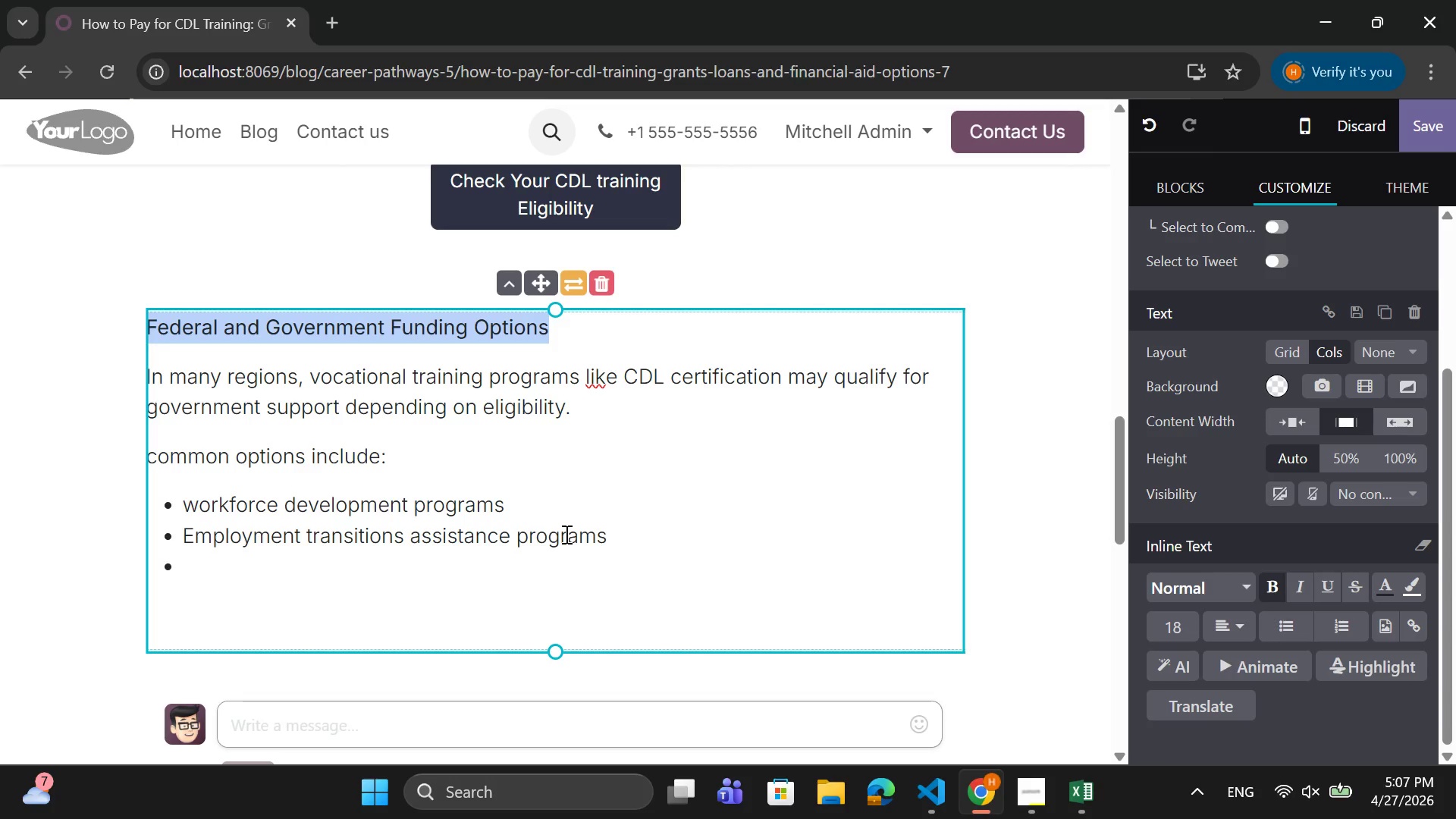 
wait(9.49)
 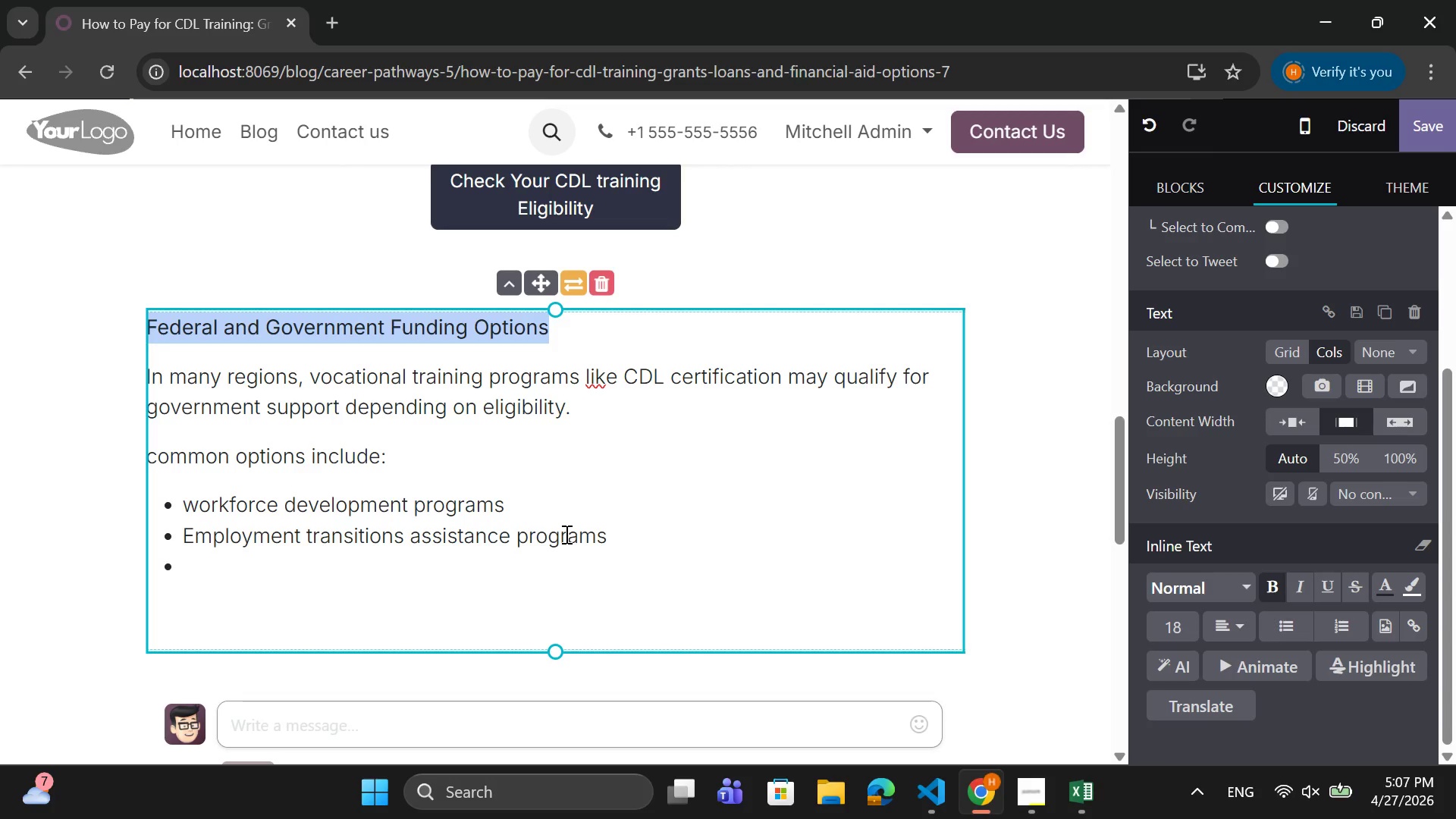 
left_click([361, 543])
 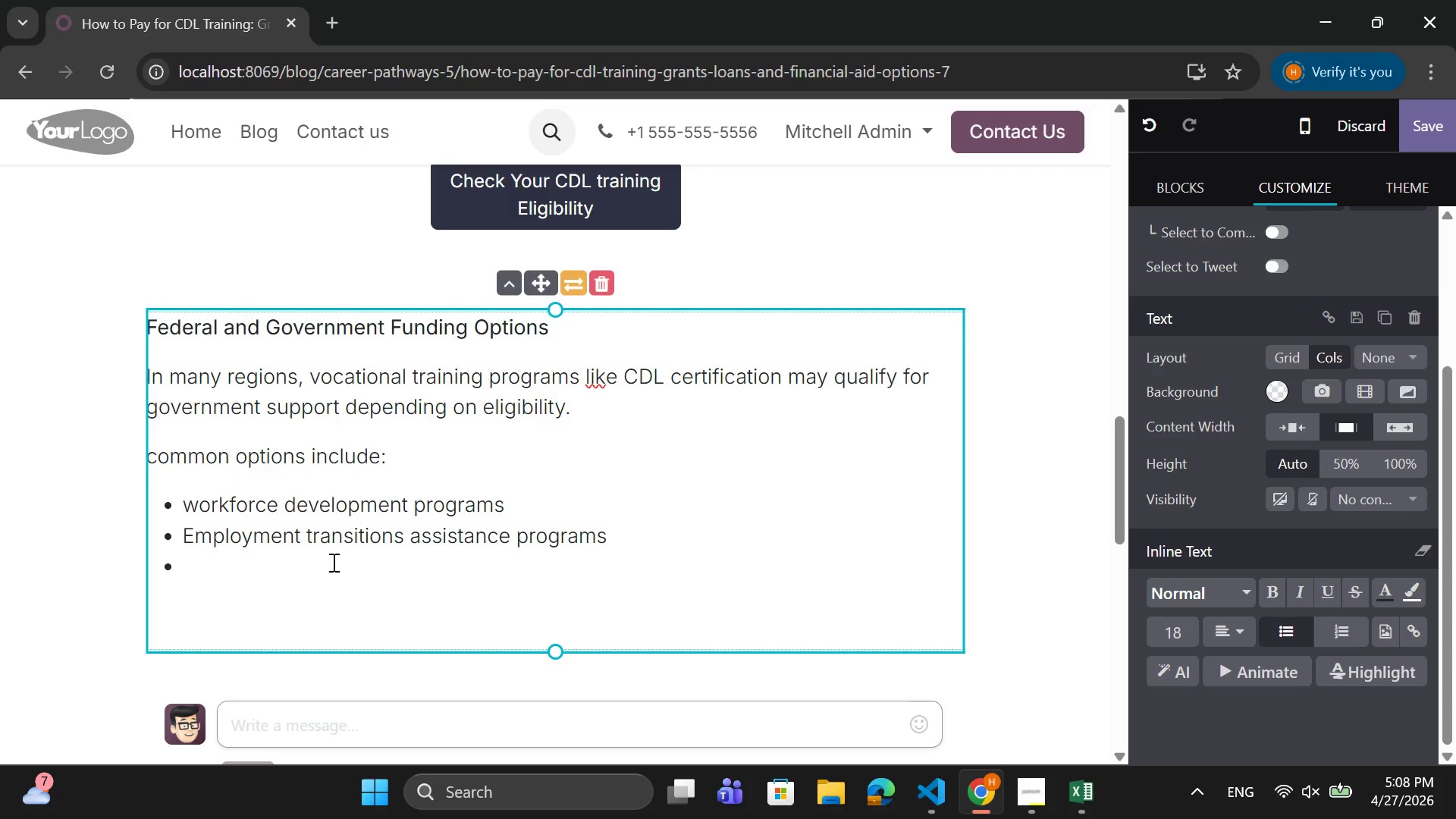 
left_click([312, 575])
 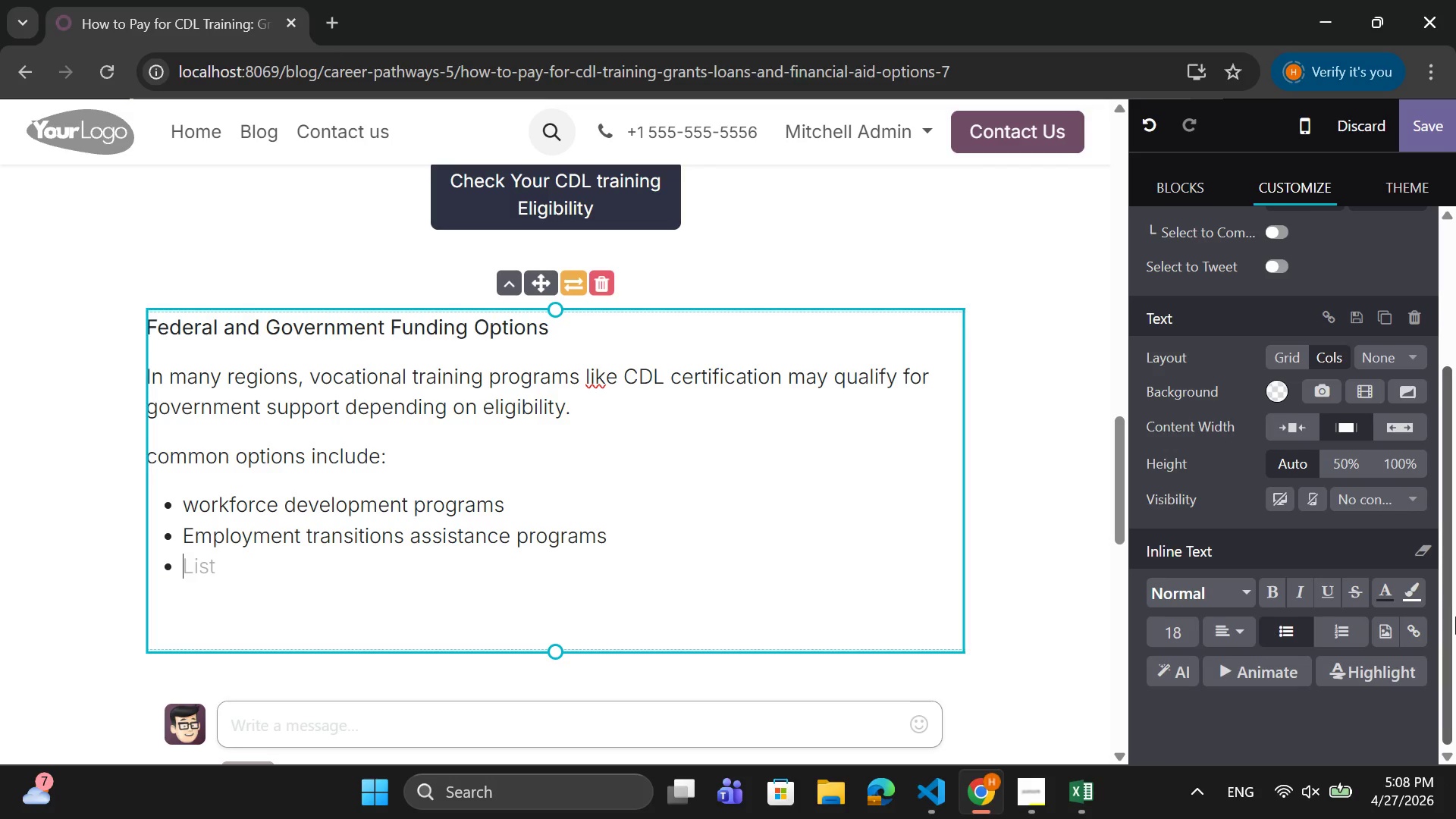 
type(Regional training grants for in-demand jobs)
 